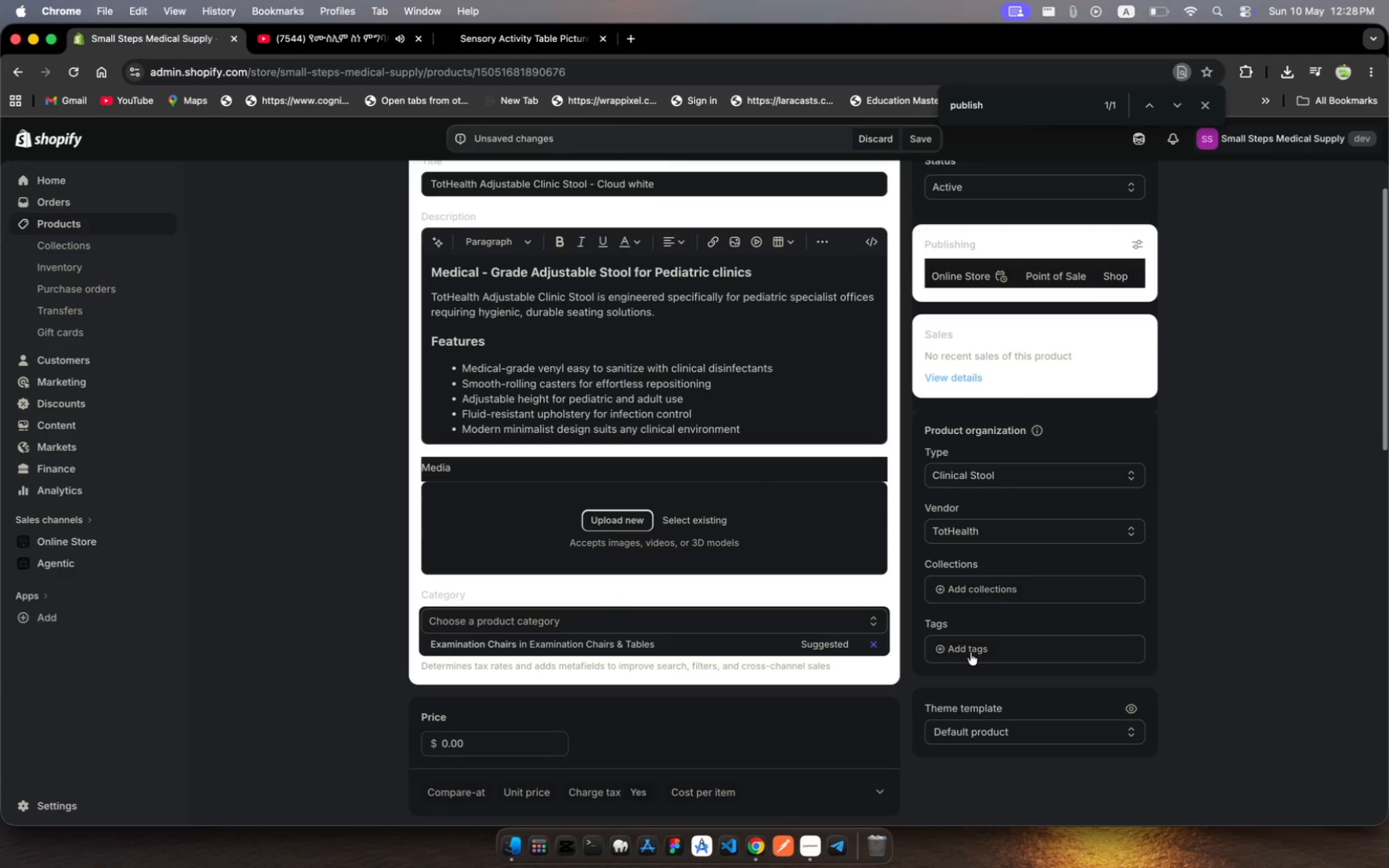 
left_click([960, 649])
 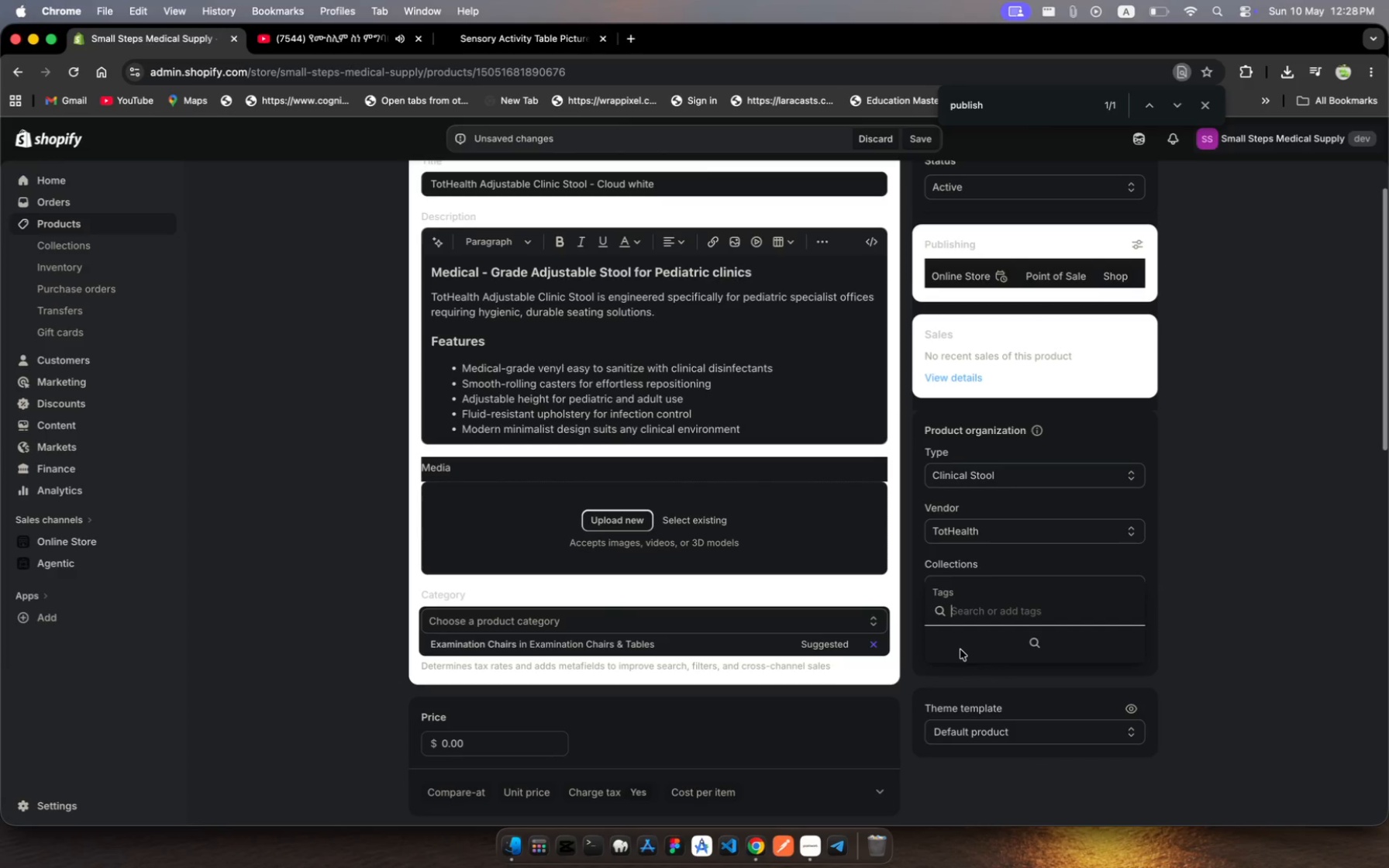 
type(Pediatrc, Waitig, )
 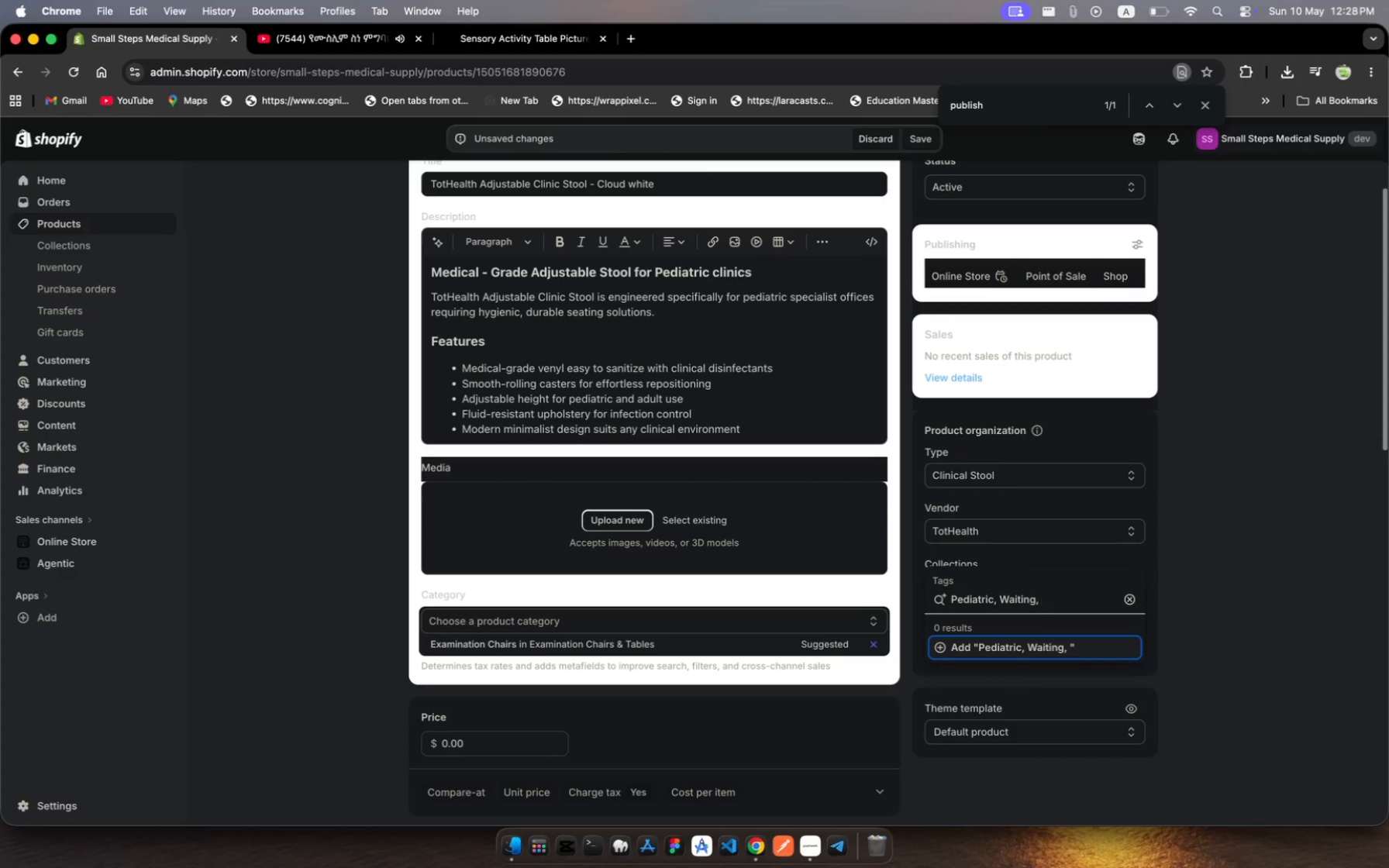 
hold_key(key=N, duration=0.31)
 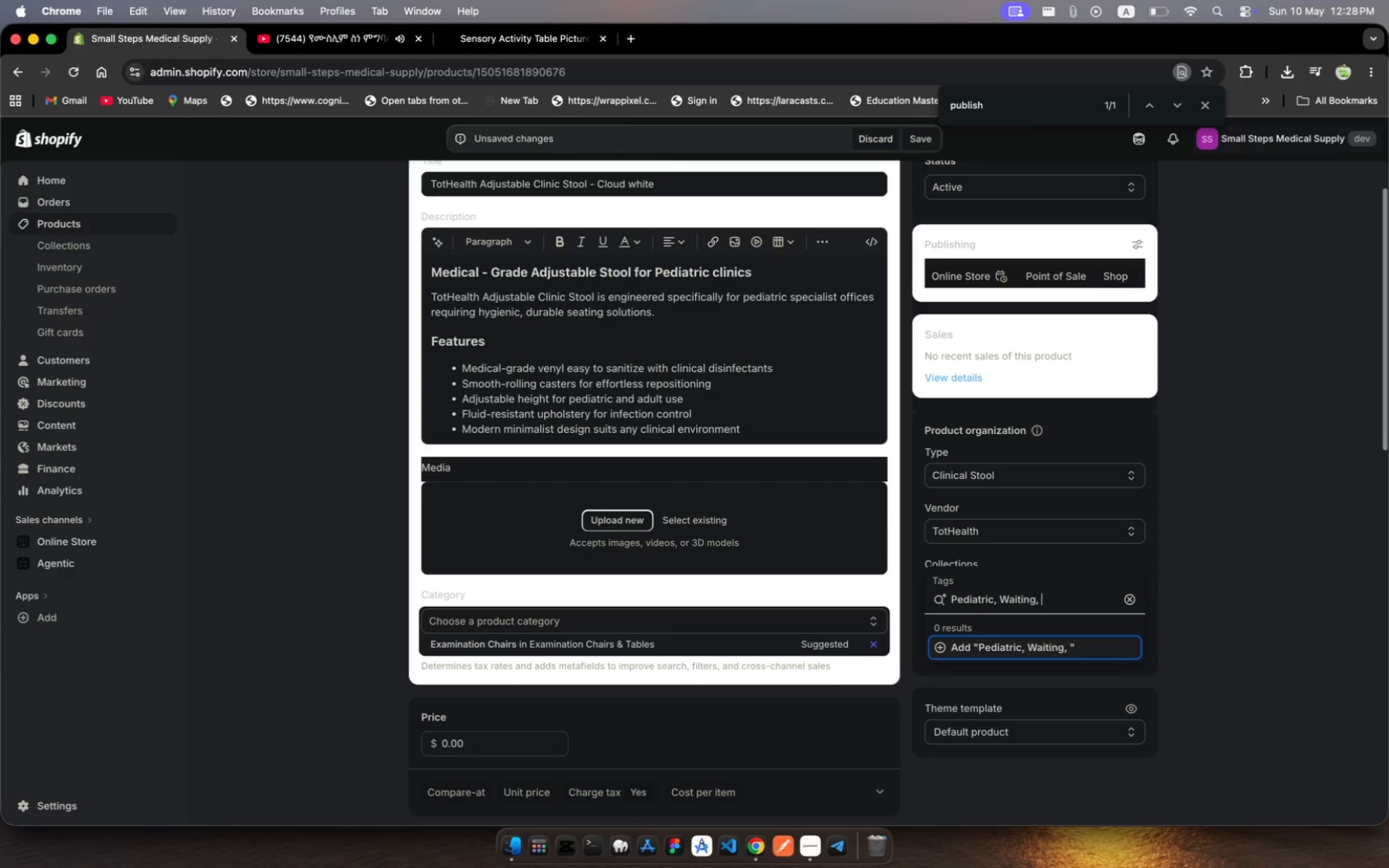 
key(Backspace)
key(Backspace)
type( Room)
 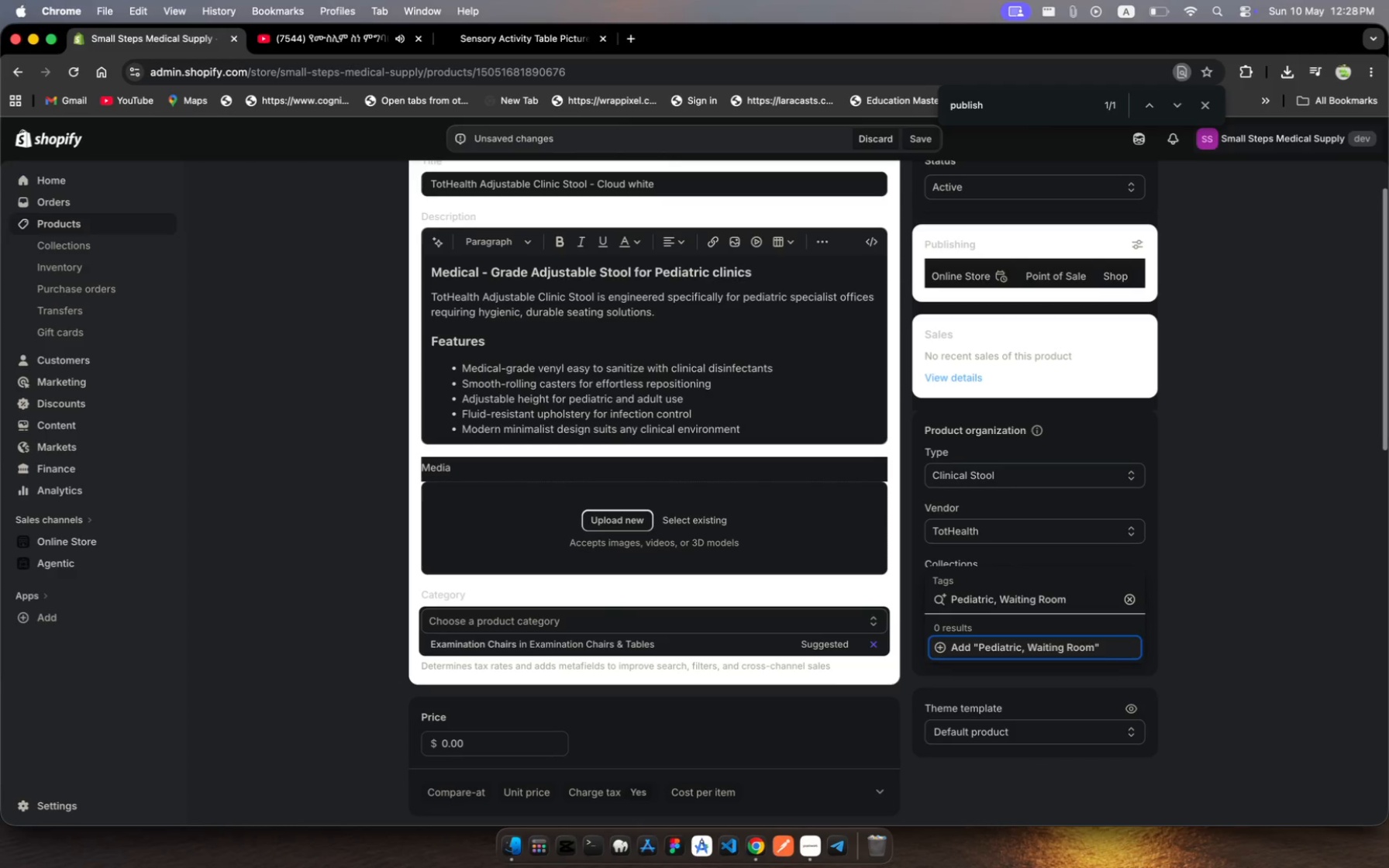 
key(Comma)
 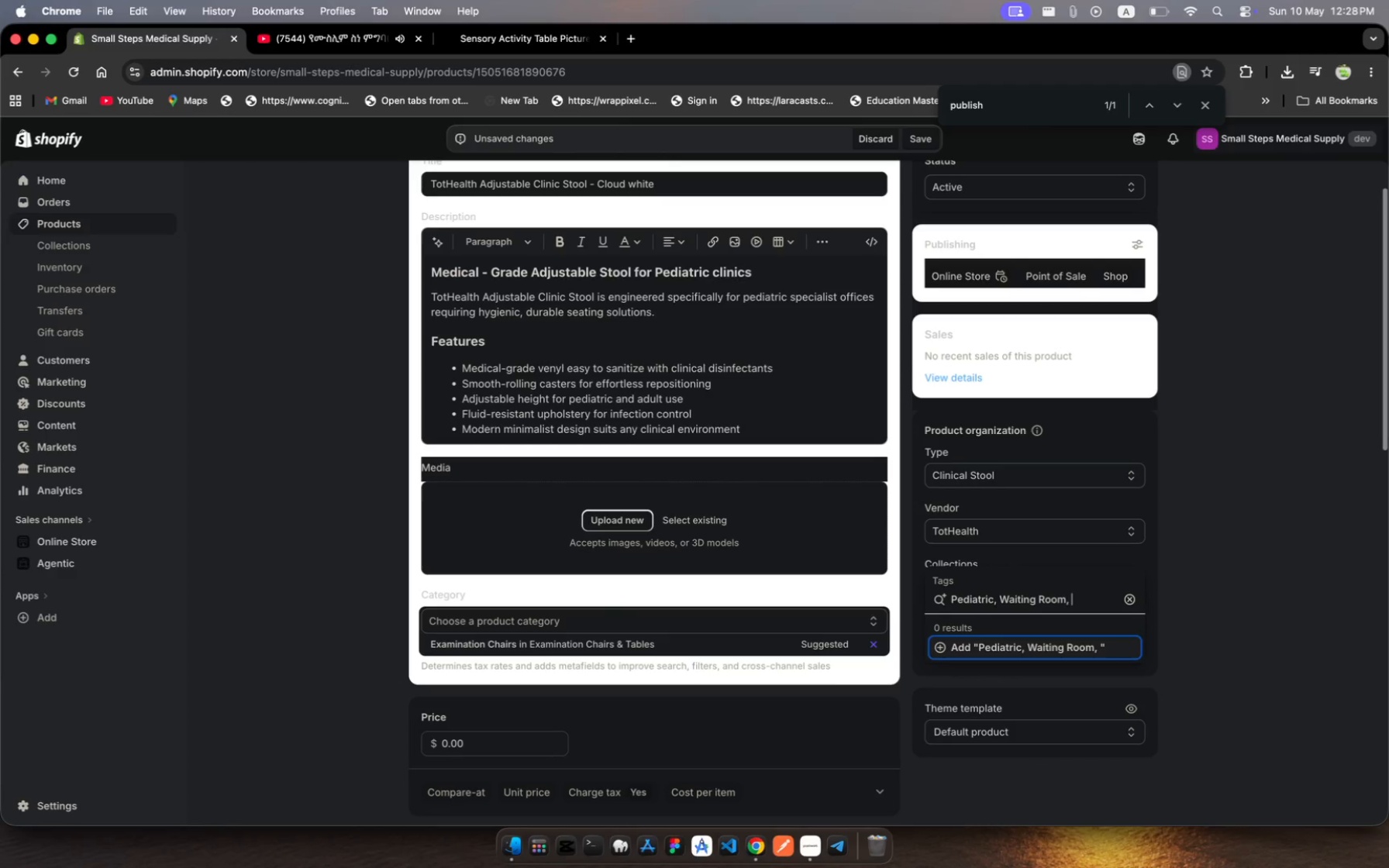 
key(Space)
 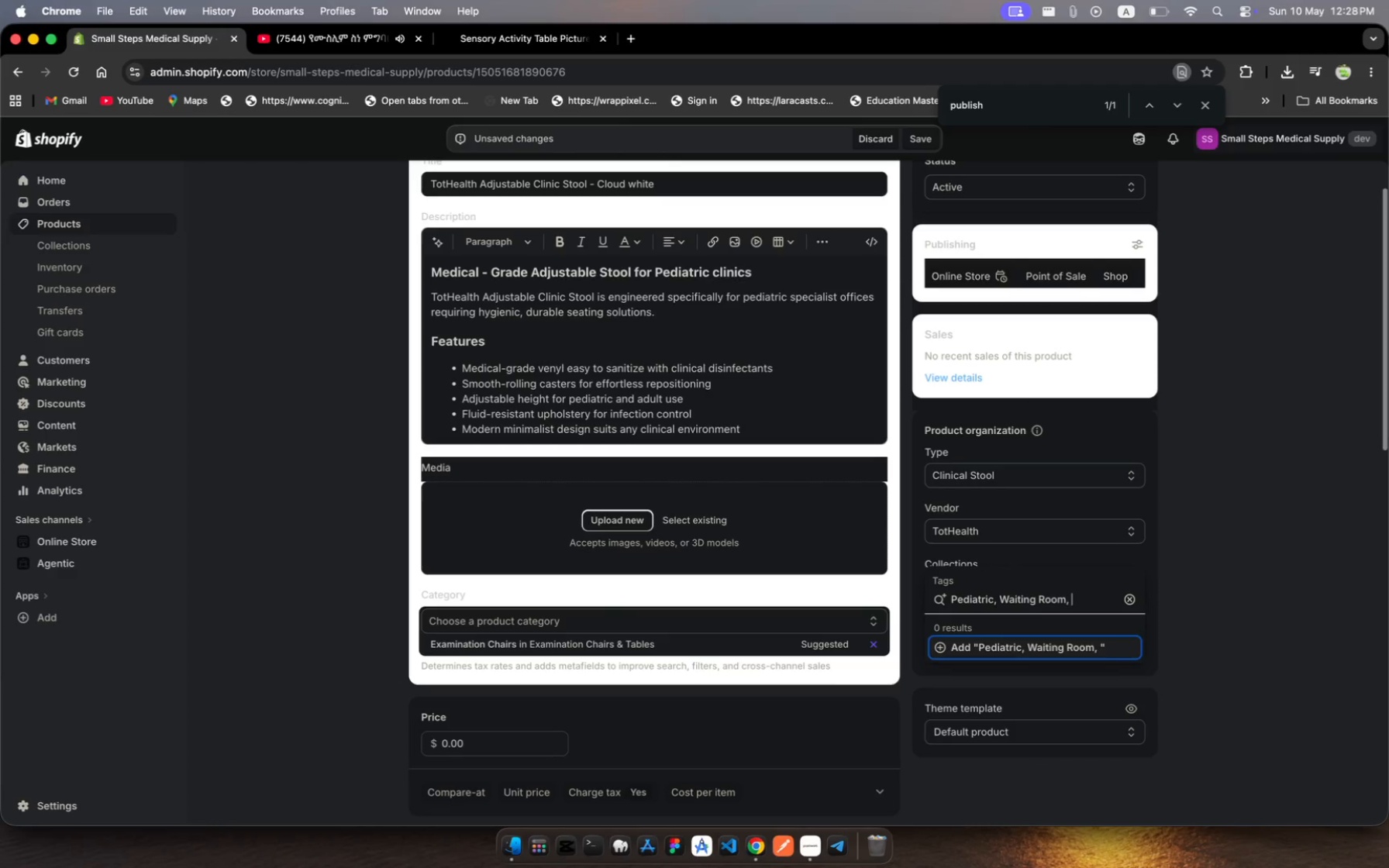 
type(Sanita)
 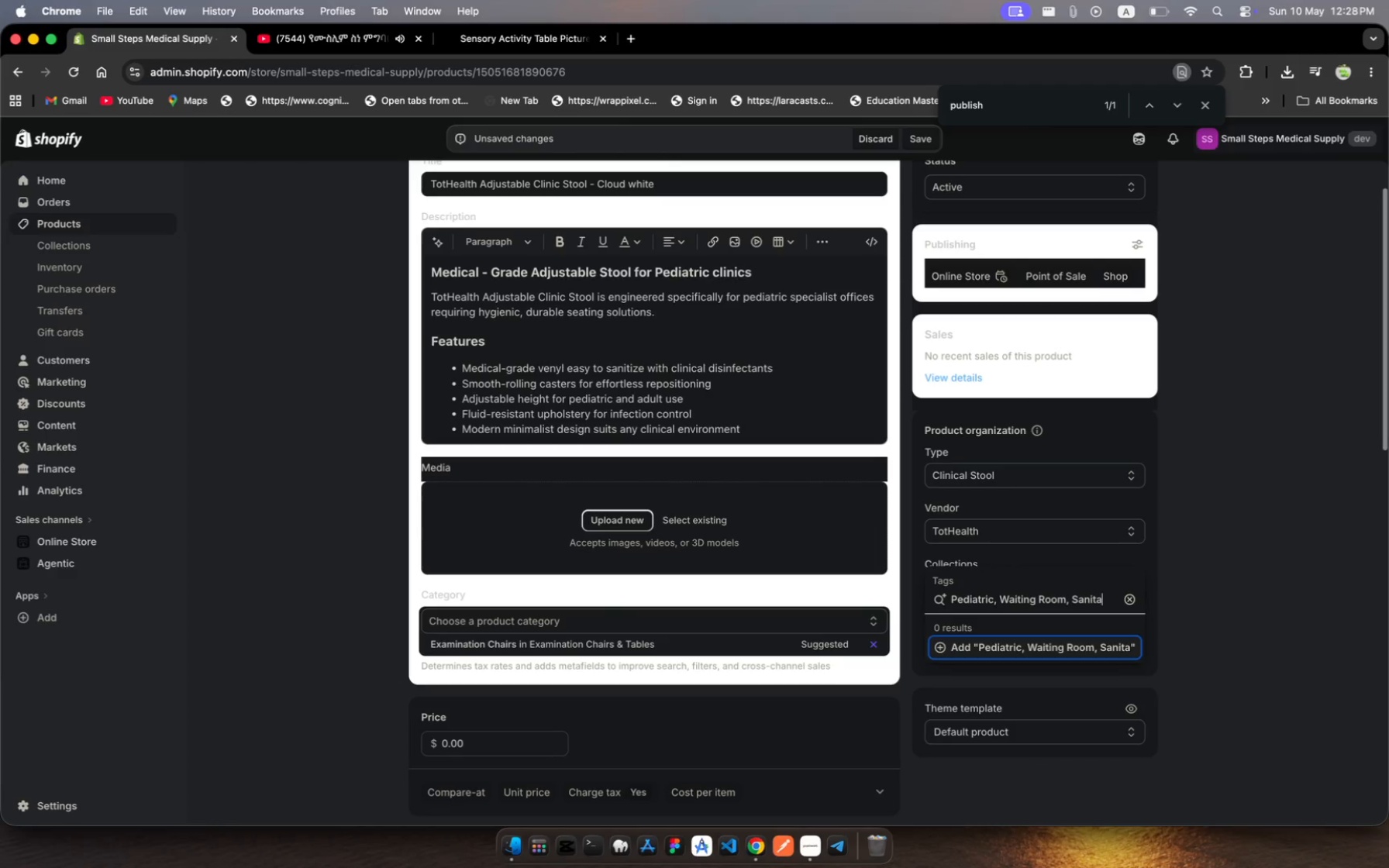 
hold_key(key=R, duration=0.31)
 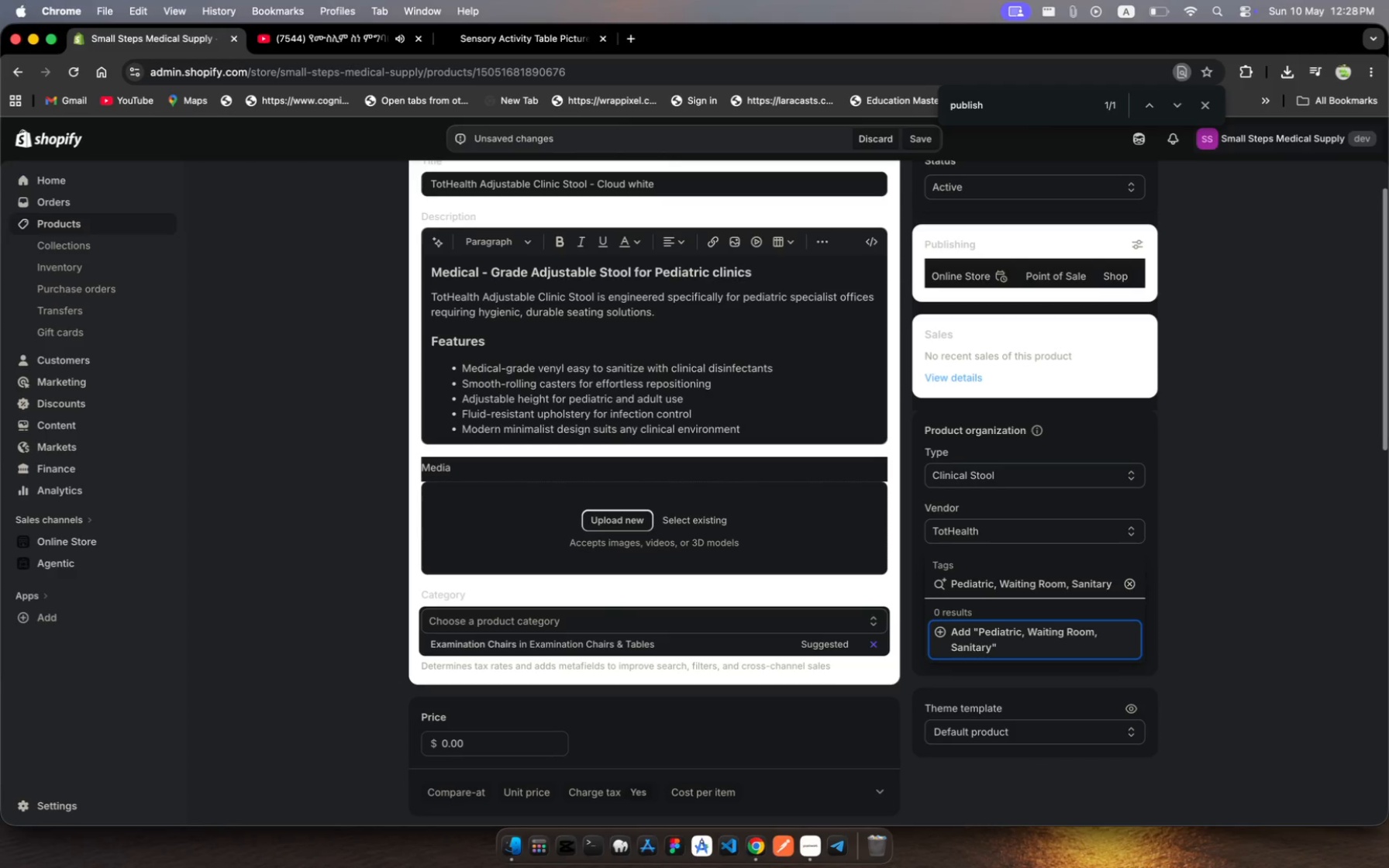 
hold_key(key=Y, duration=0.32)
 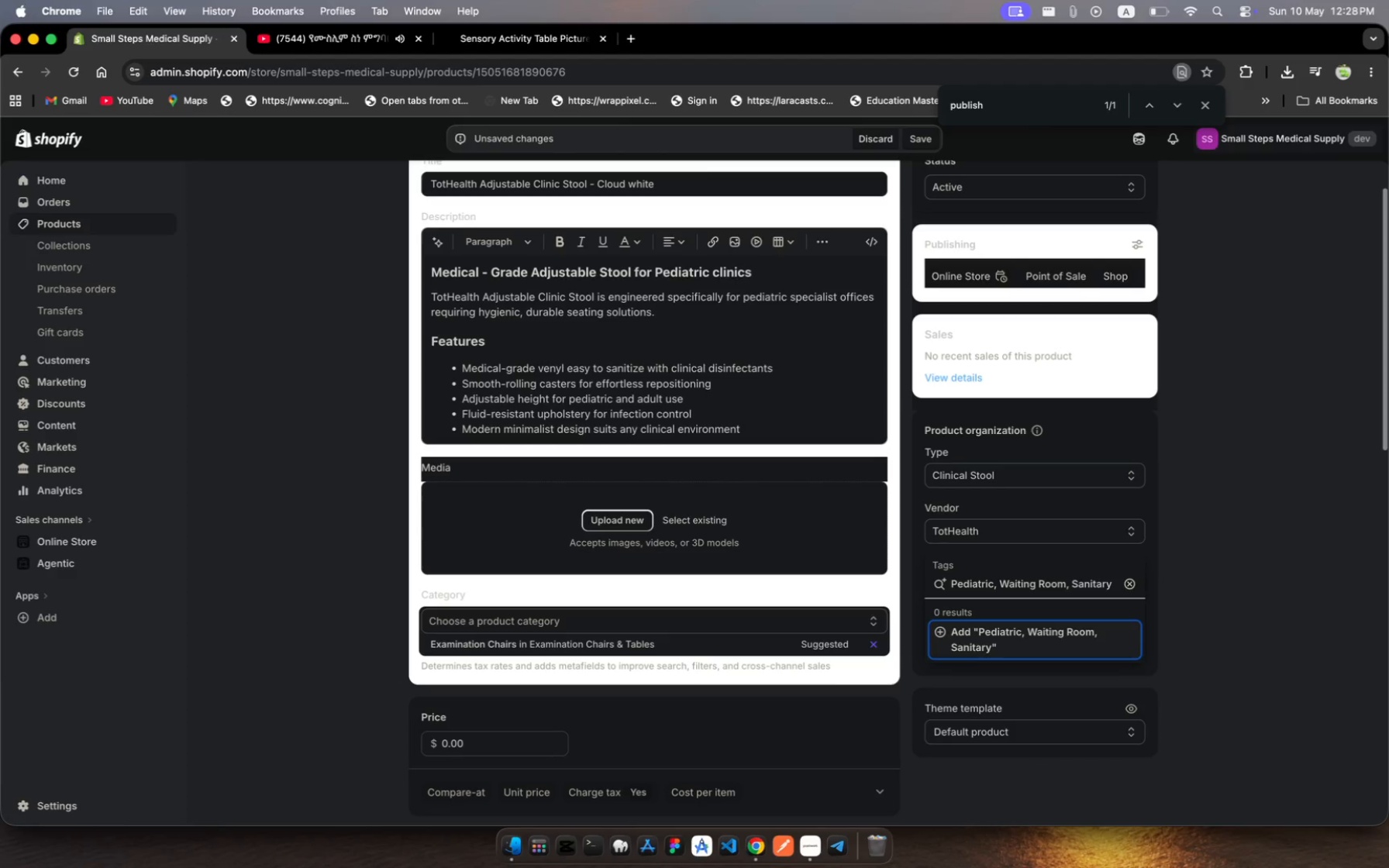 
type( Grade)
 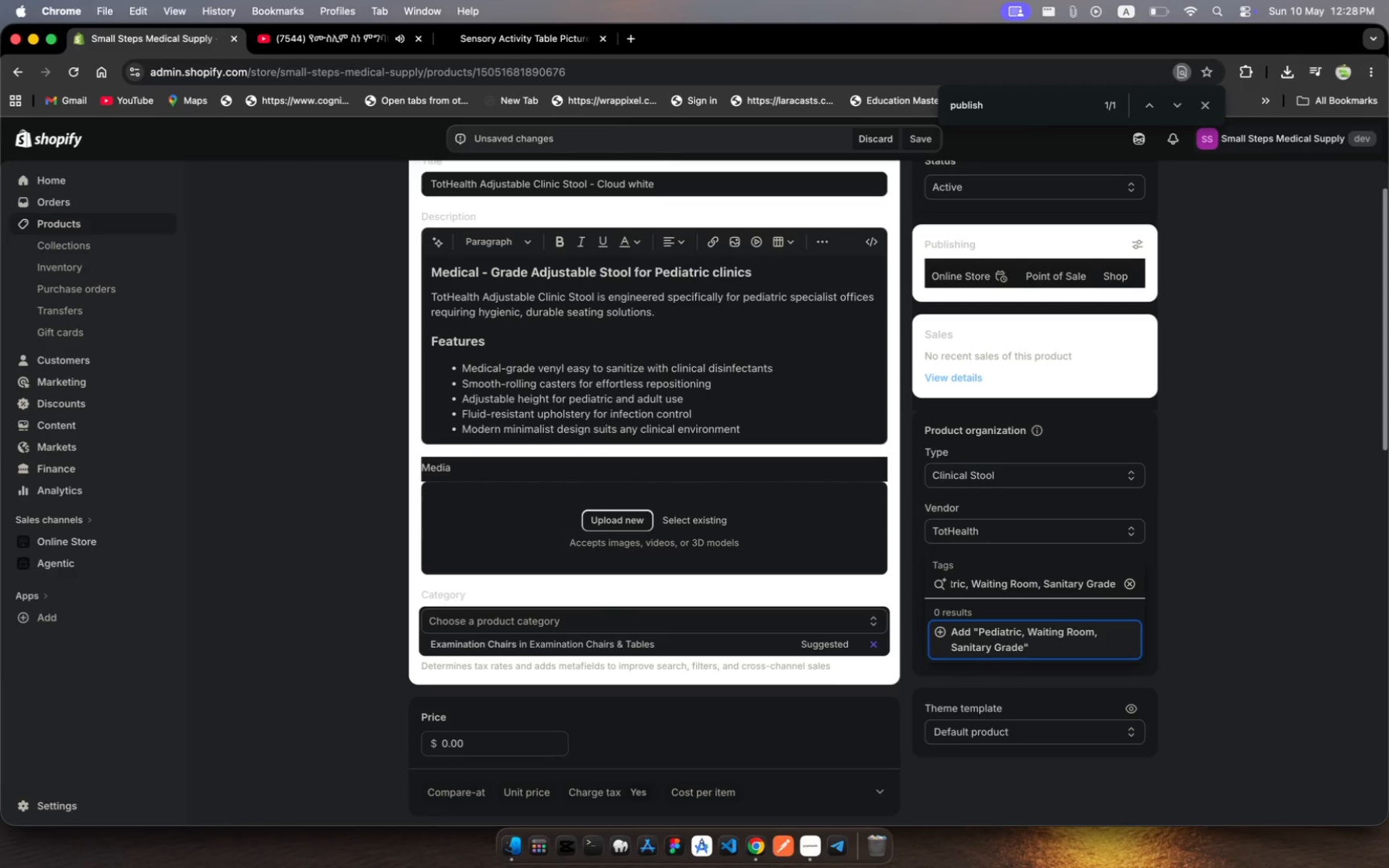 
key(Enter)
 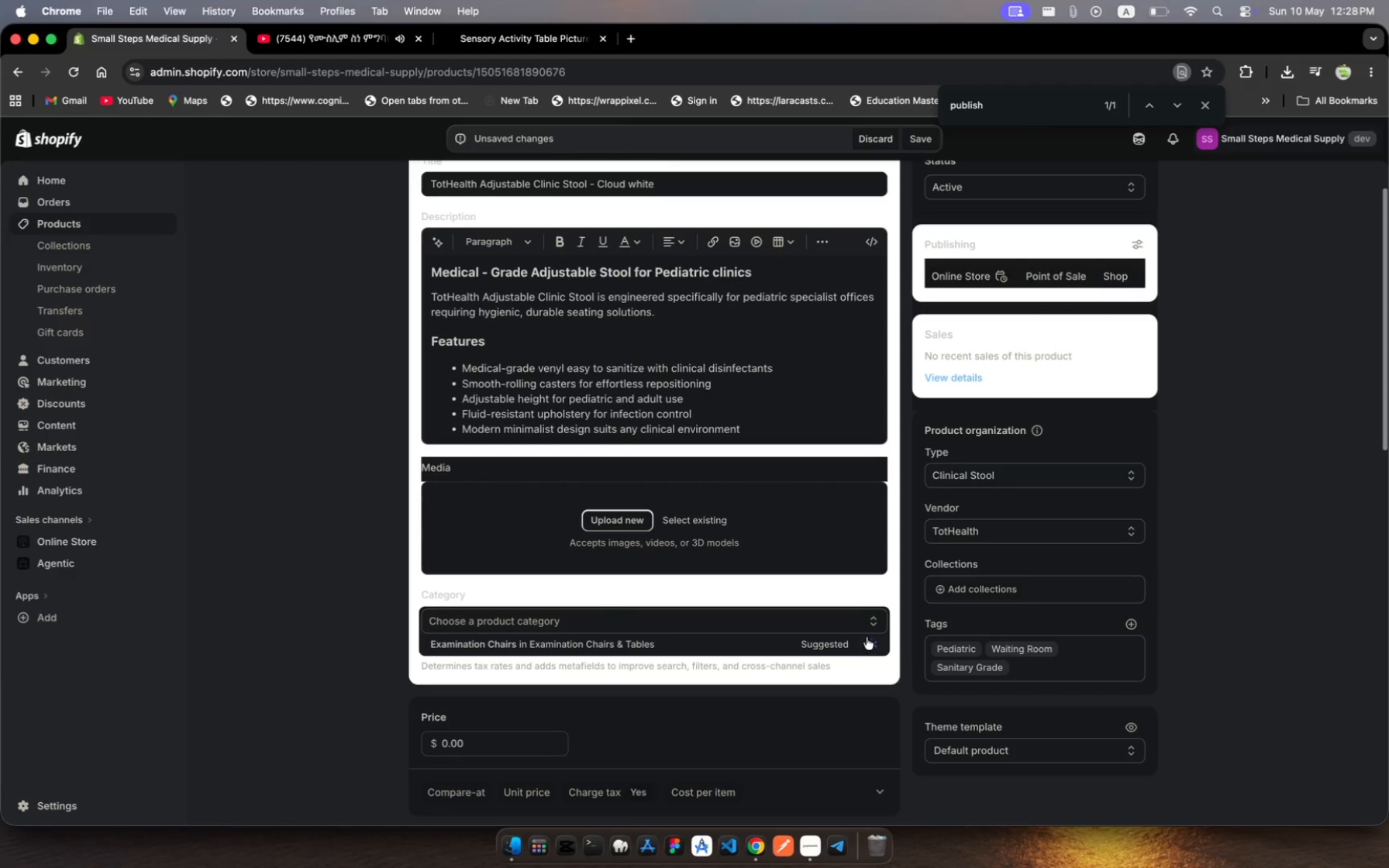 
scroll: coordinate [698, 521], scroll_direction: down, amount: 23.0
 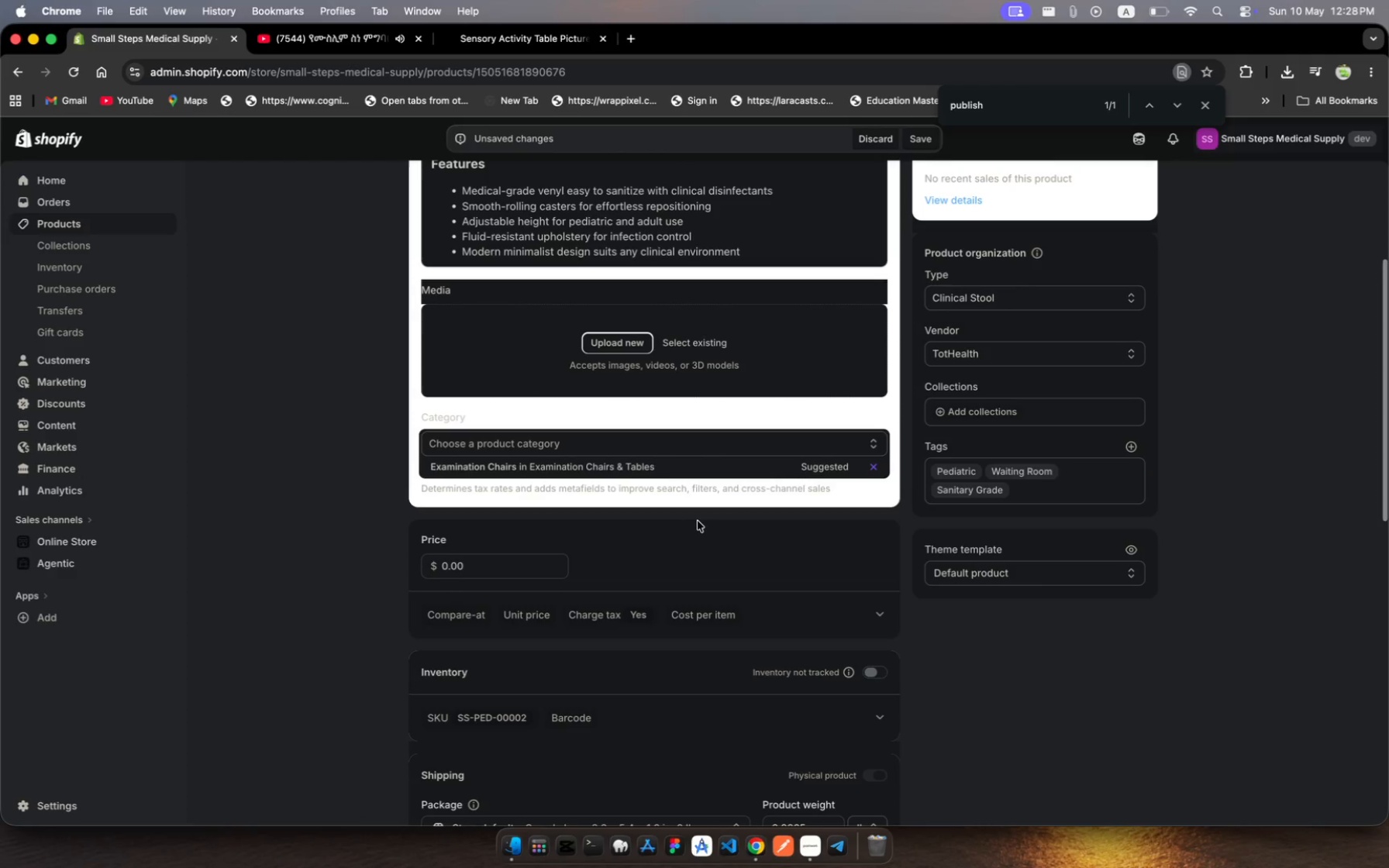 
wait(8.18)
 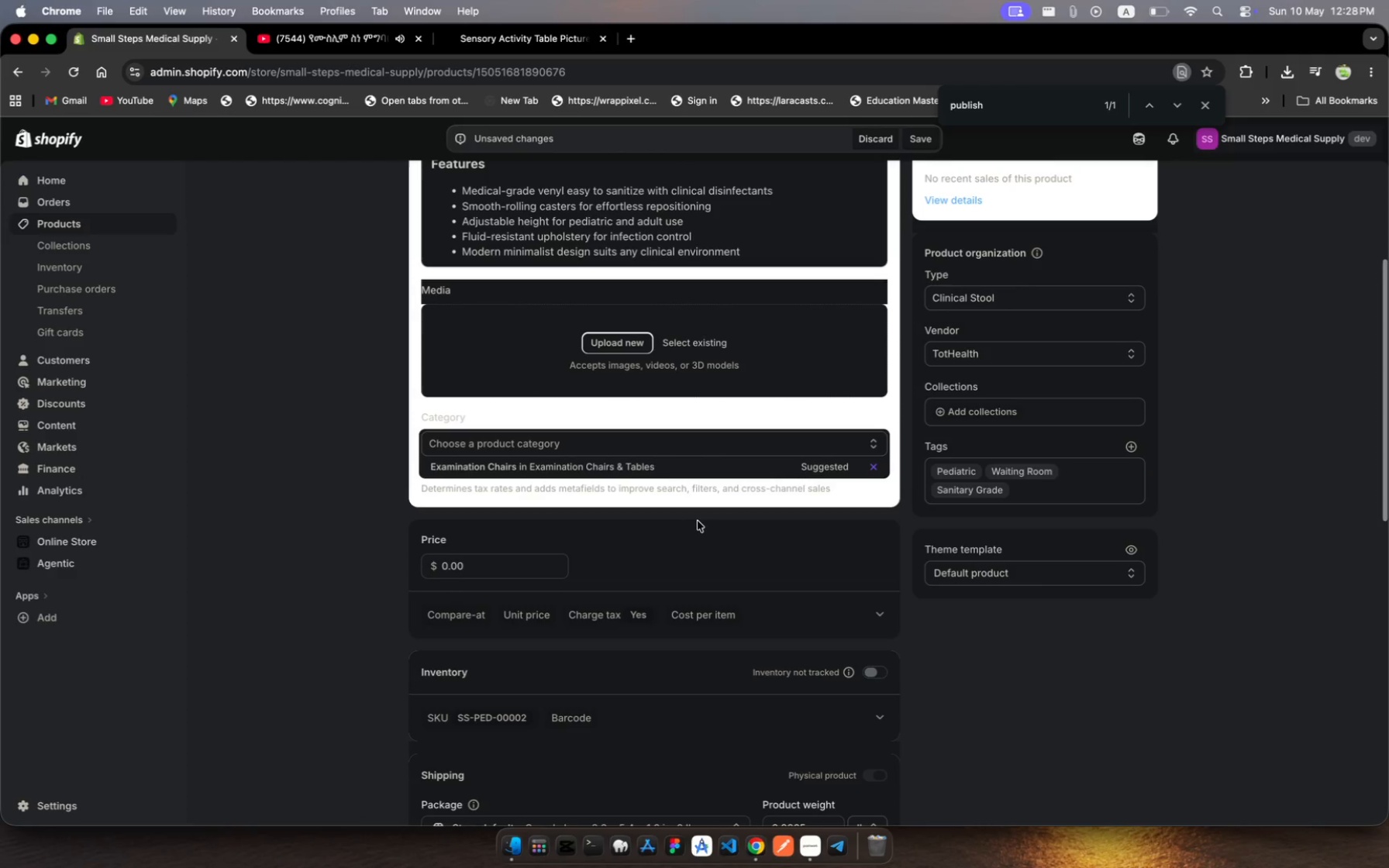 
left_click([485, 562])
 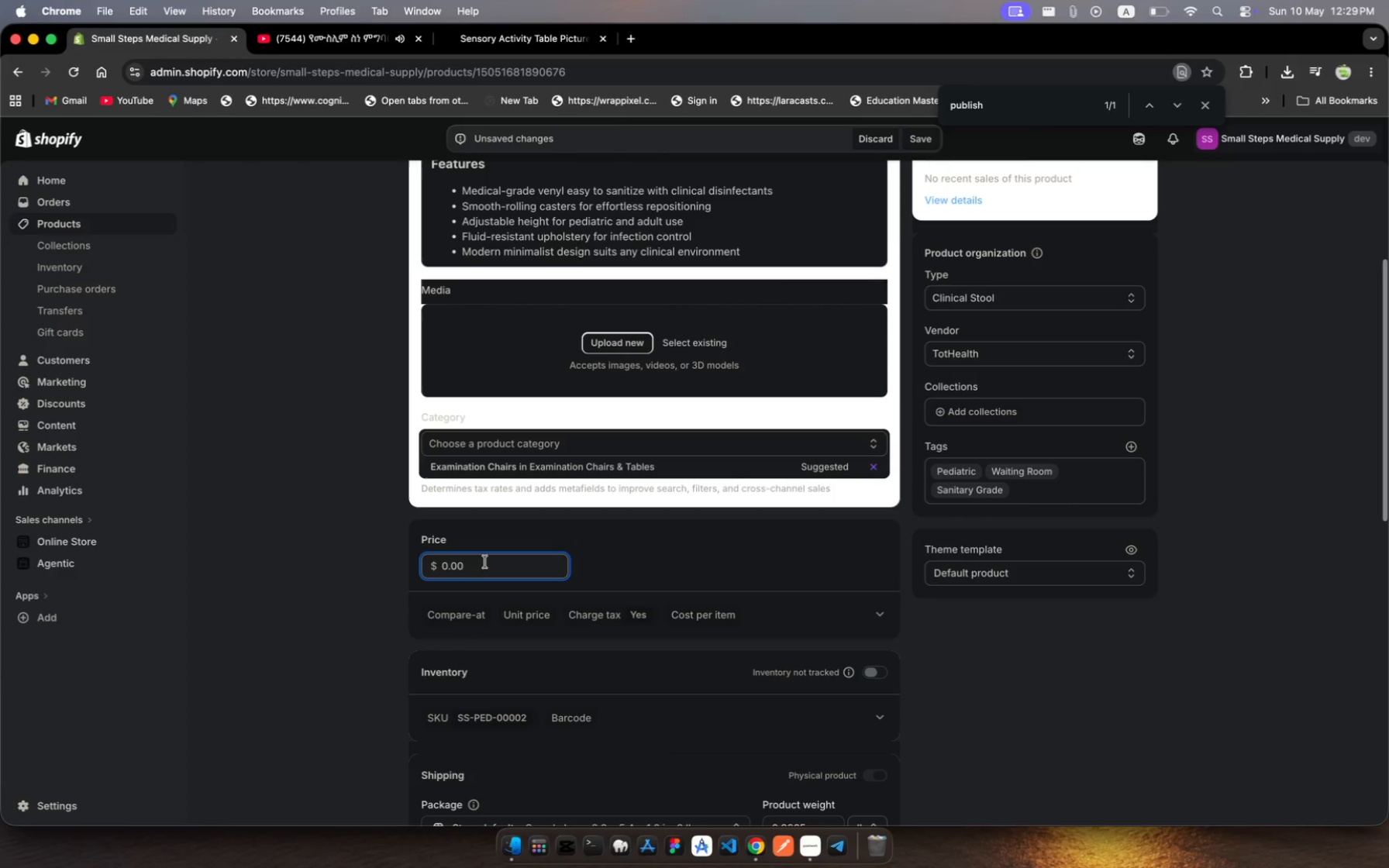 
wait(5.37)
 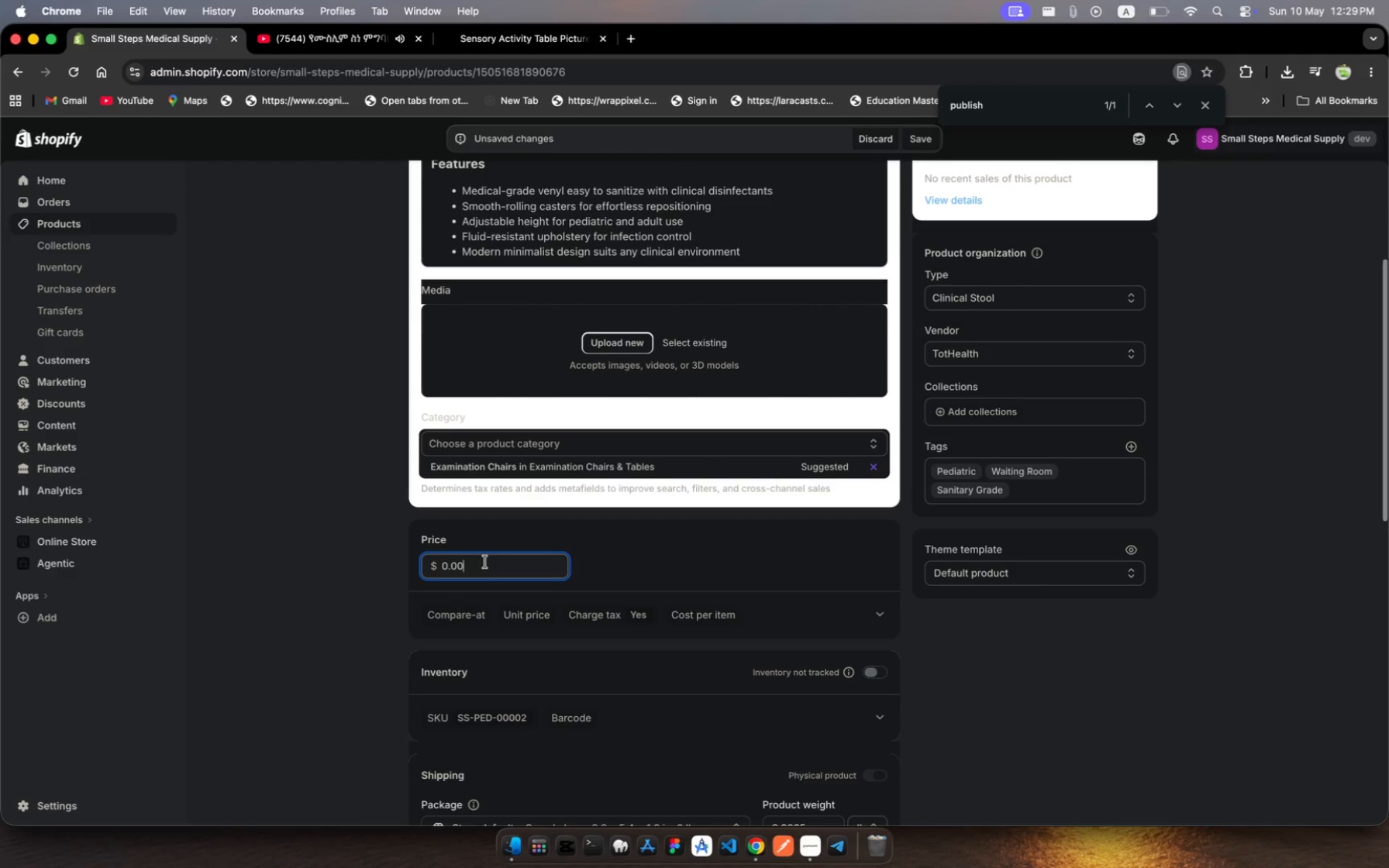 
left_click_drag(start_coordinate=[485, 562], to_coordinate=[403, 547])
 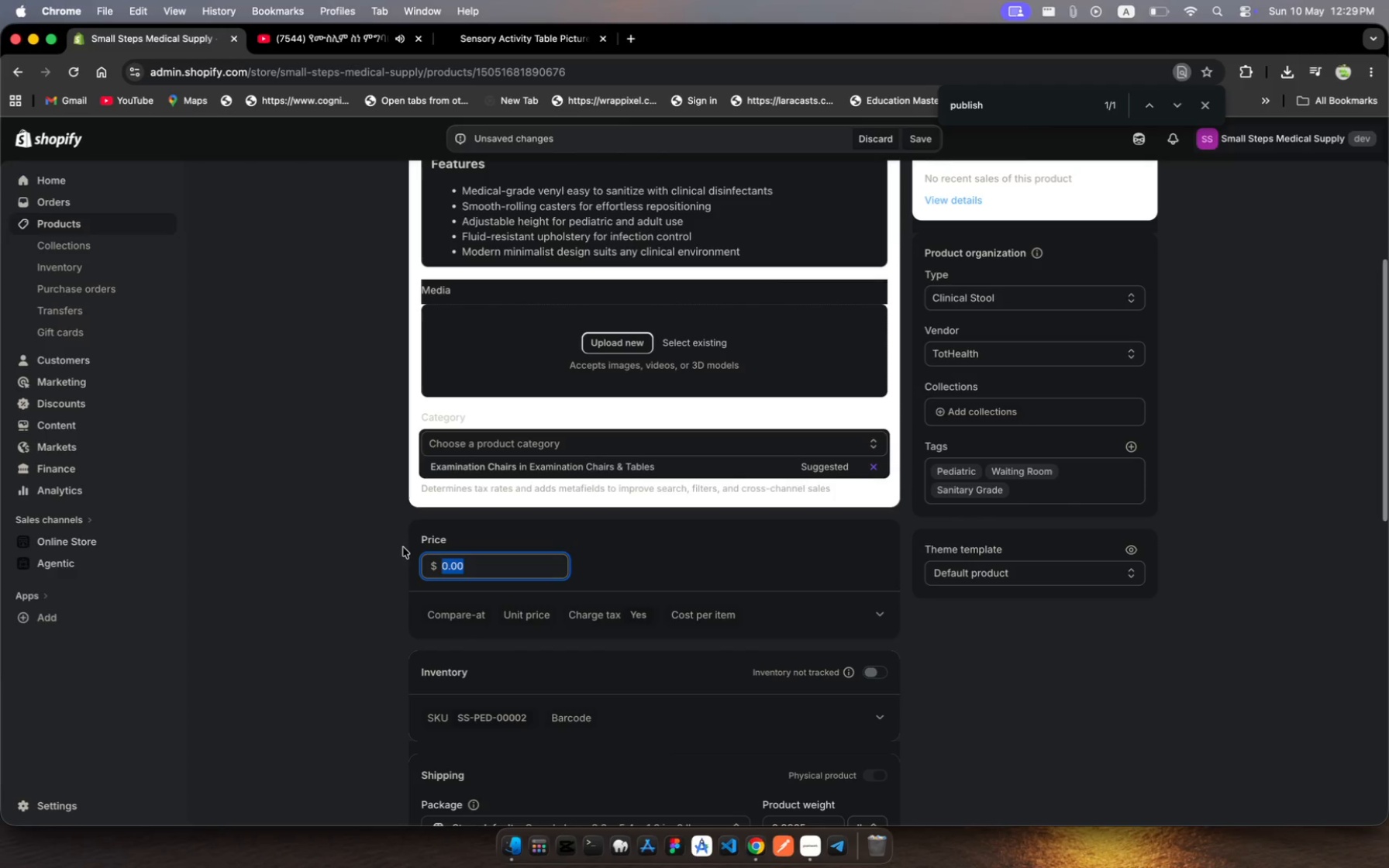 
wait(5.91)
 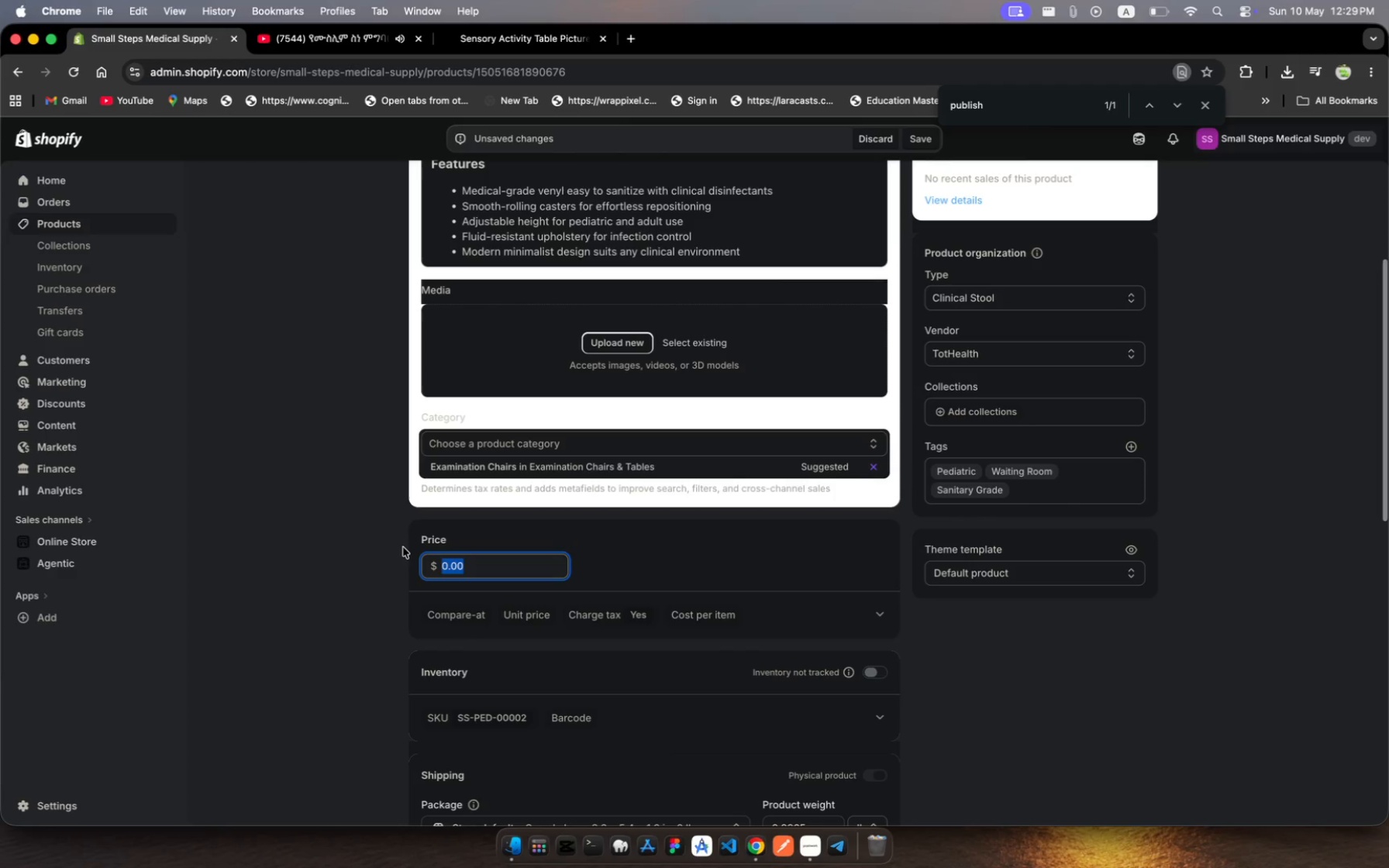 
type(145)
 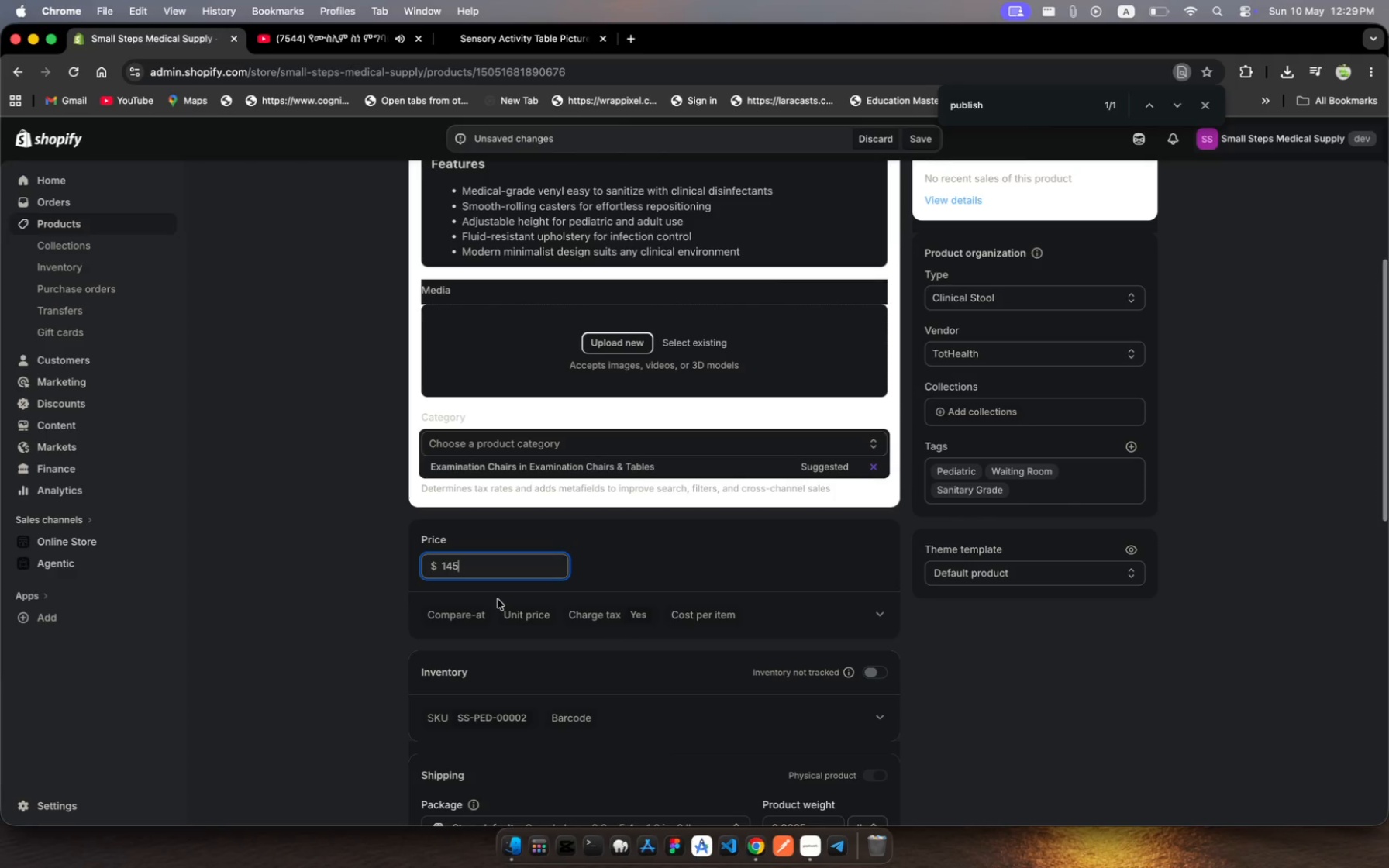 
wait(8.94)
 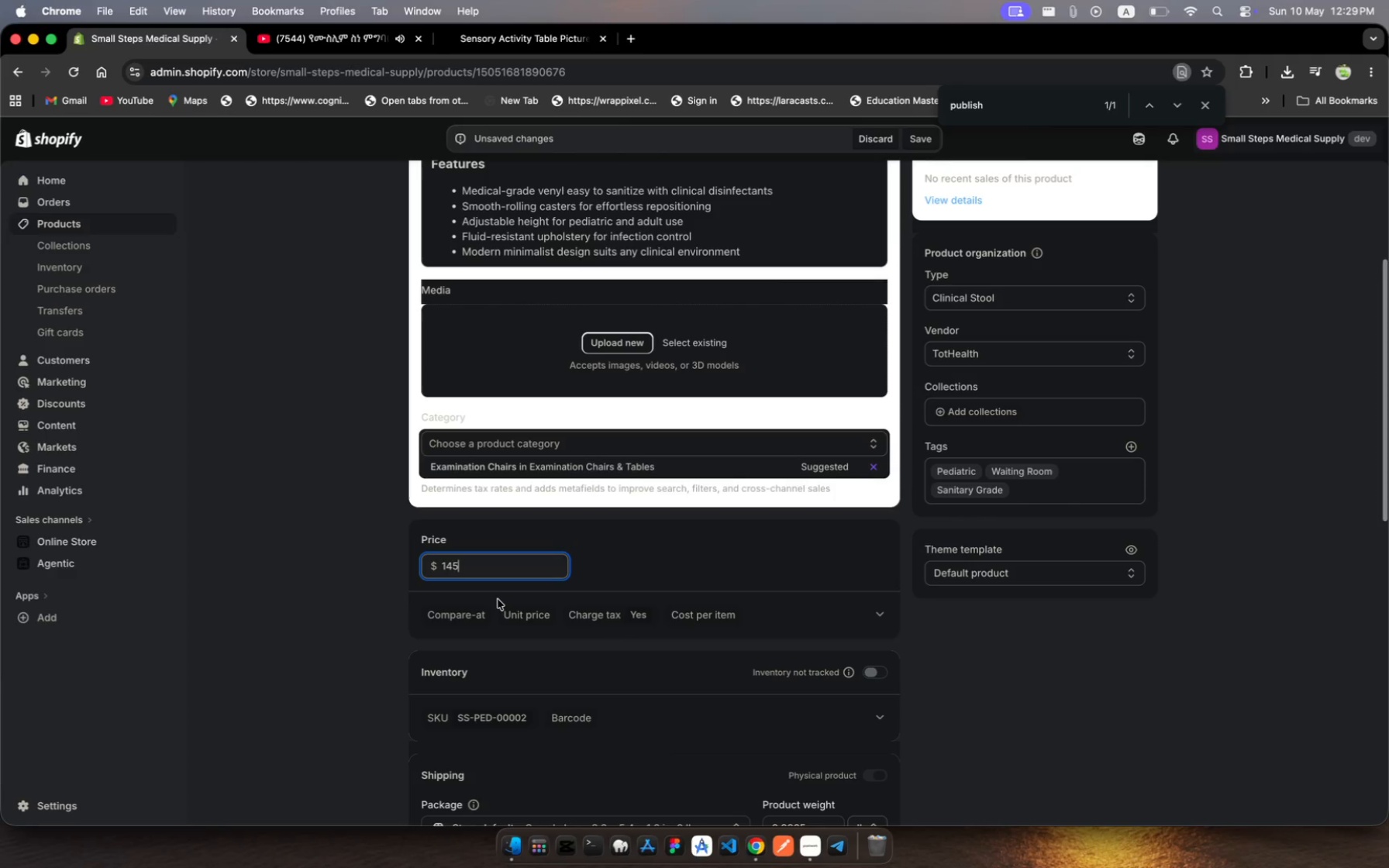 
left_click([468, 619])
 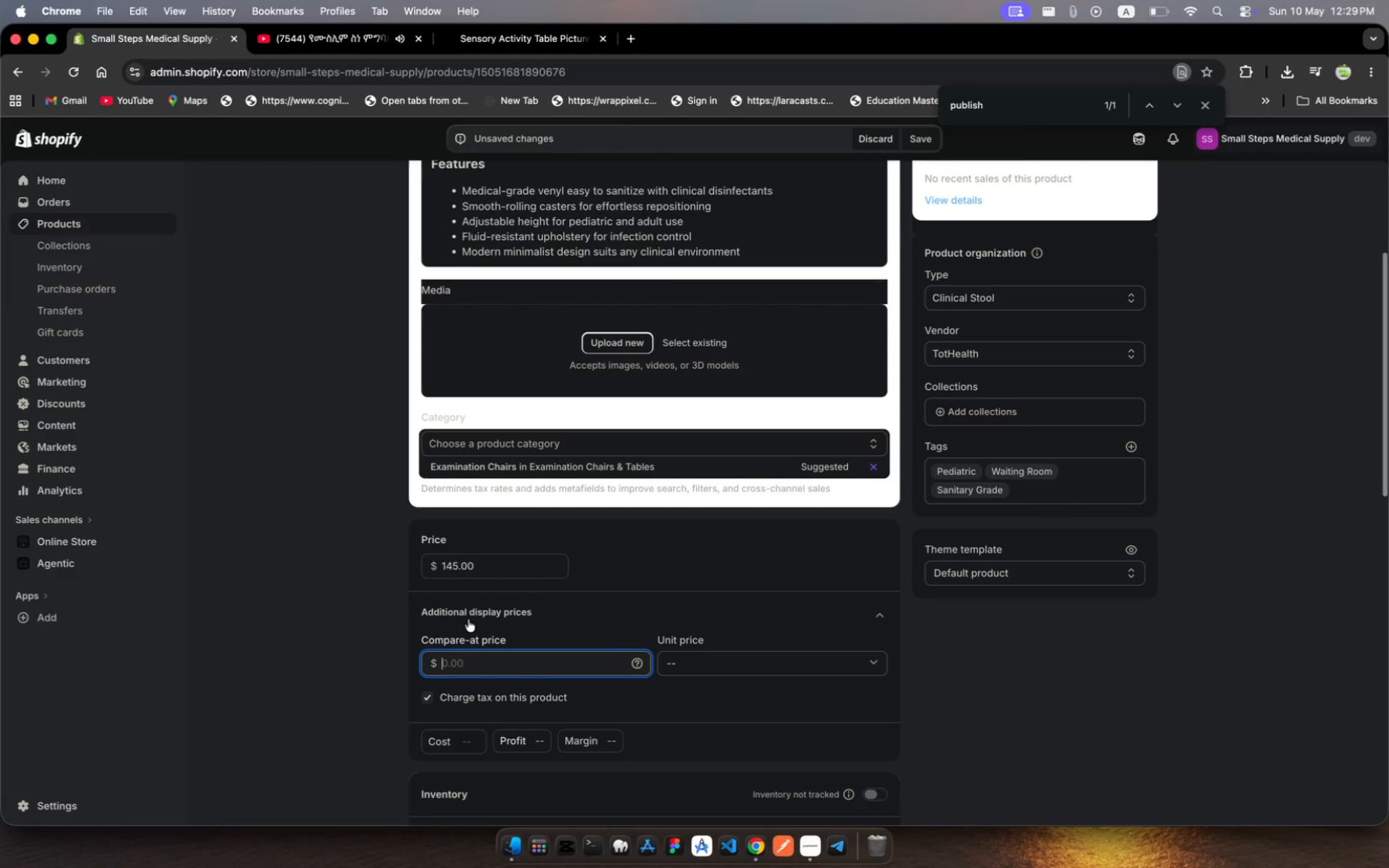 
type(166.5)
 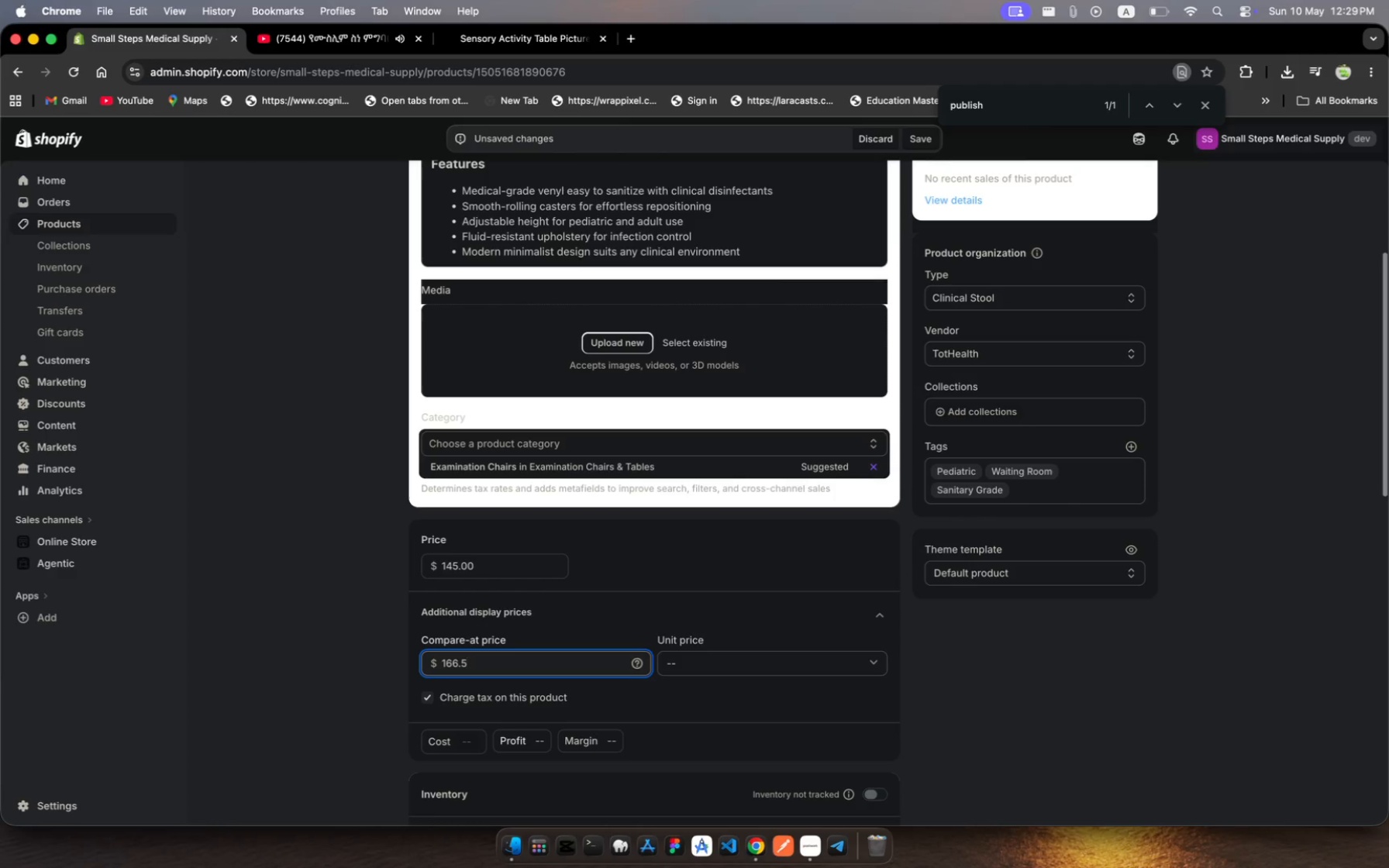 
key(ArrowLeft)
 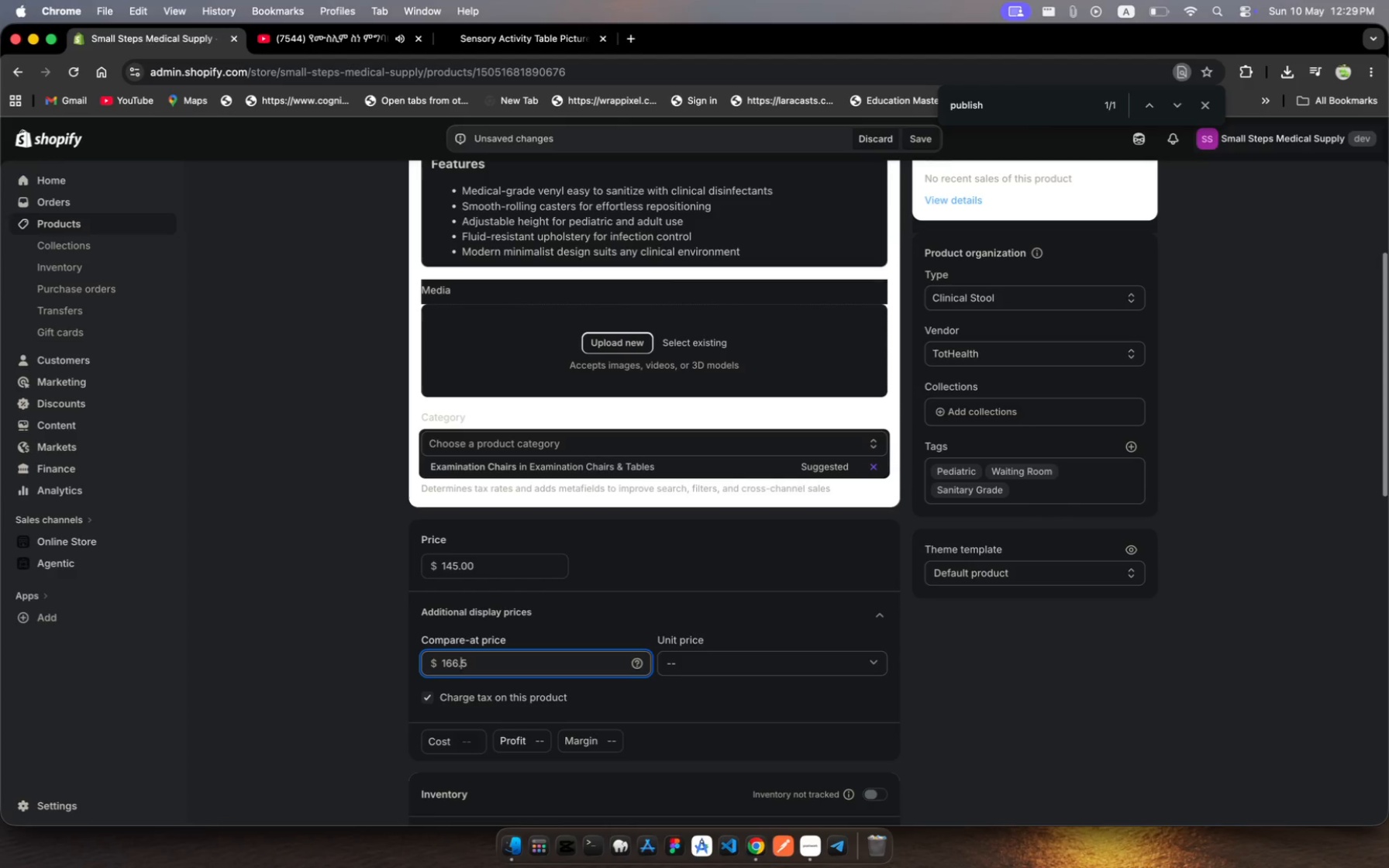 
key(7)
 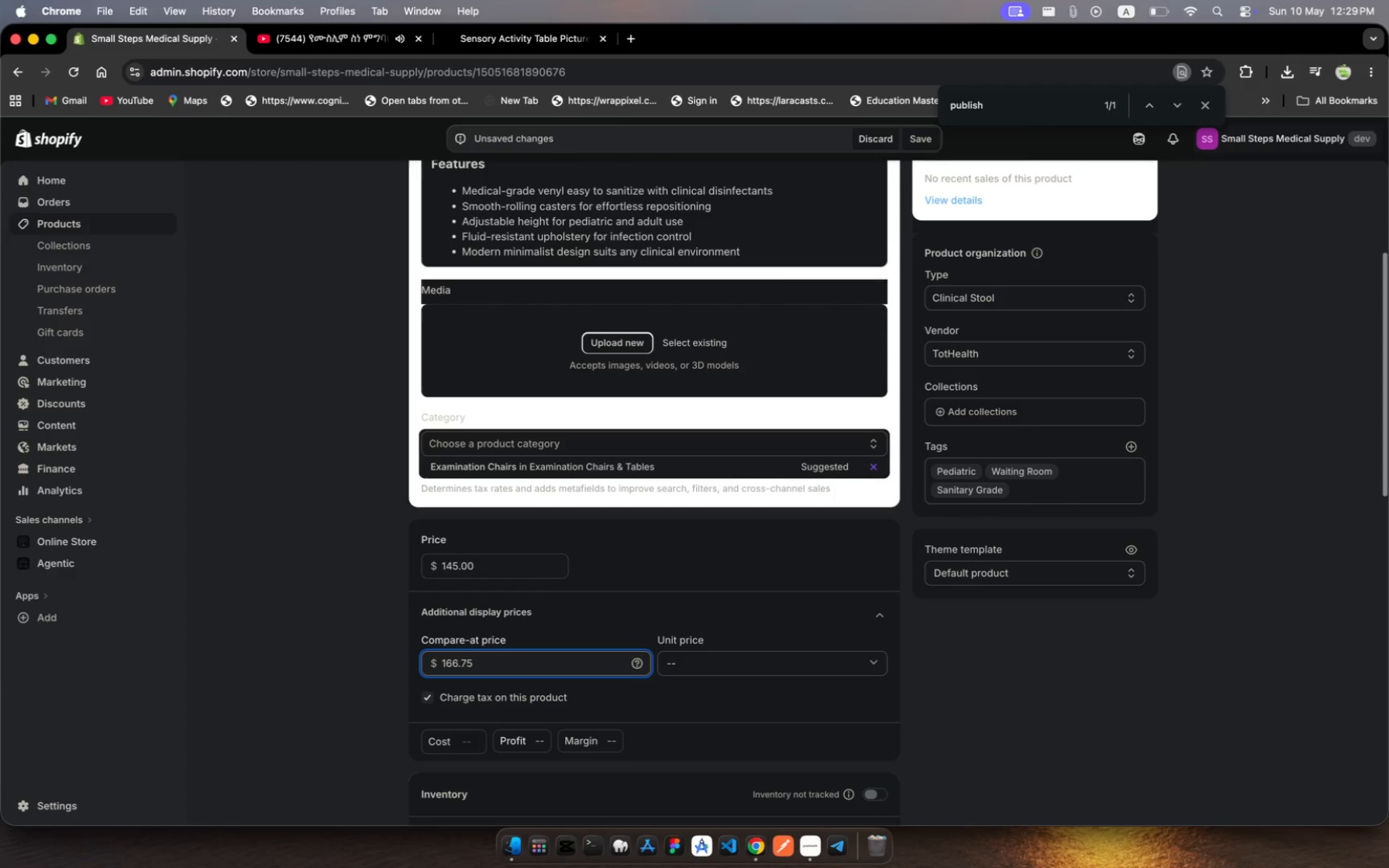 
scroll: coordinate [782, 634], scroll_direction: down, amount: 12.0
 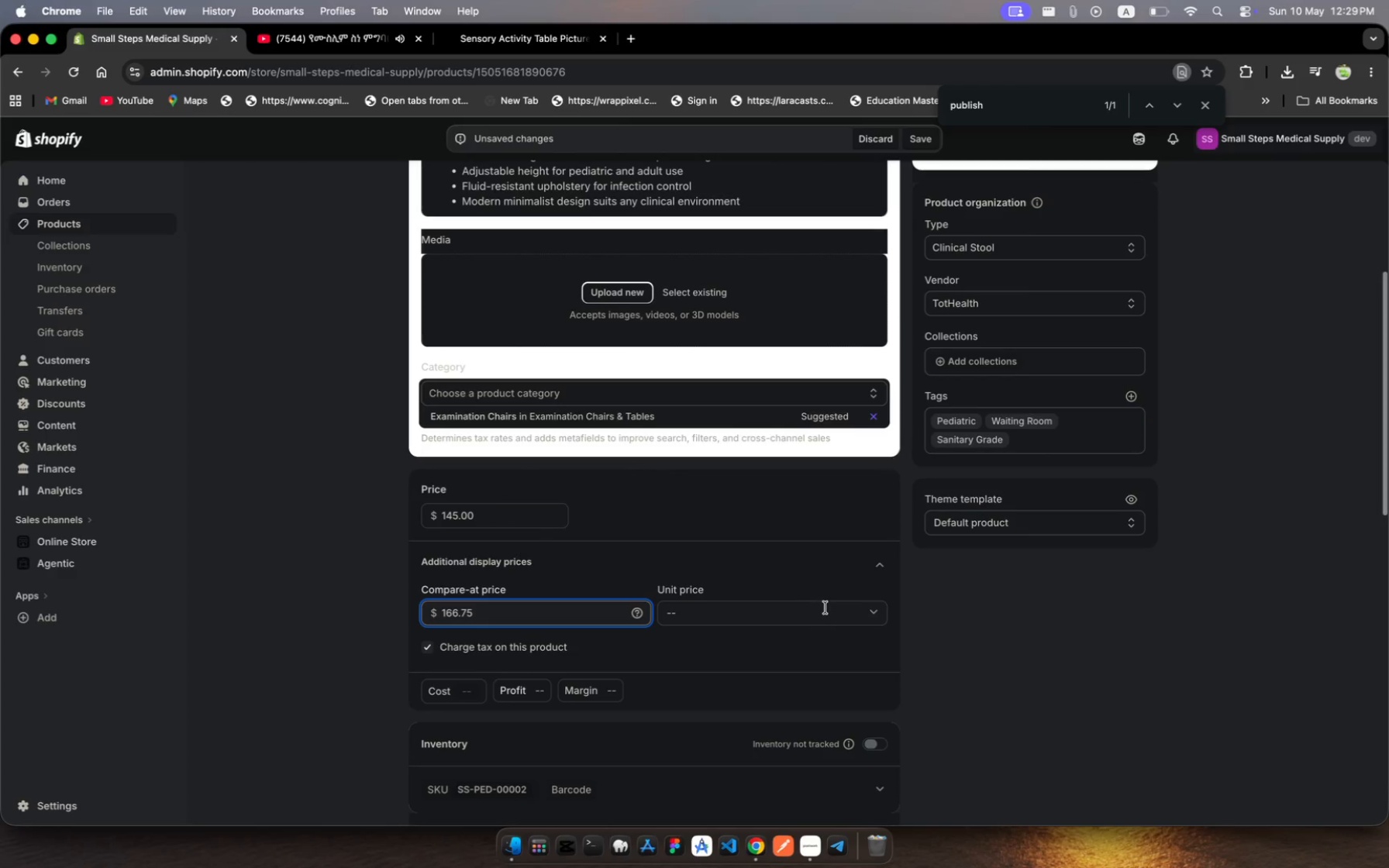 
left_click([825, 608])
 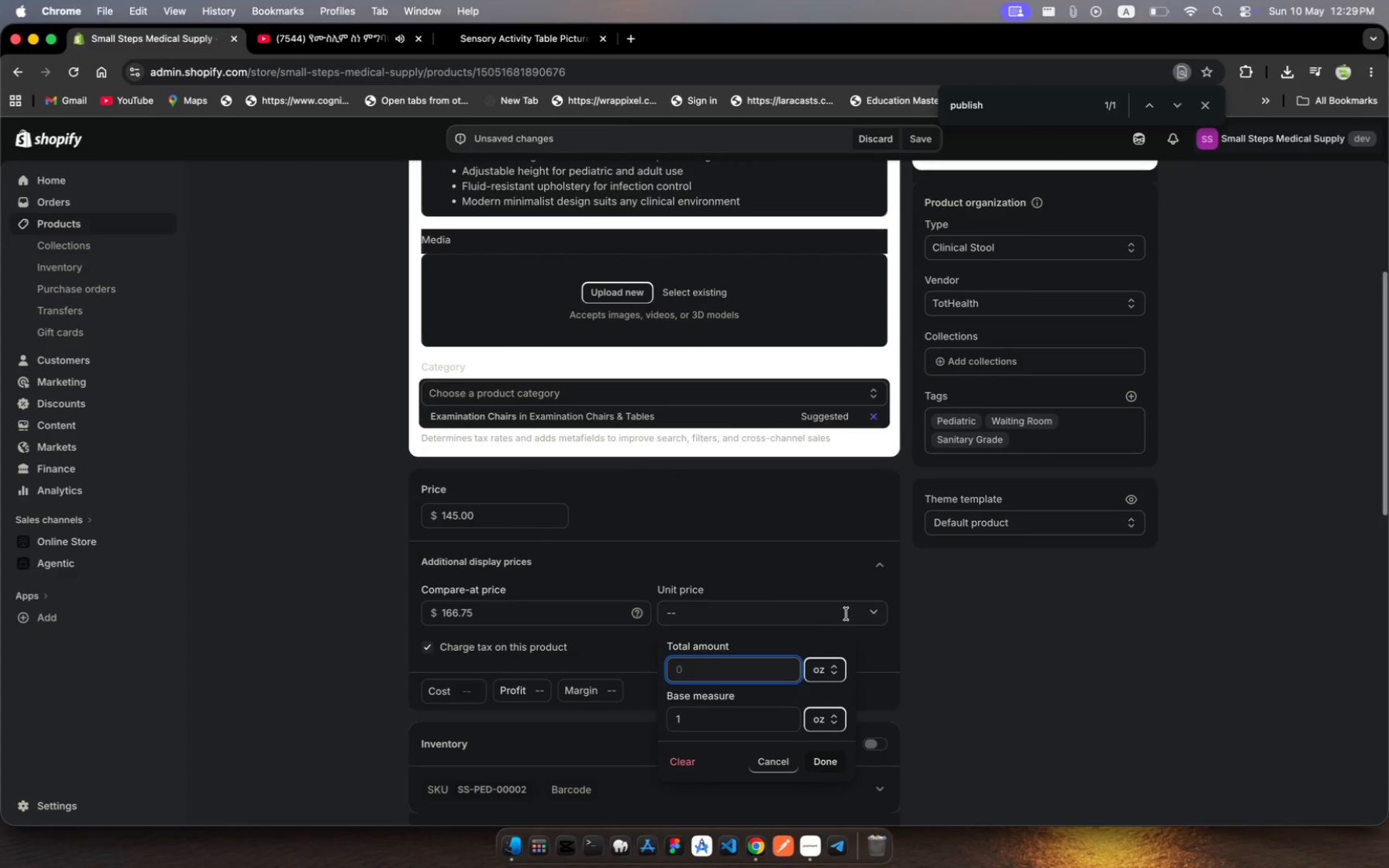 
left_click([847, 613])
 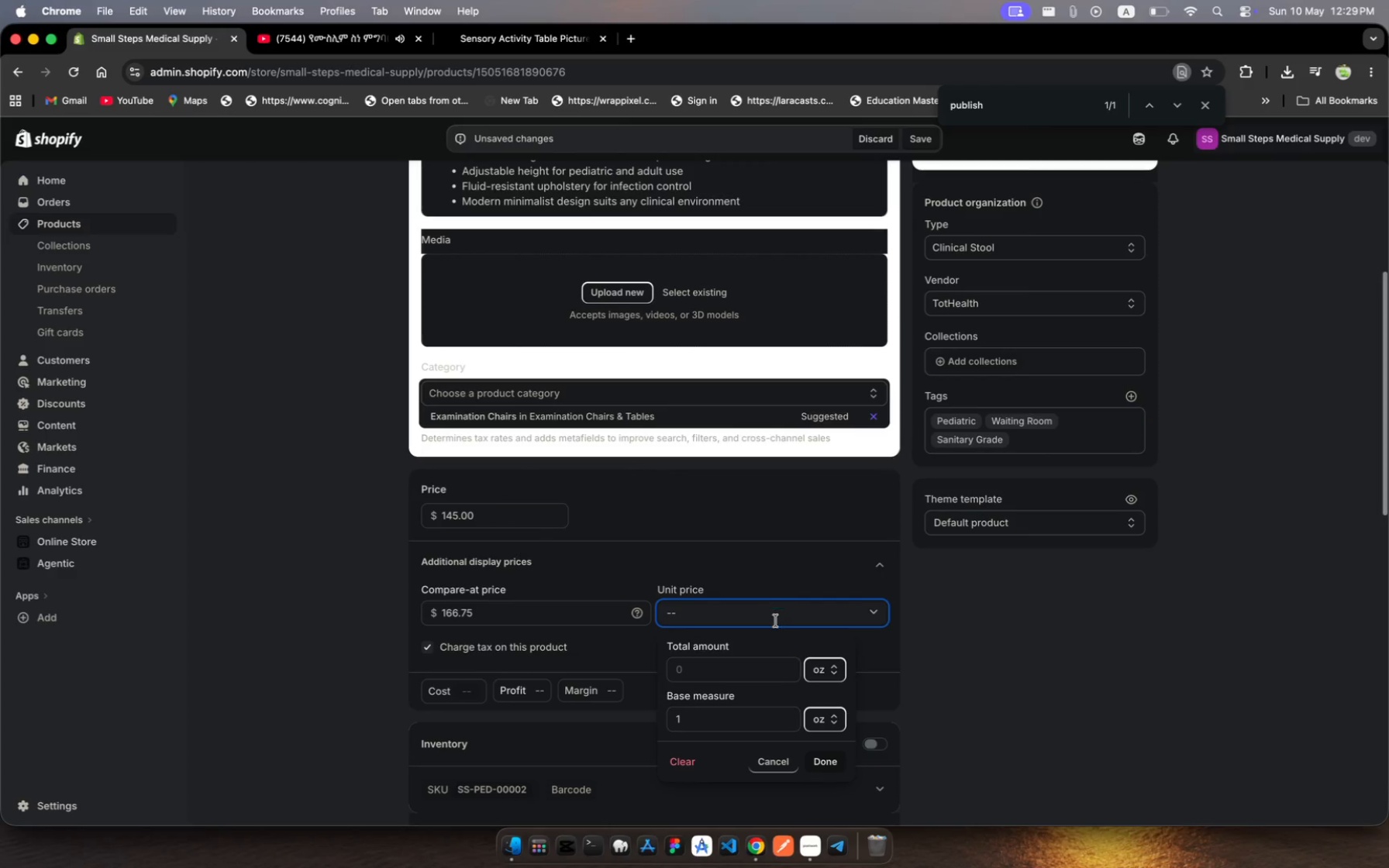 
scroll: coordinate [759, 644], scroll_direction: down, amount: 10.0
 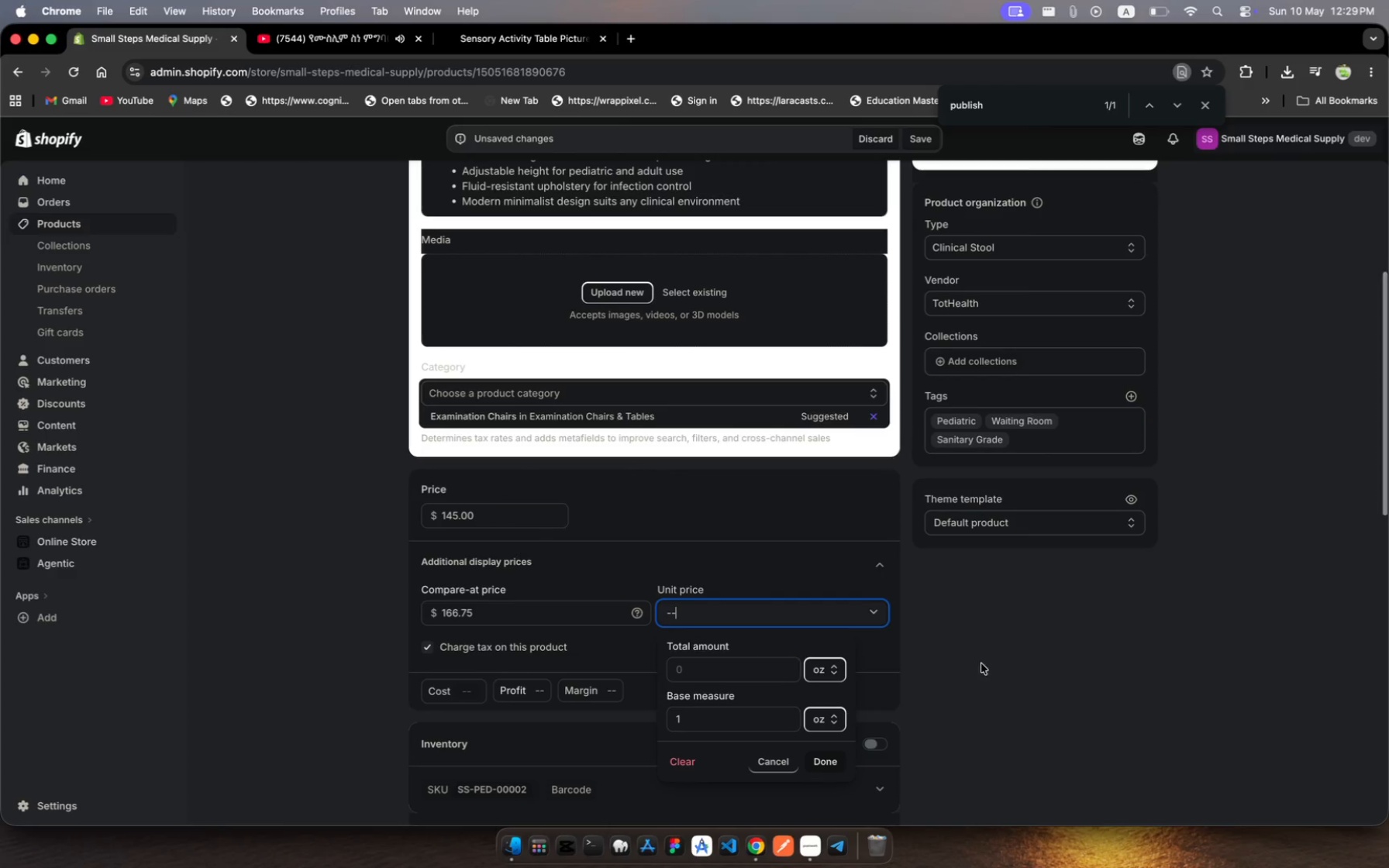 
left_click([997, 665])
 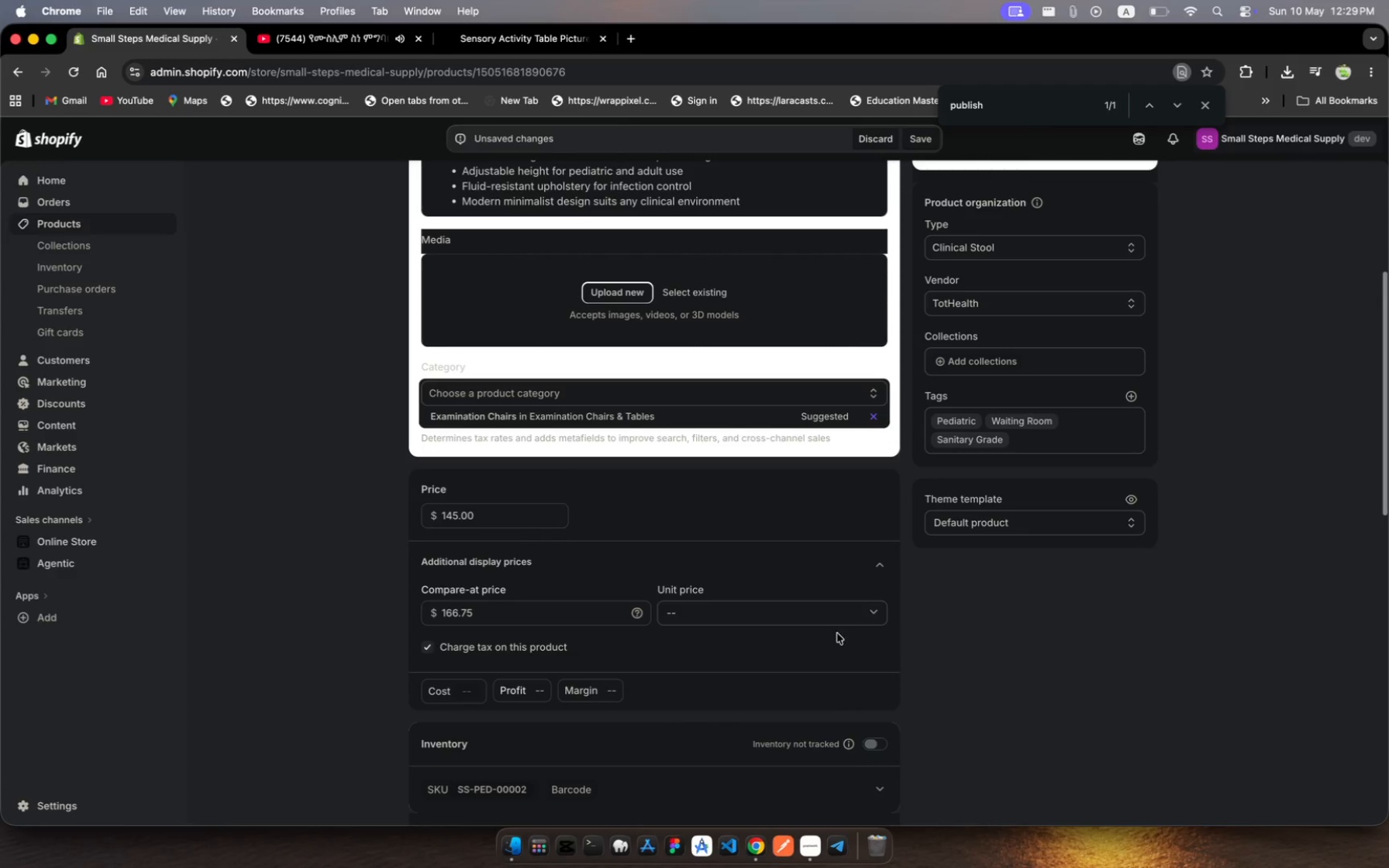 
scroll: coordinate [850, 687], scroll_direction: down, amount: 30.0
 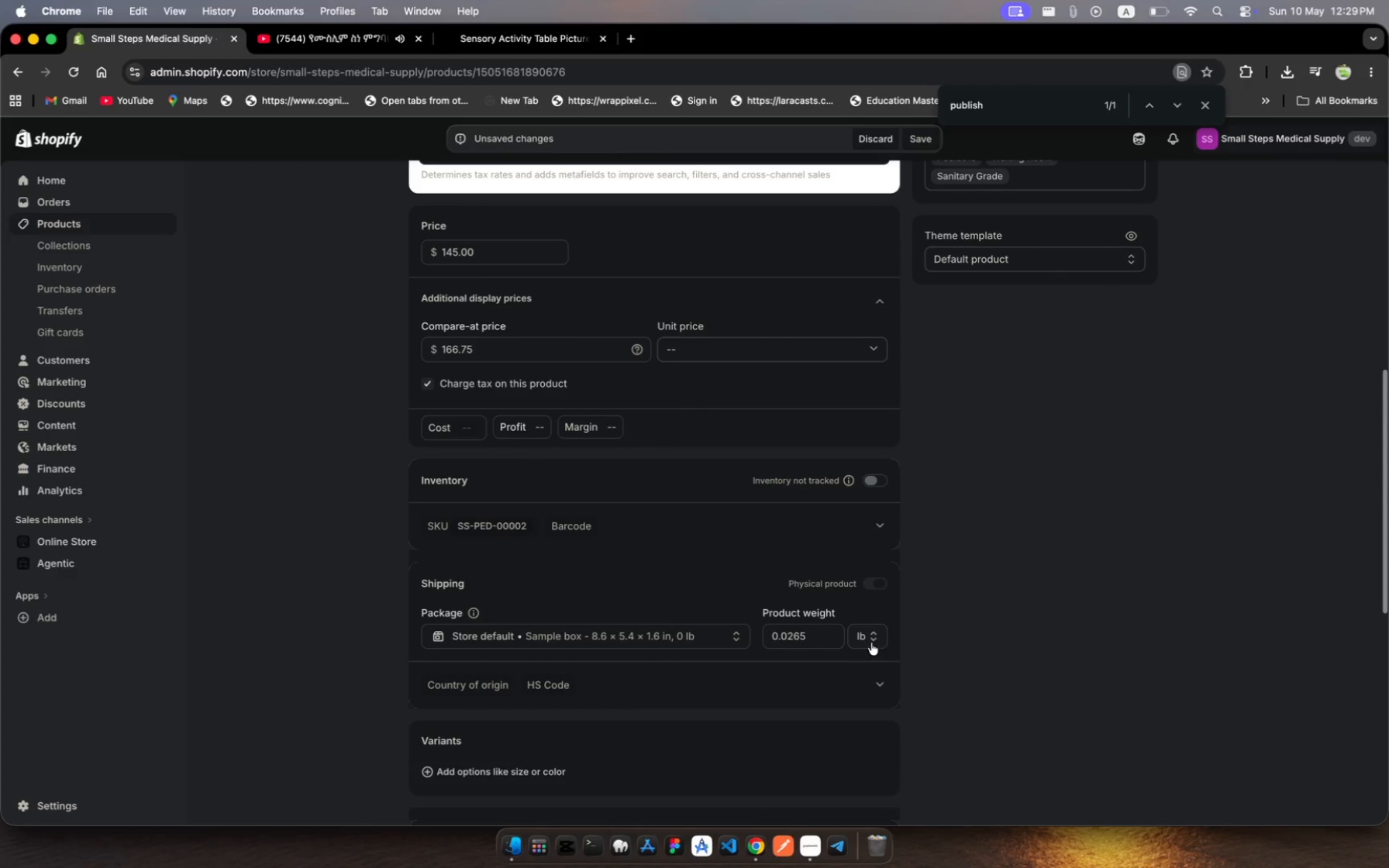 
left_click([873, 639])
 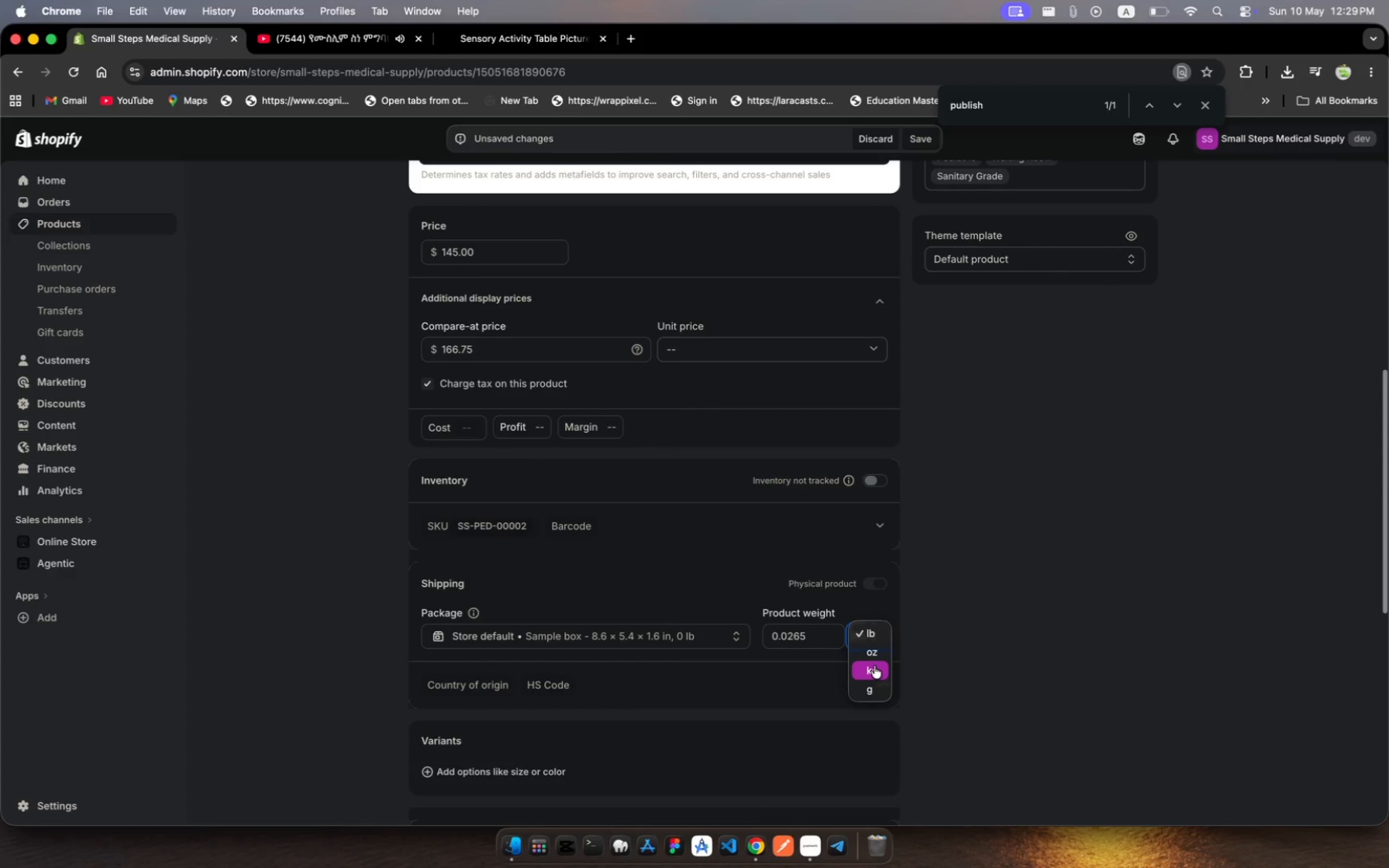 
left_click([874, 666])
 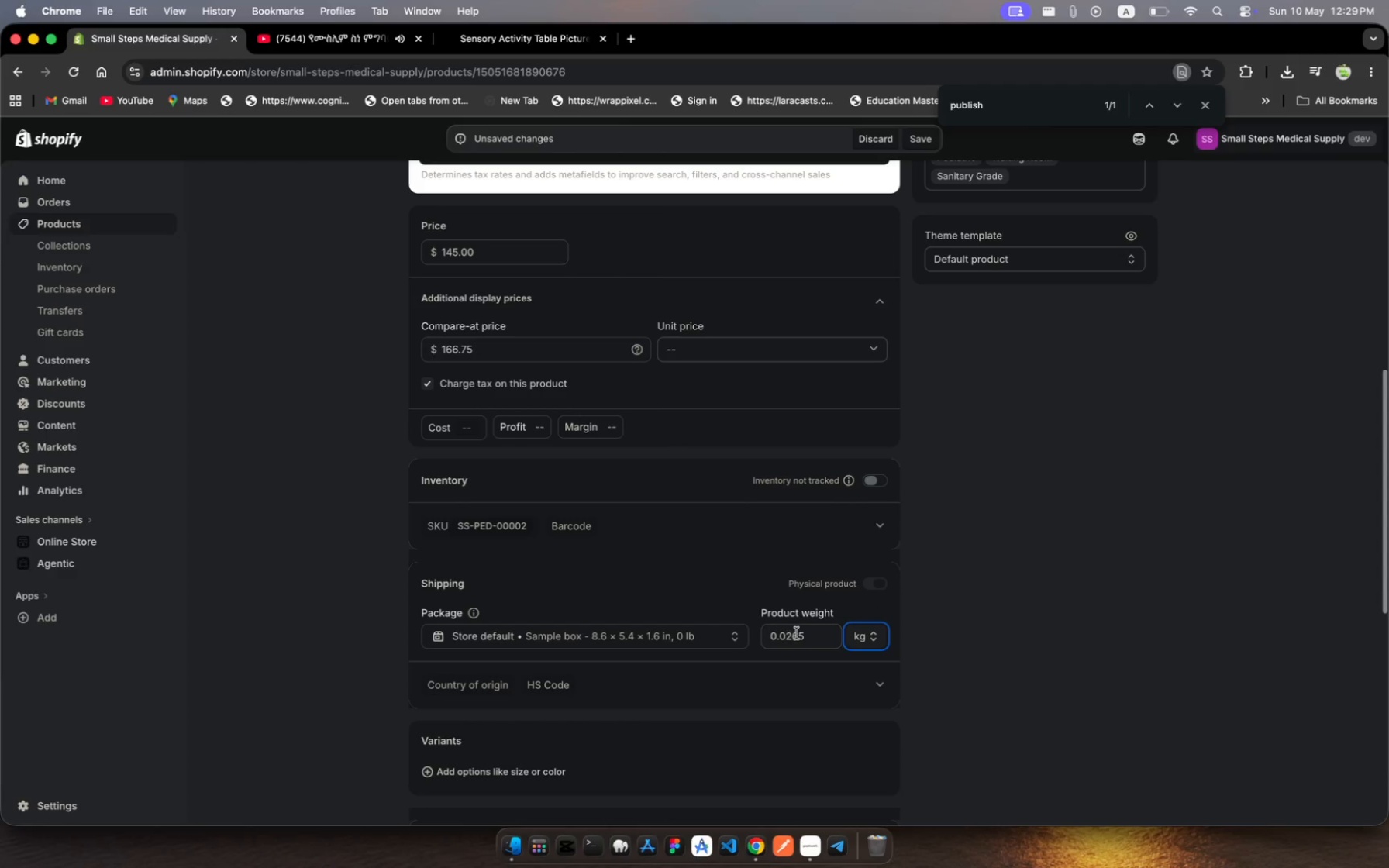 
left_click([808, 638])
 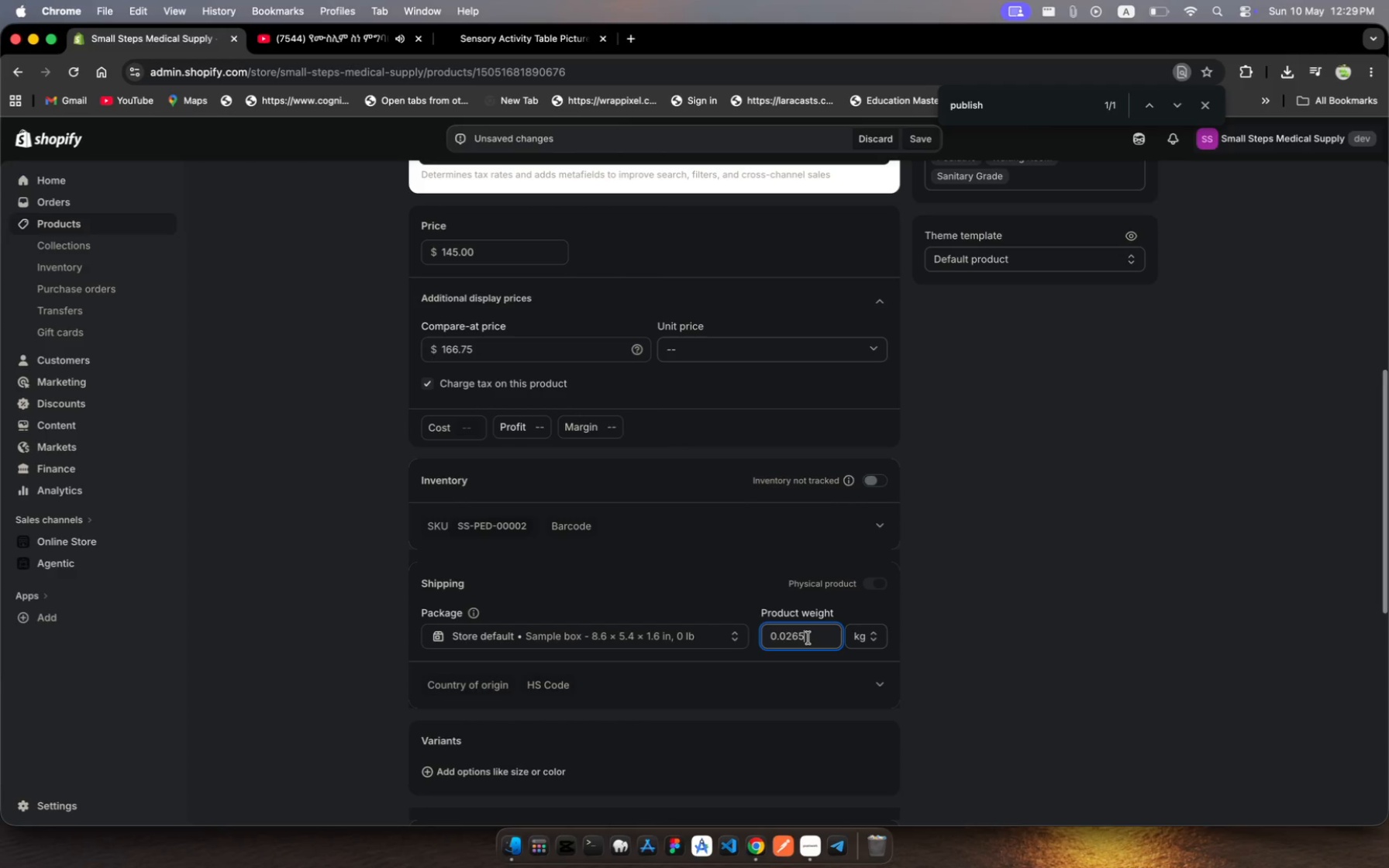 
left_click_drag(start_coordinate=[808, 638], to_coordinate=[753, 634])
 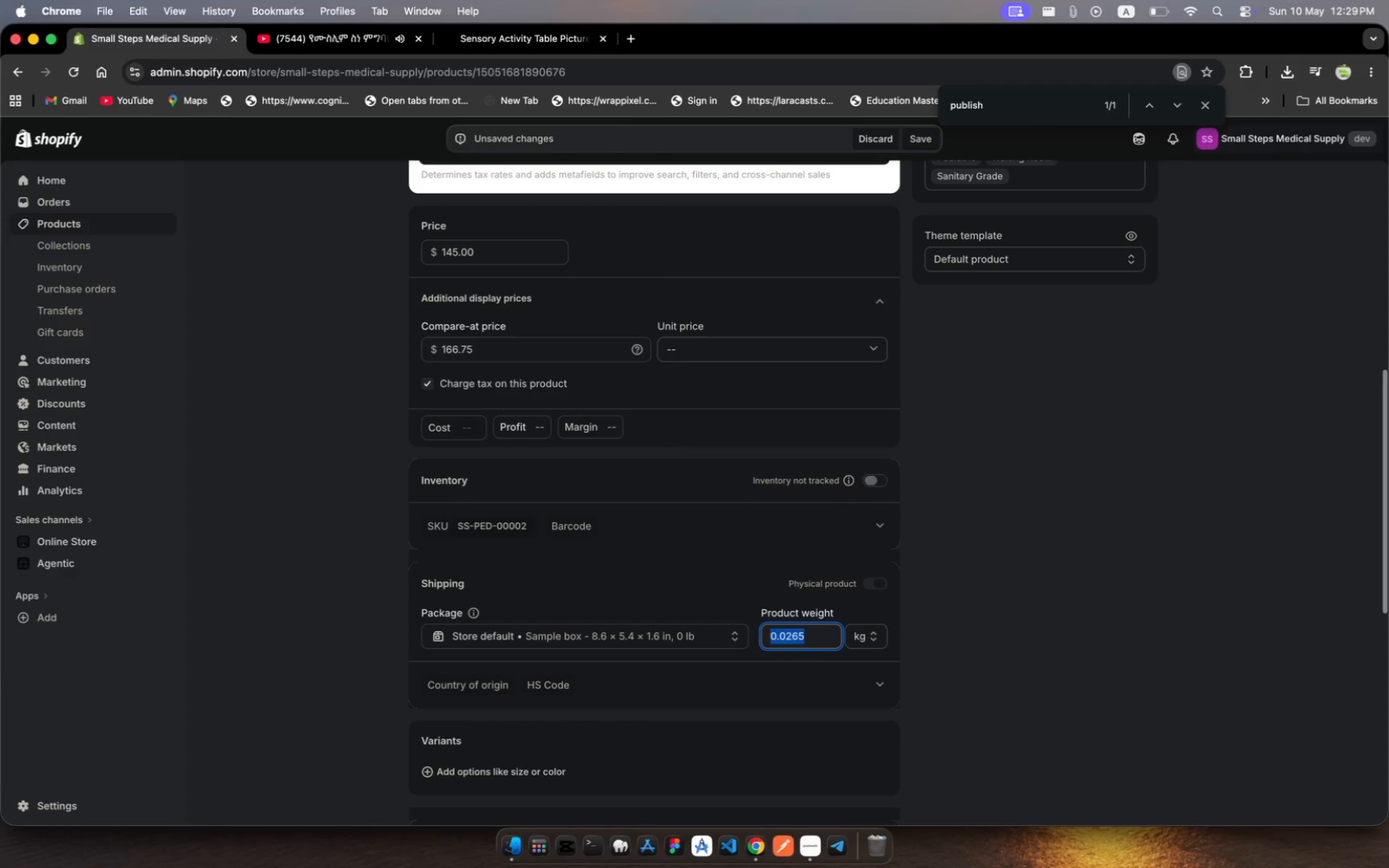 
type(12g)
 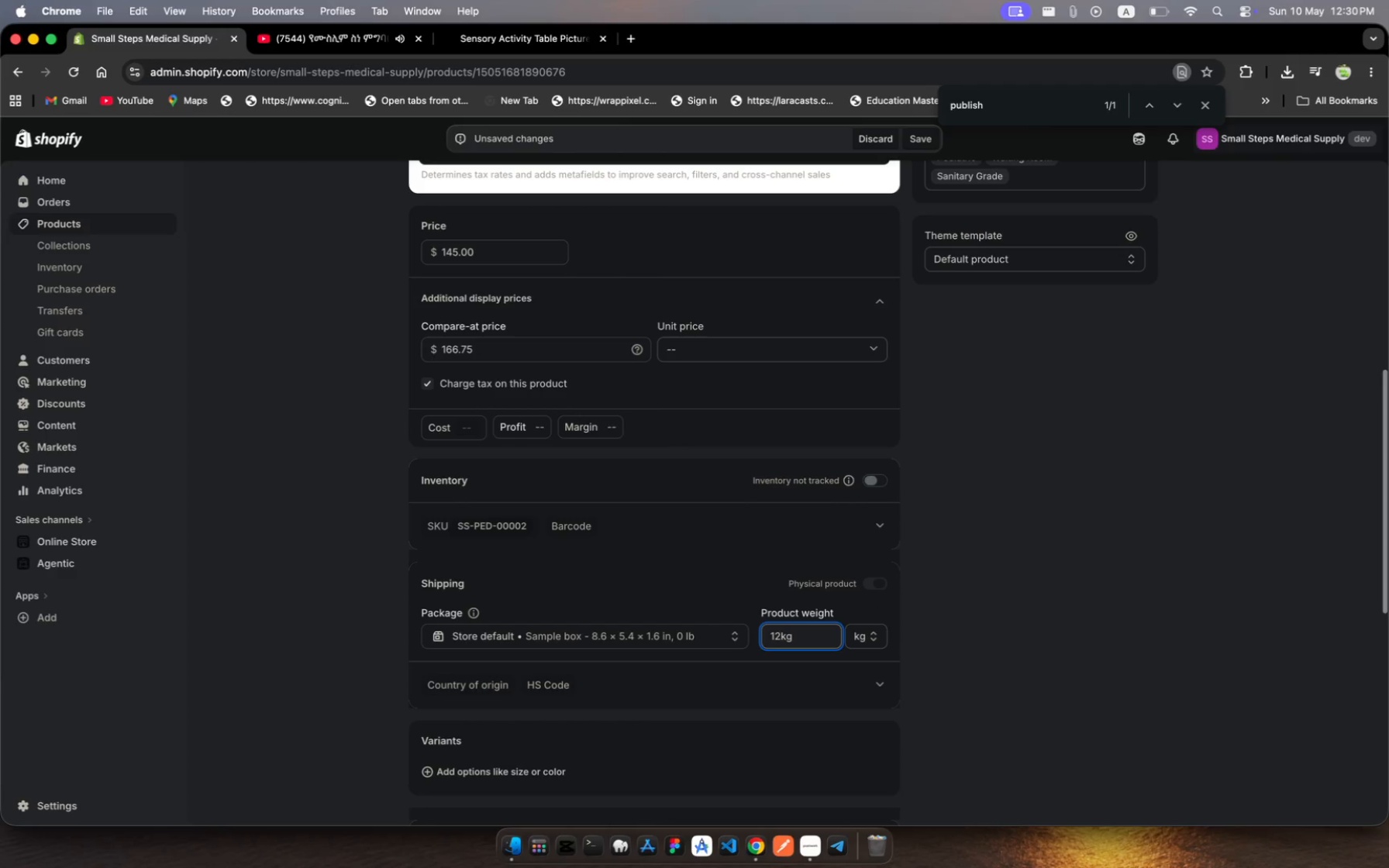 
hold_key(key=K, duration=0.54)
 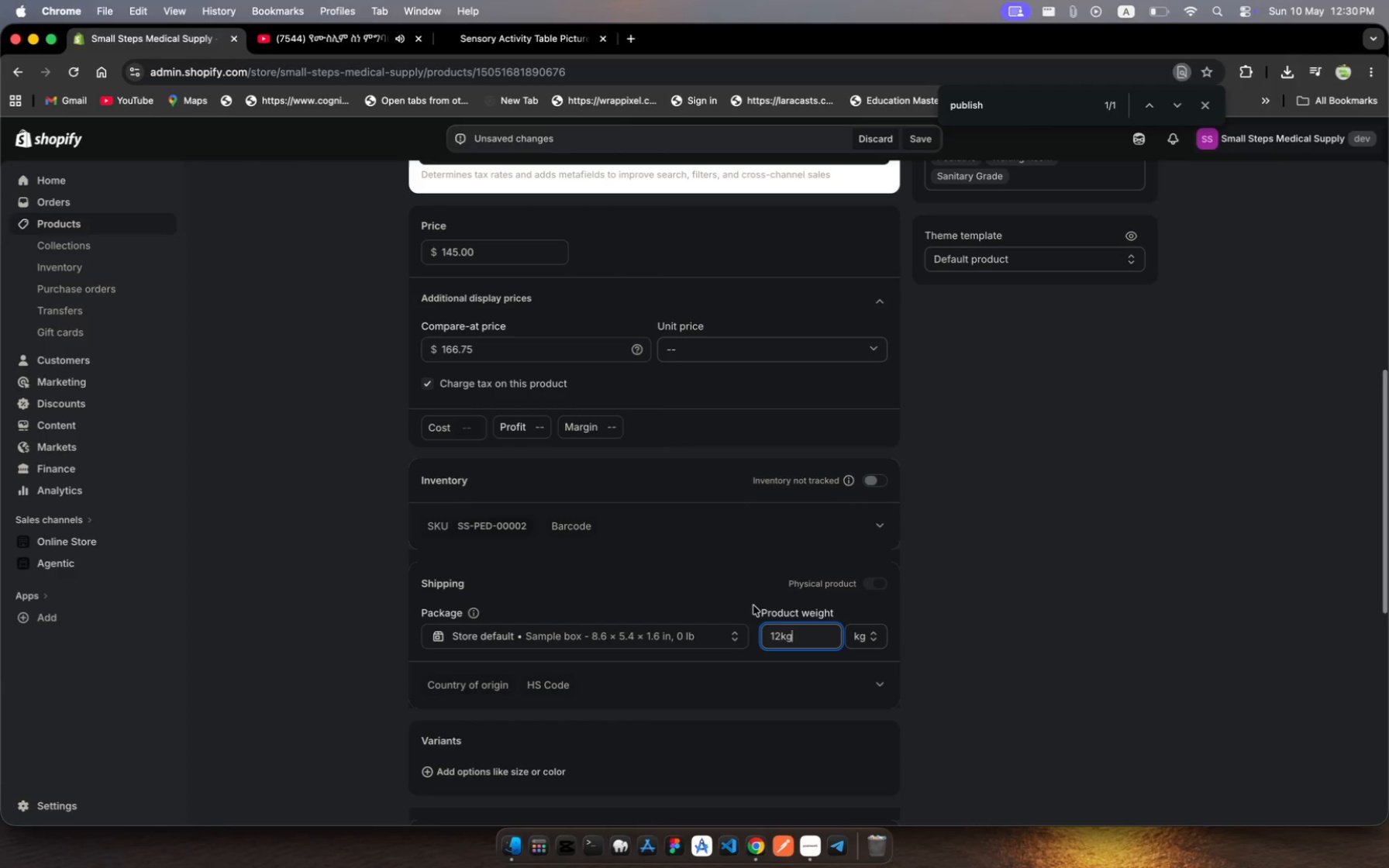 
scroll: coordinate [855, 554], scroll_direction: down, amount: 60.0
 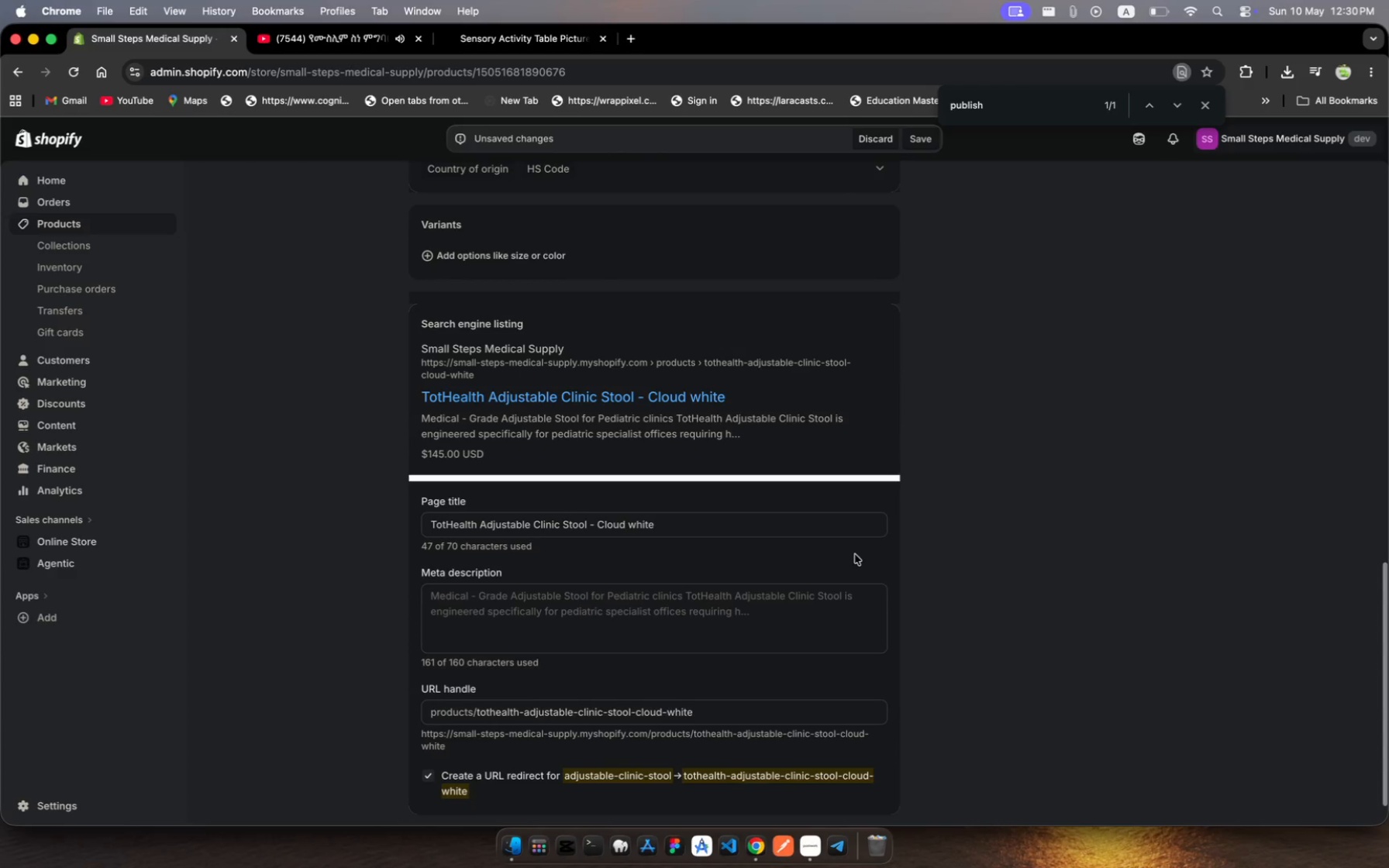 
wait(7.89)
 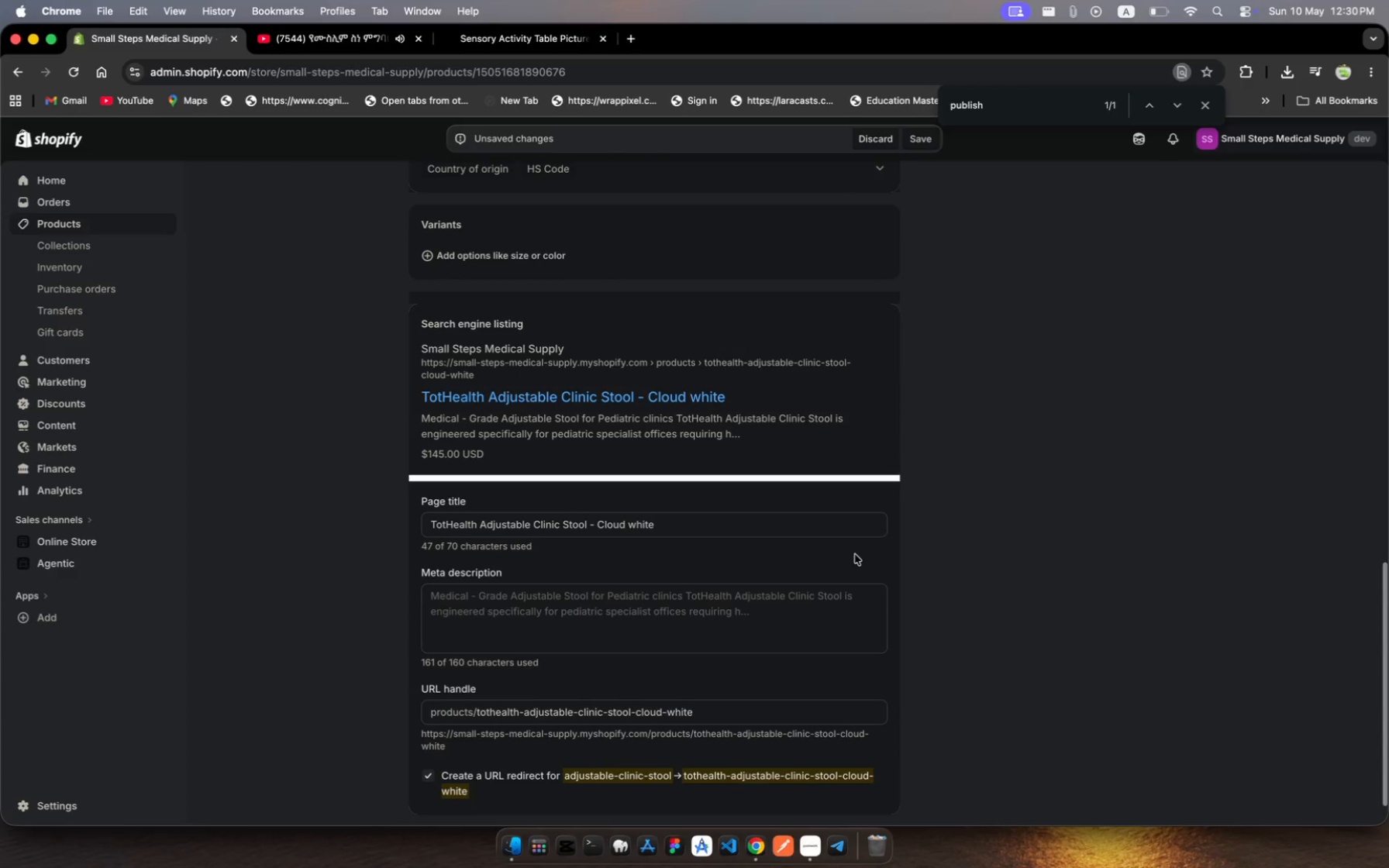 
scroll: coordinate [855, 554], scroll_direction: up, amount: 457.0
 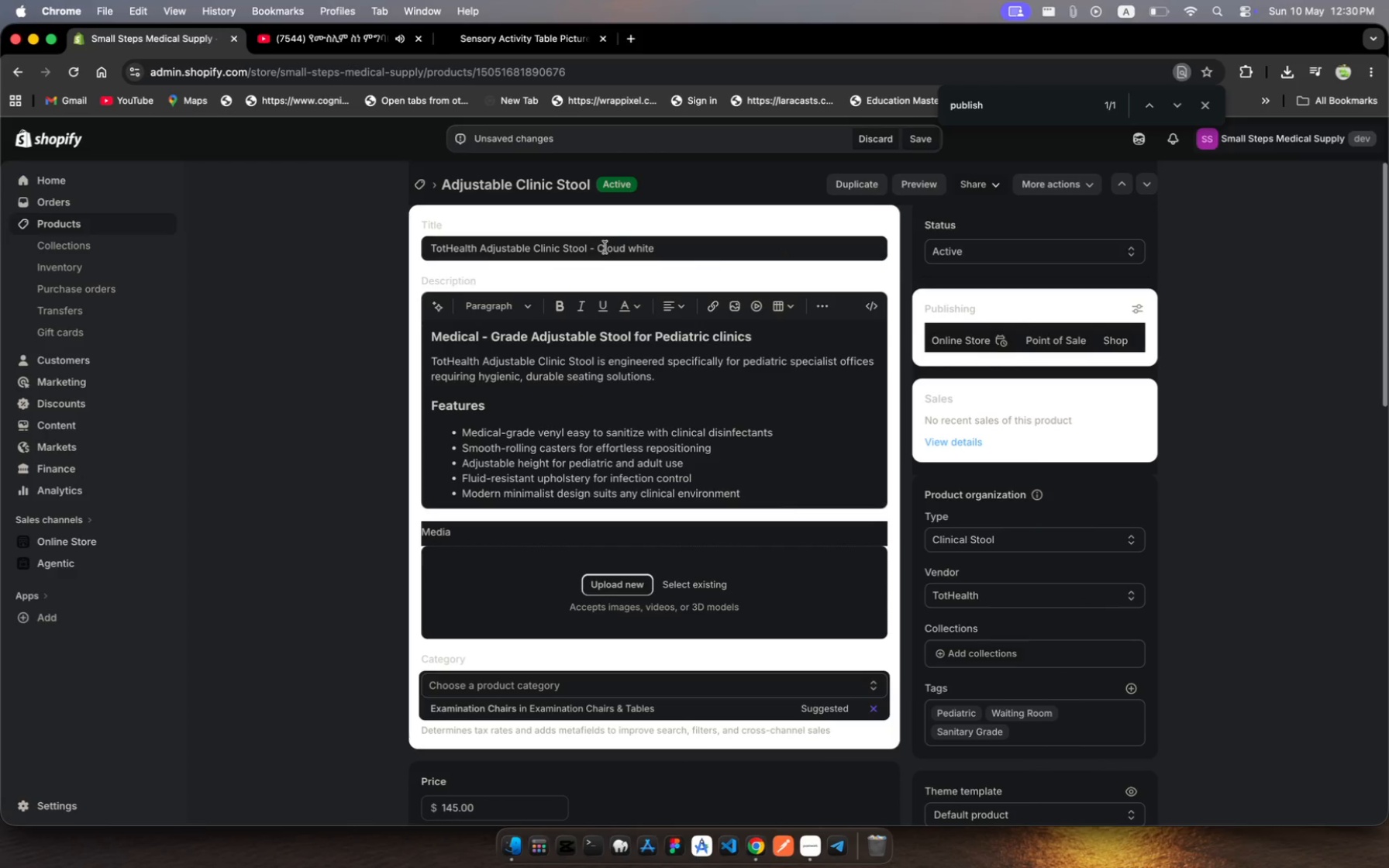 
left_click([591, 243])
 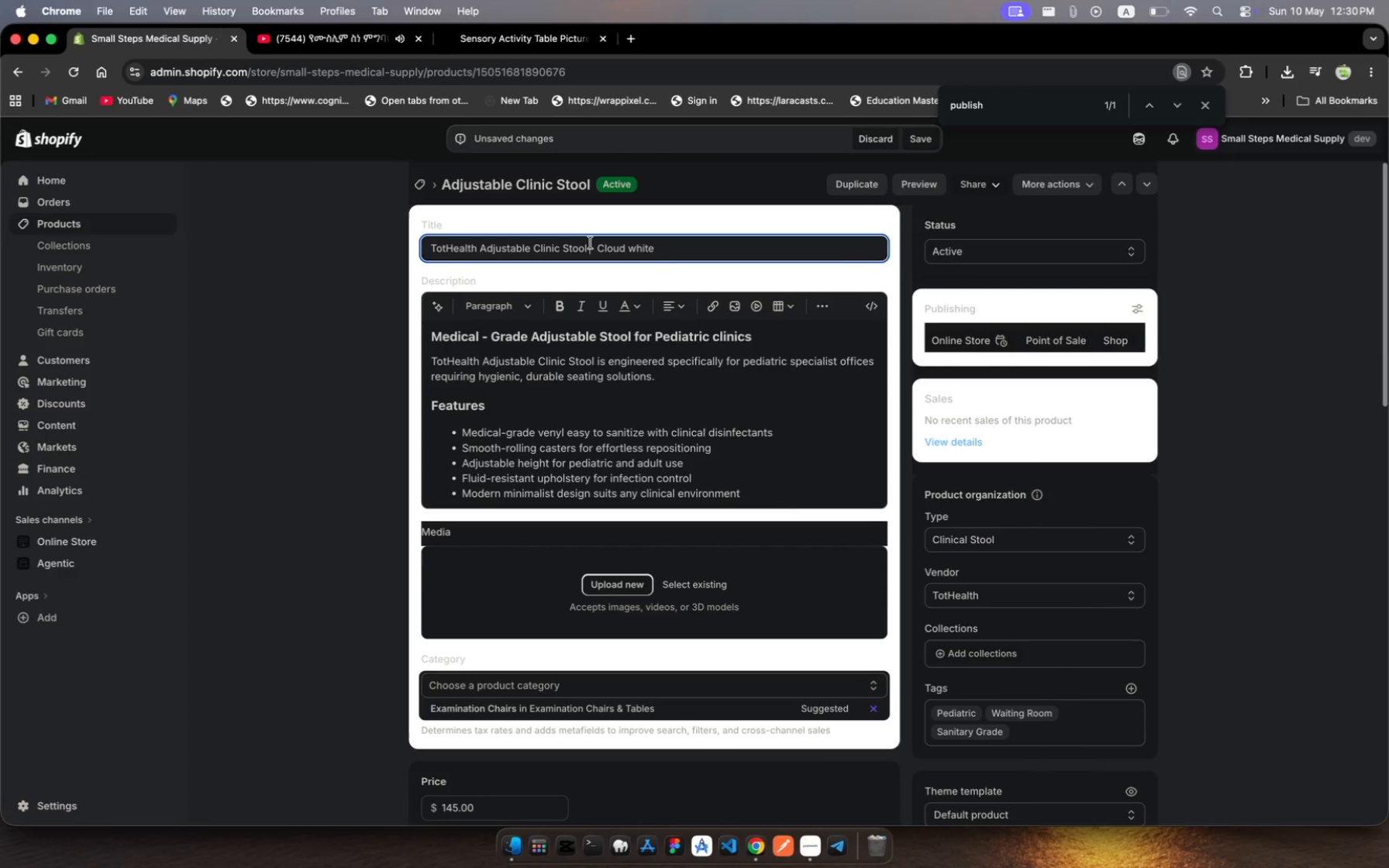 
left_click_drag(start_coordinate=[591, 243], to_coordinate=[481, 254])
 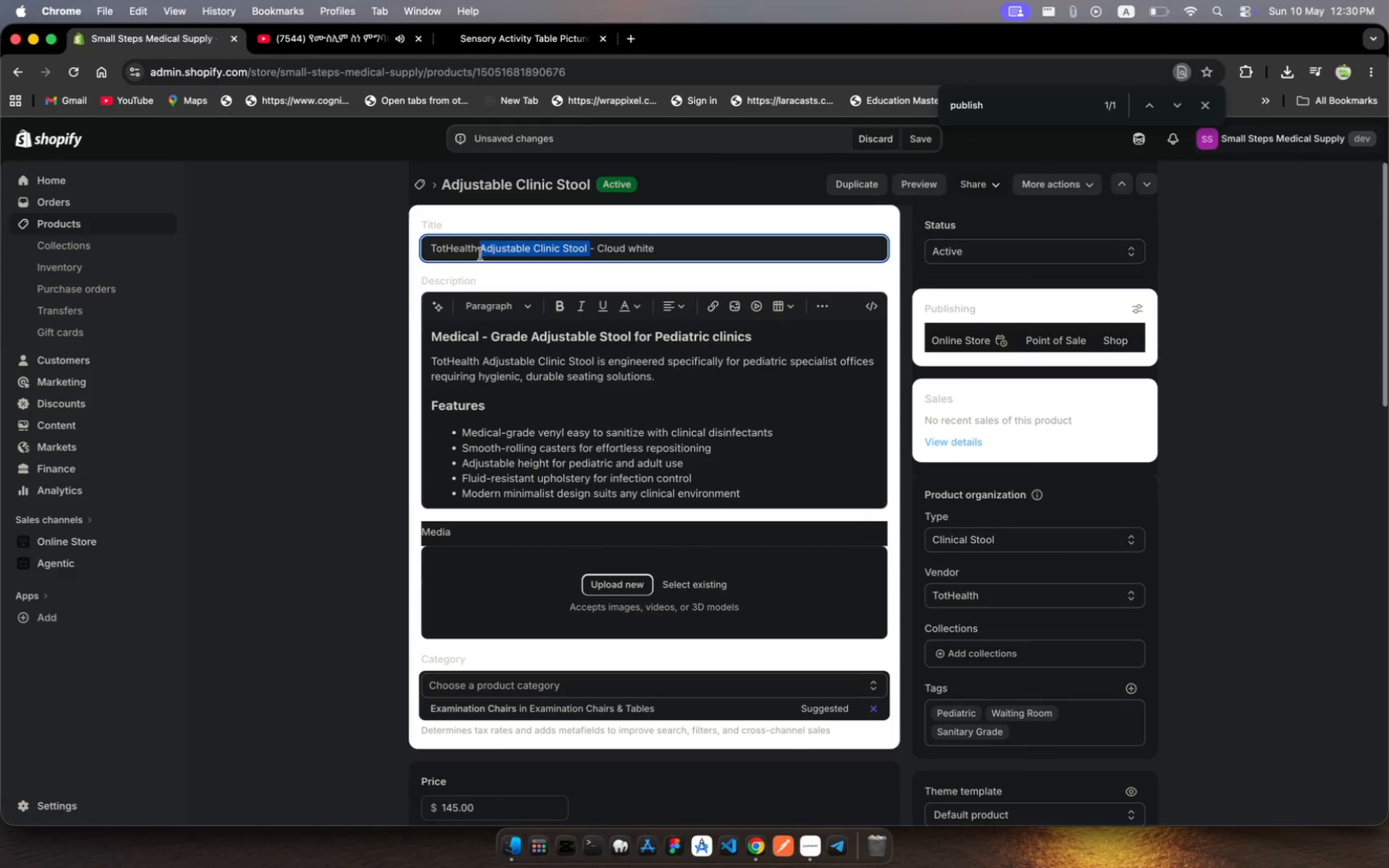 
key(Meta+C)
 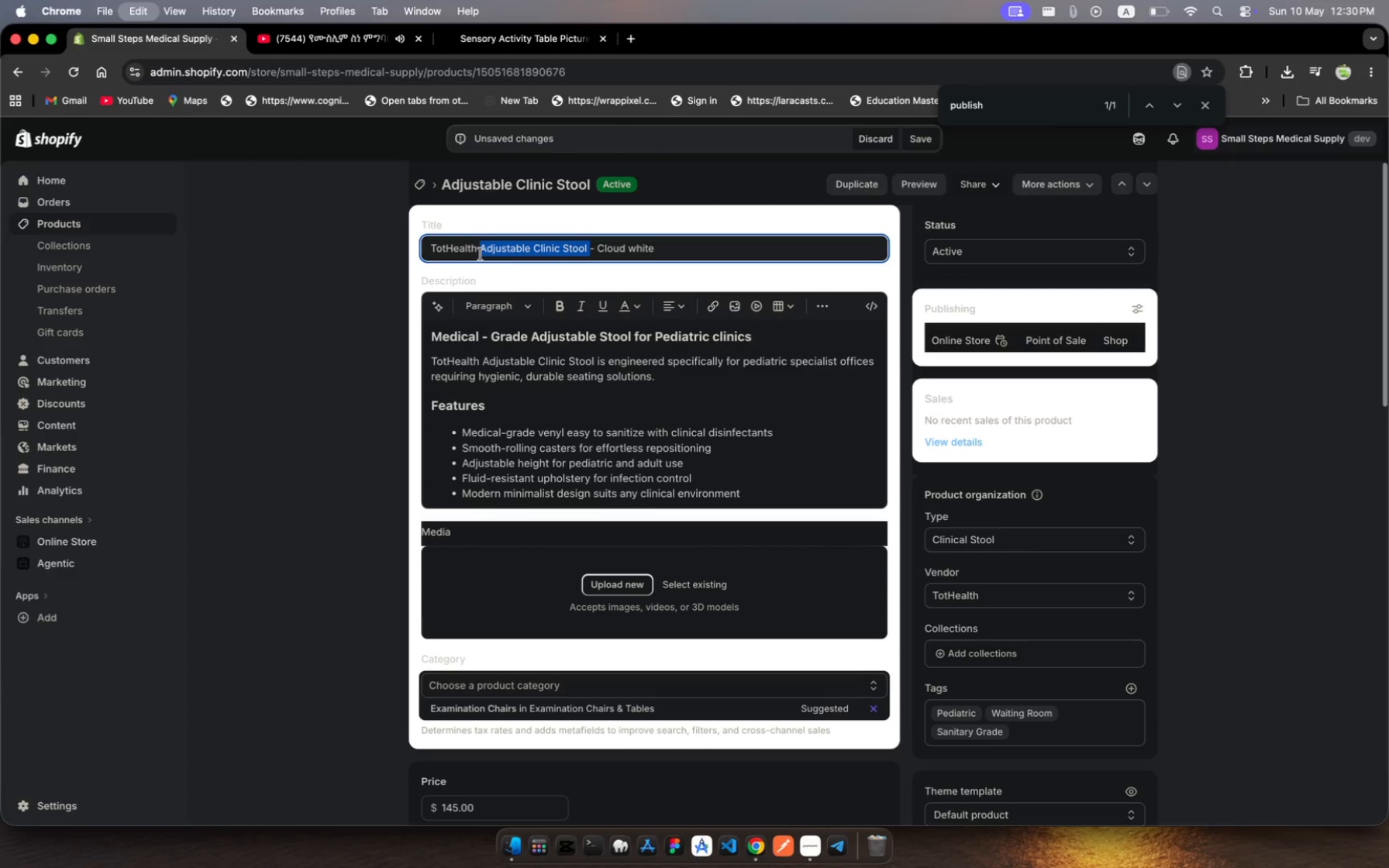 
key(Meta+C)
 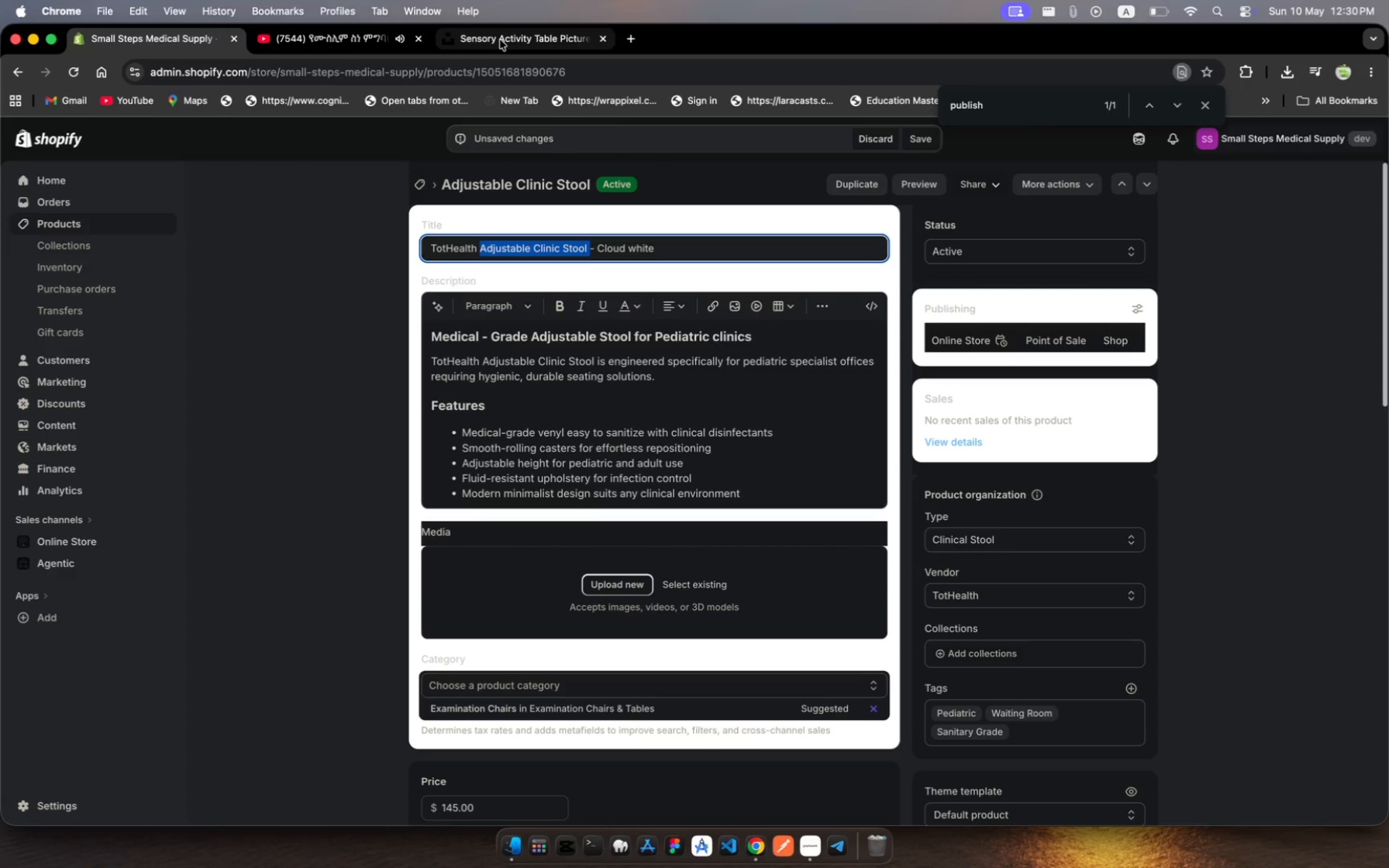 
left_click([500, 40])
 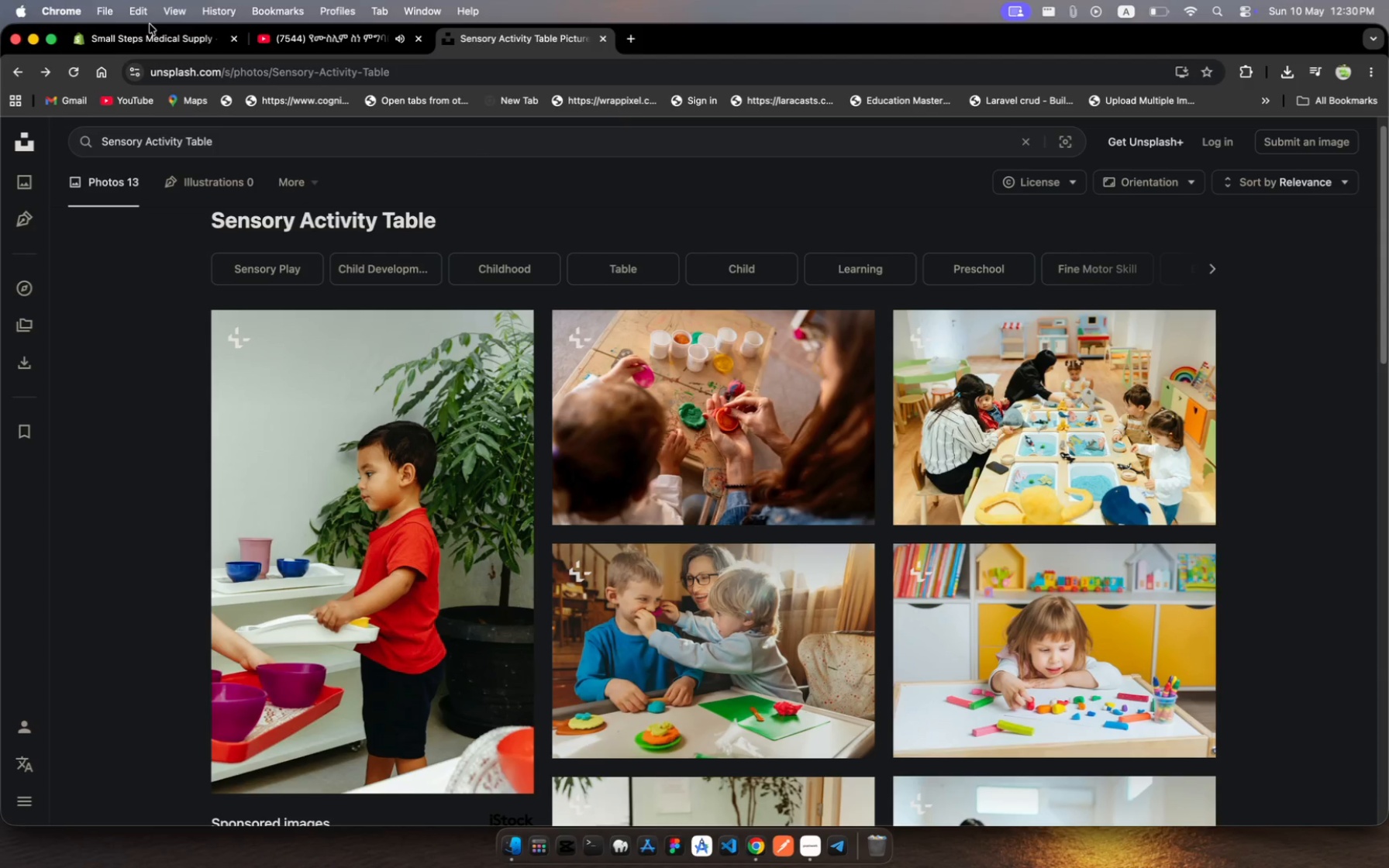 
left_click([146, 38])
 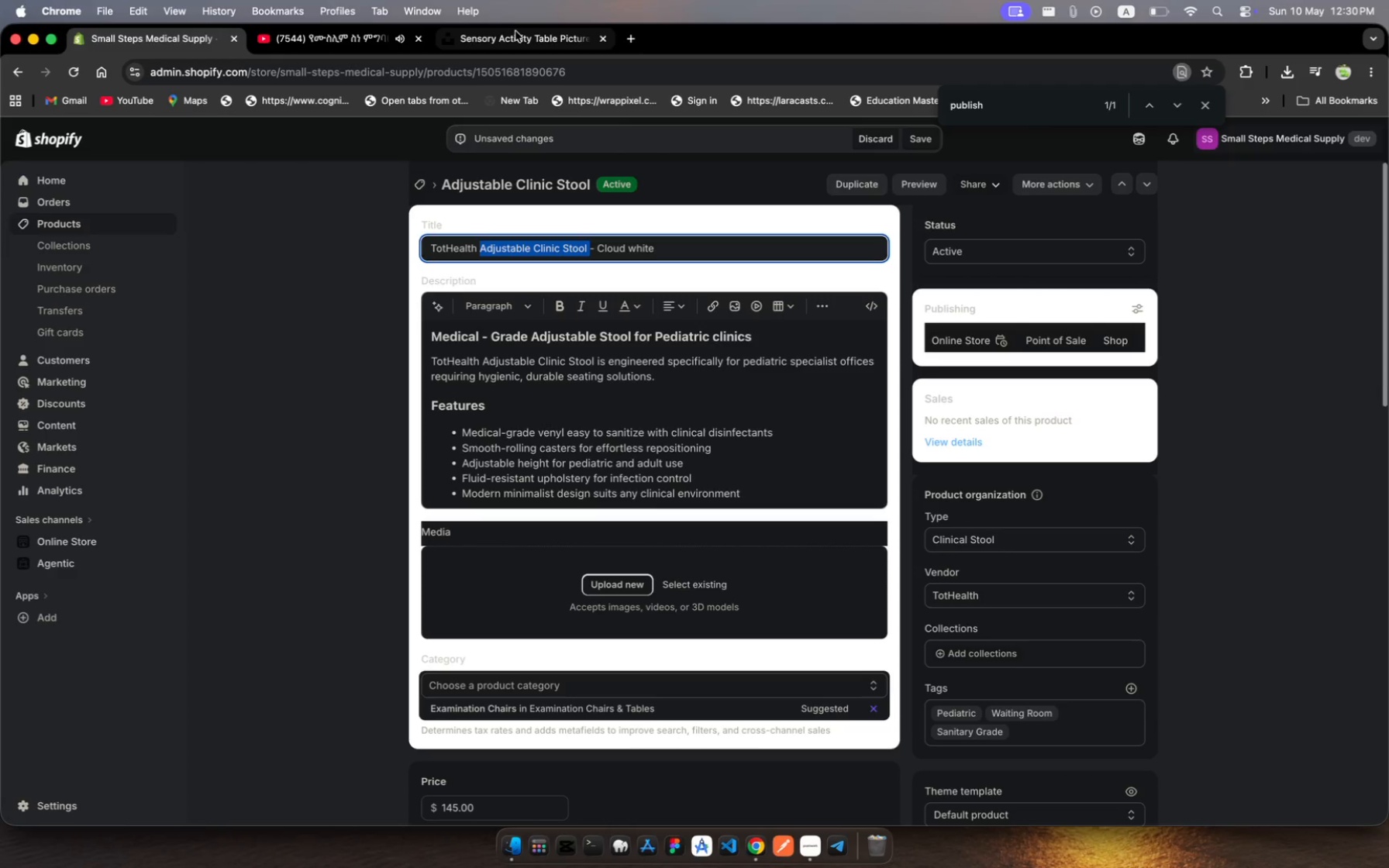 
left_click([514, 28])
 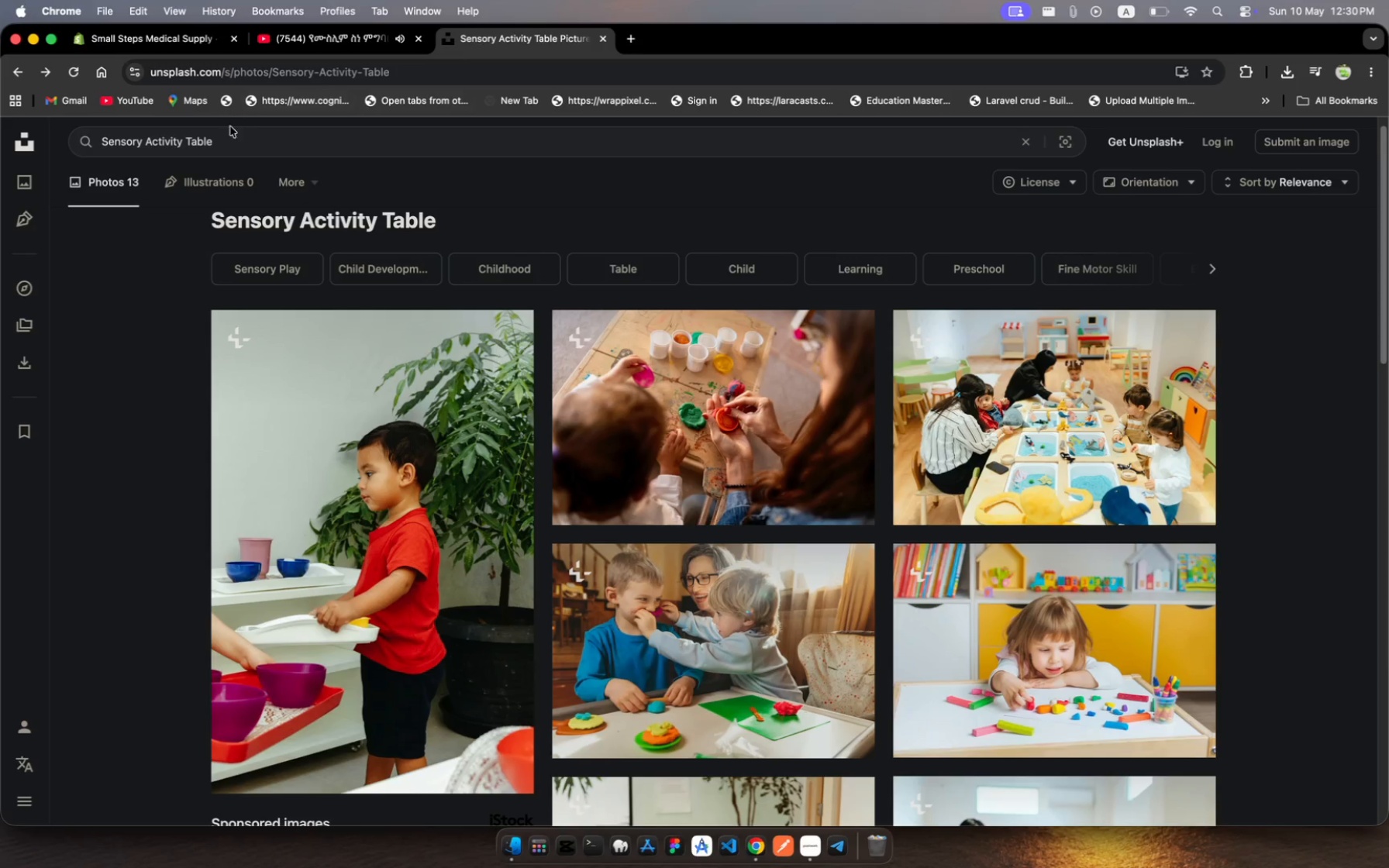 
left_click([220, 143])
 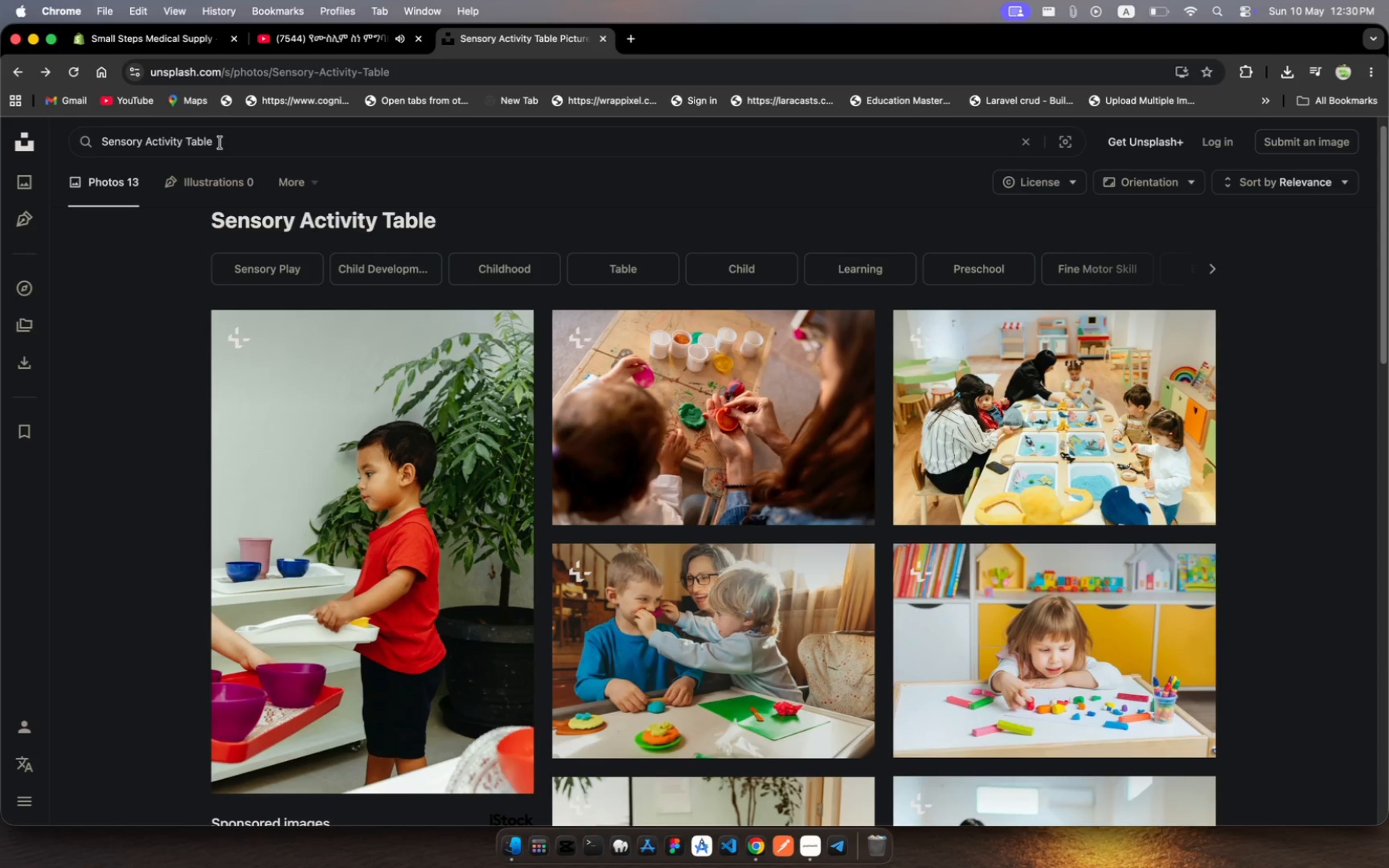 
key(Meta+A)
 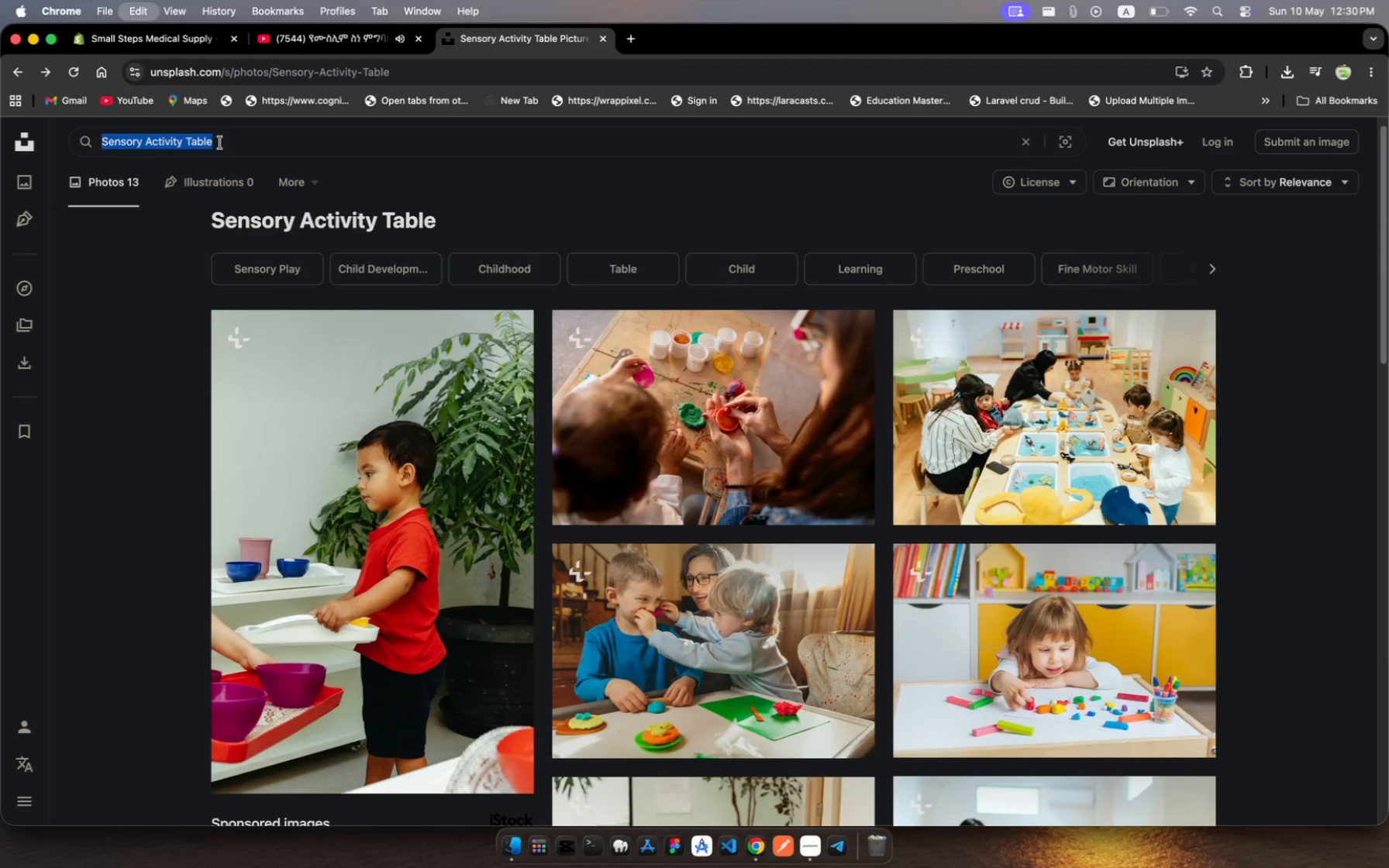 
key(Meta+V)
 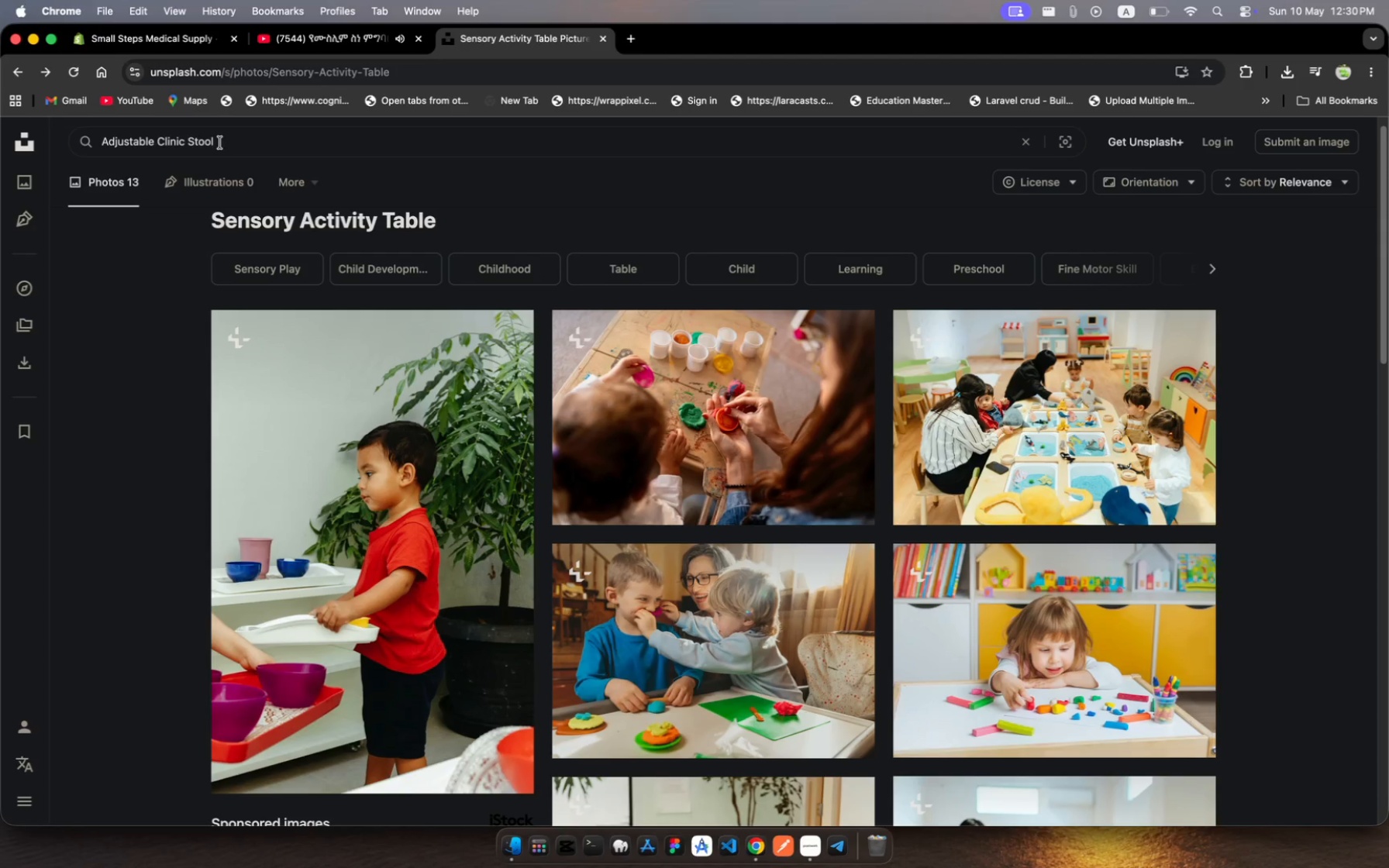 
key(Enter)
 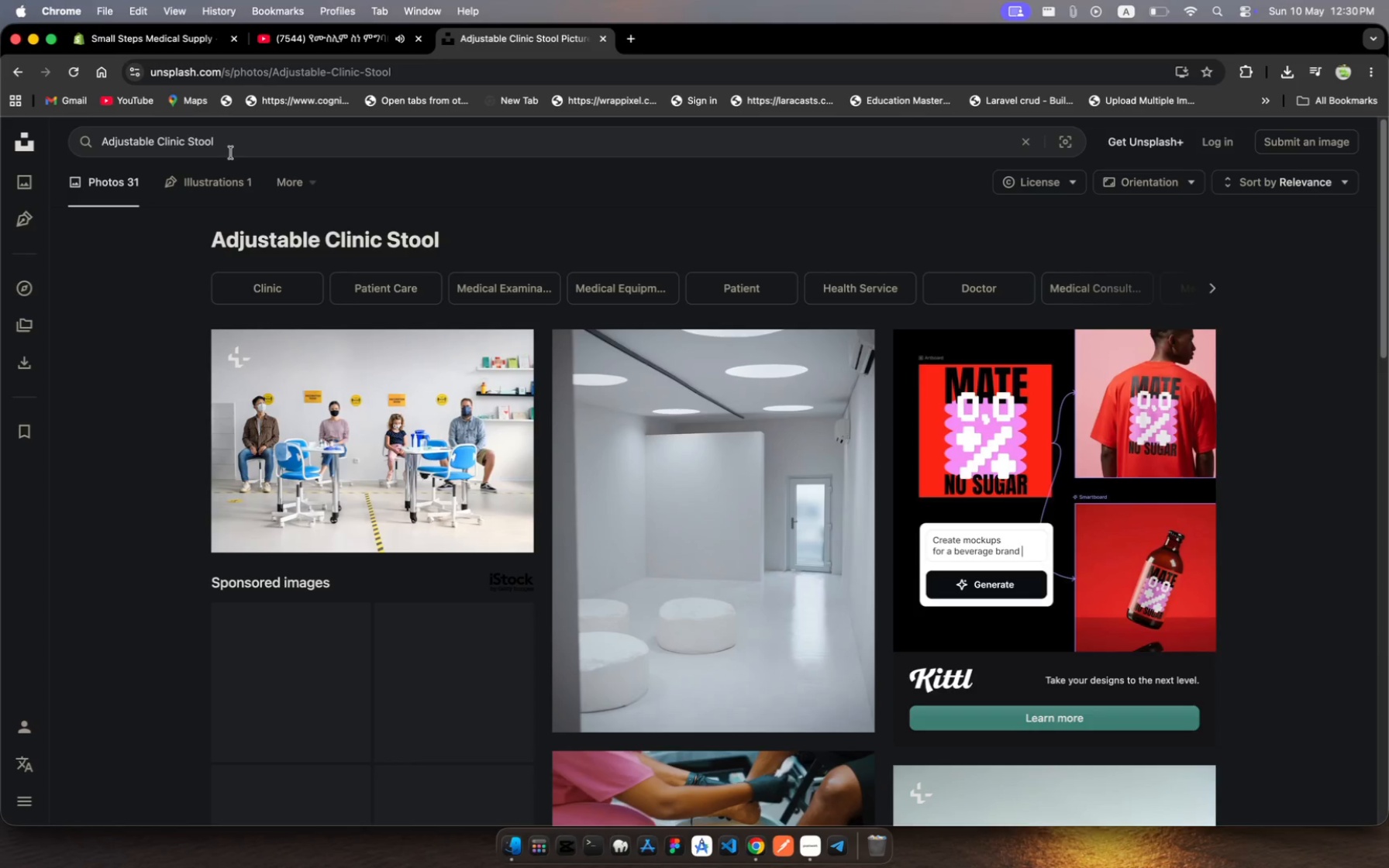 
wait(7.01)
 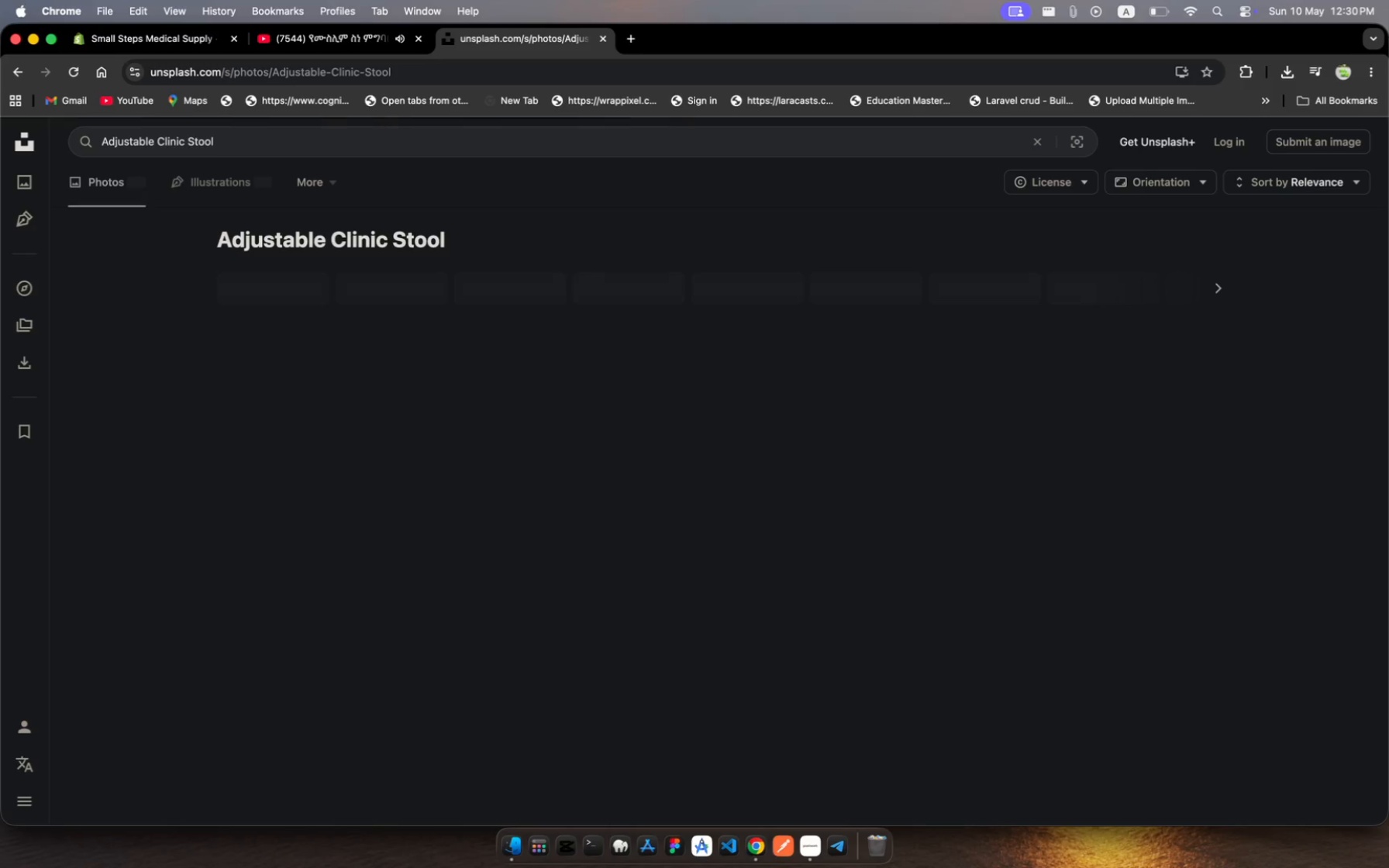 
scroll: coordinate [678, 477], scroll_direction: down, amount: 31.0
 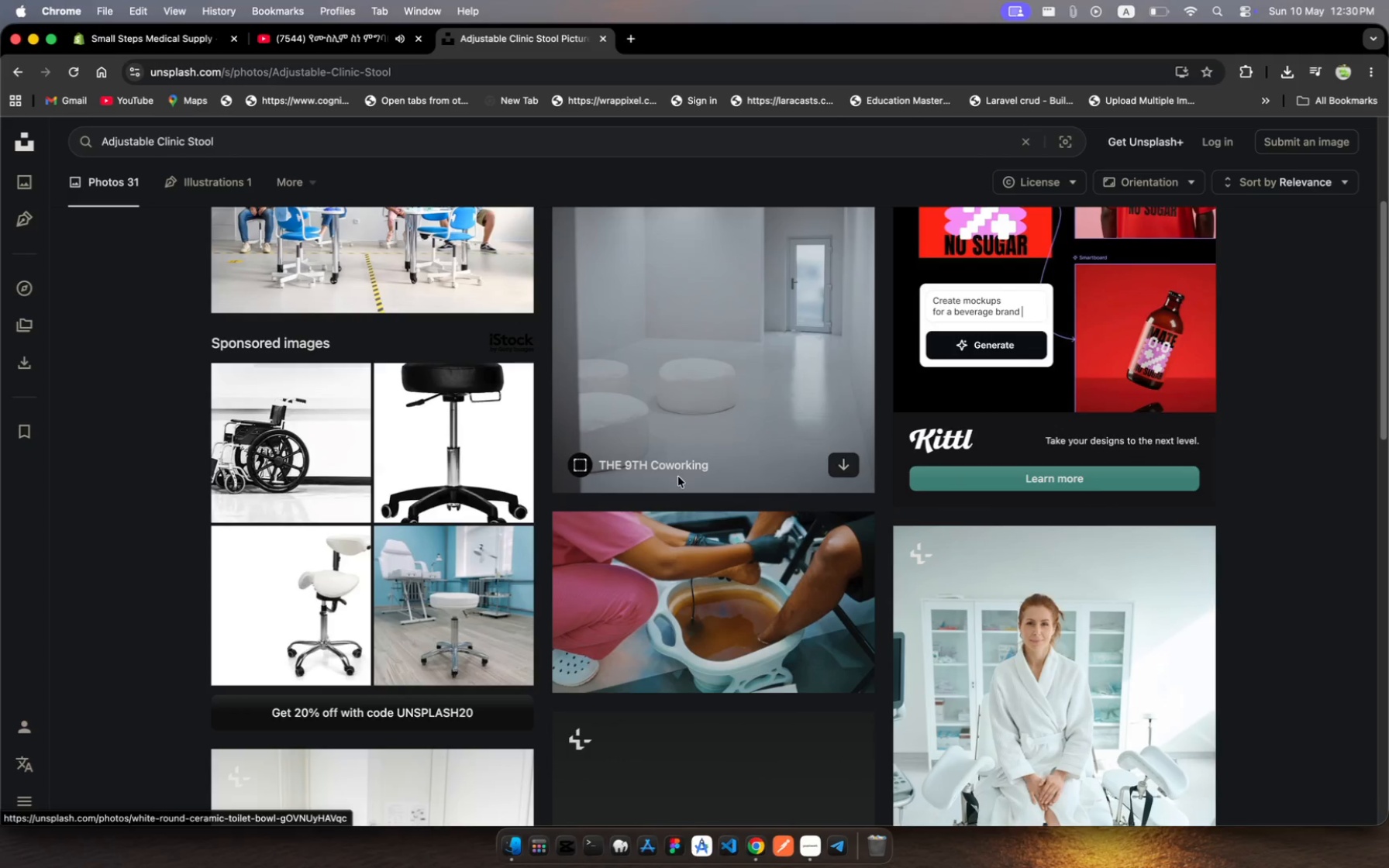 
scroll: coordinate [678, 477], scroll_direction: up, amount: 12.0
 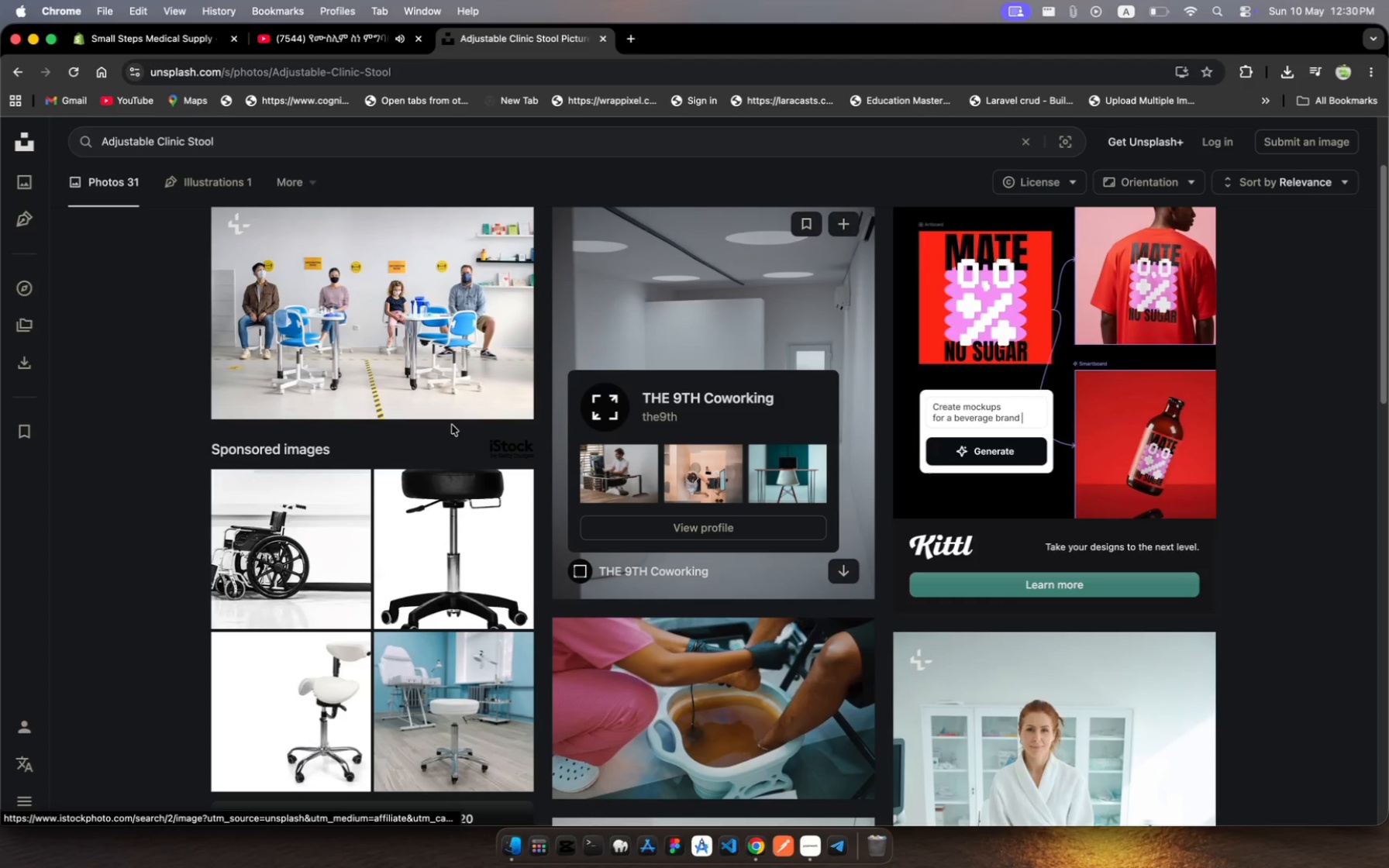 
scroll: coordinate [443, 505], scroll_direction: down, amount: 59.0
 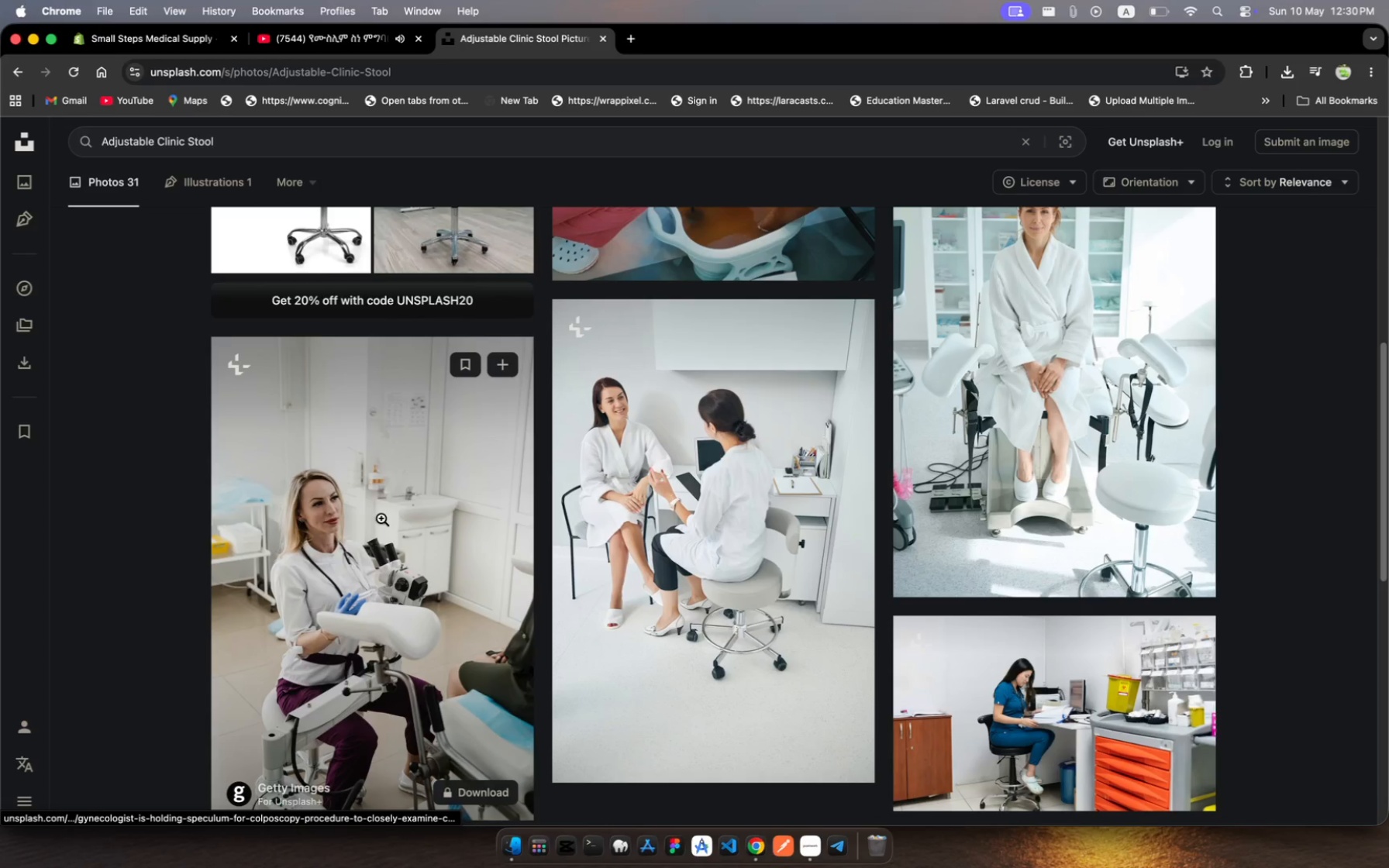 
left_click([380, 520])
 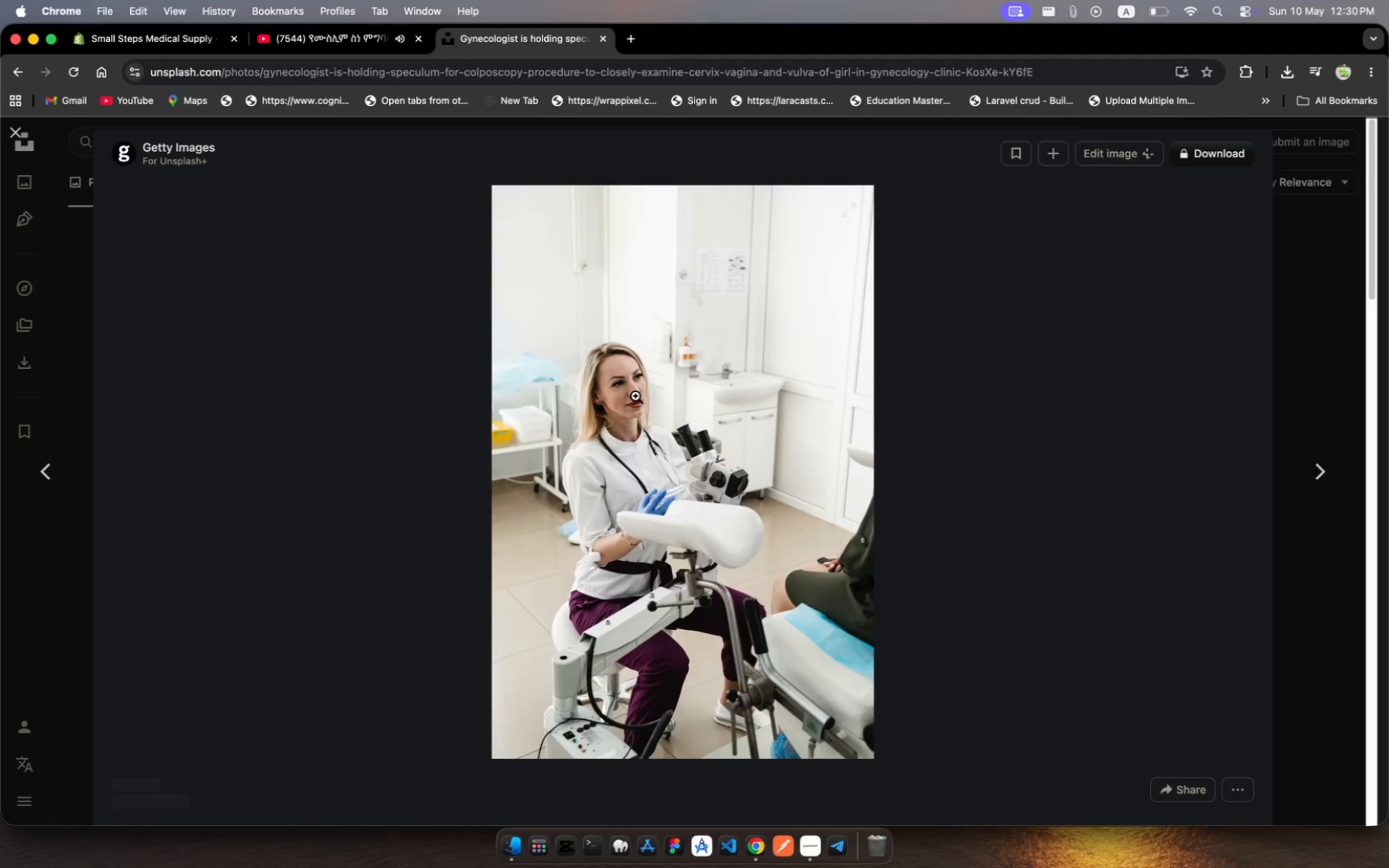 
right_click([636, 396])
 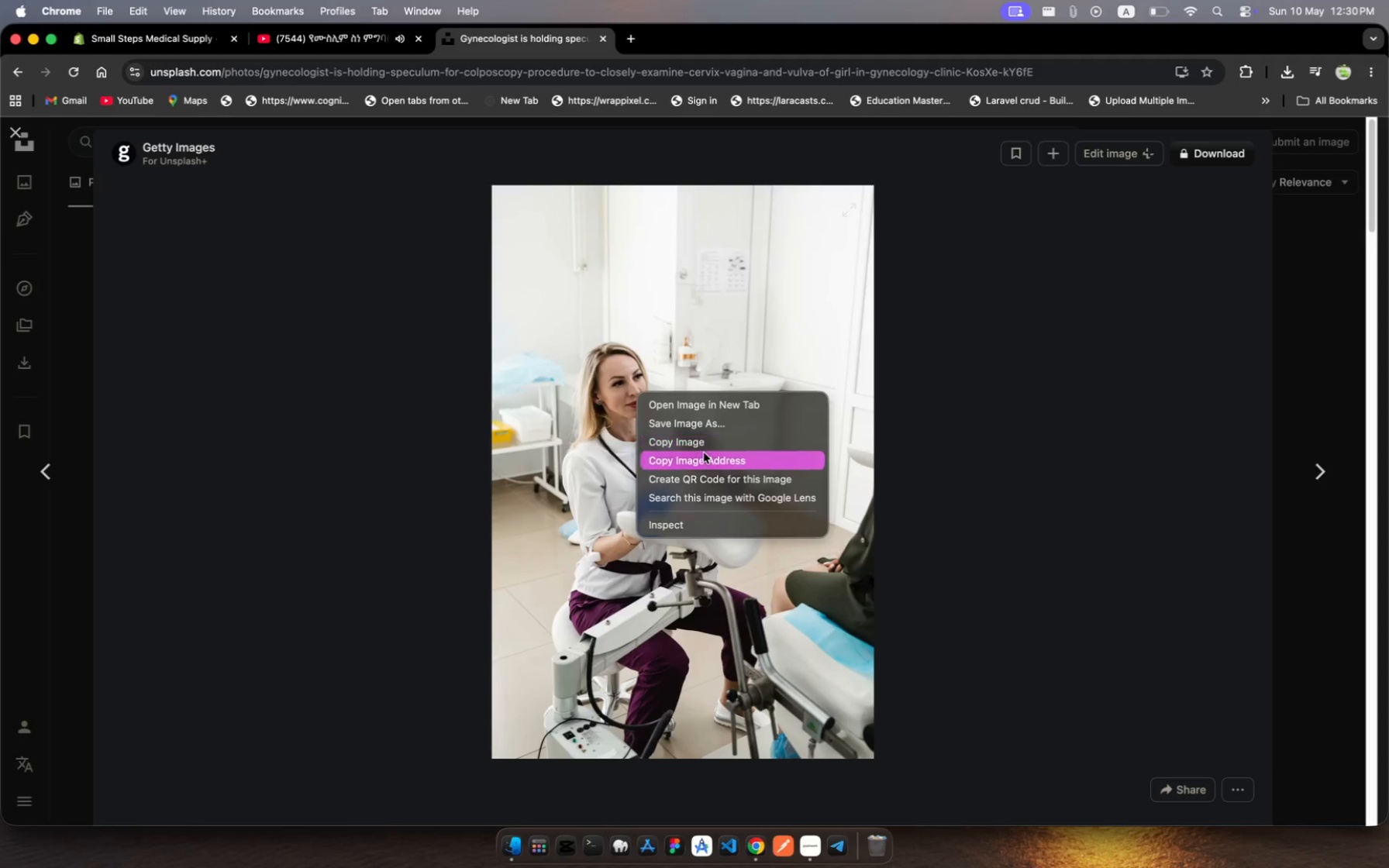 
left_click([706, 457])
 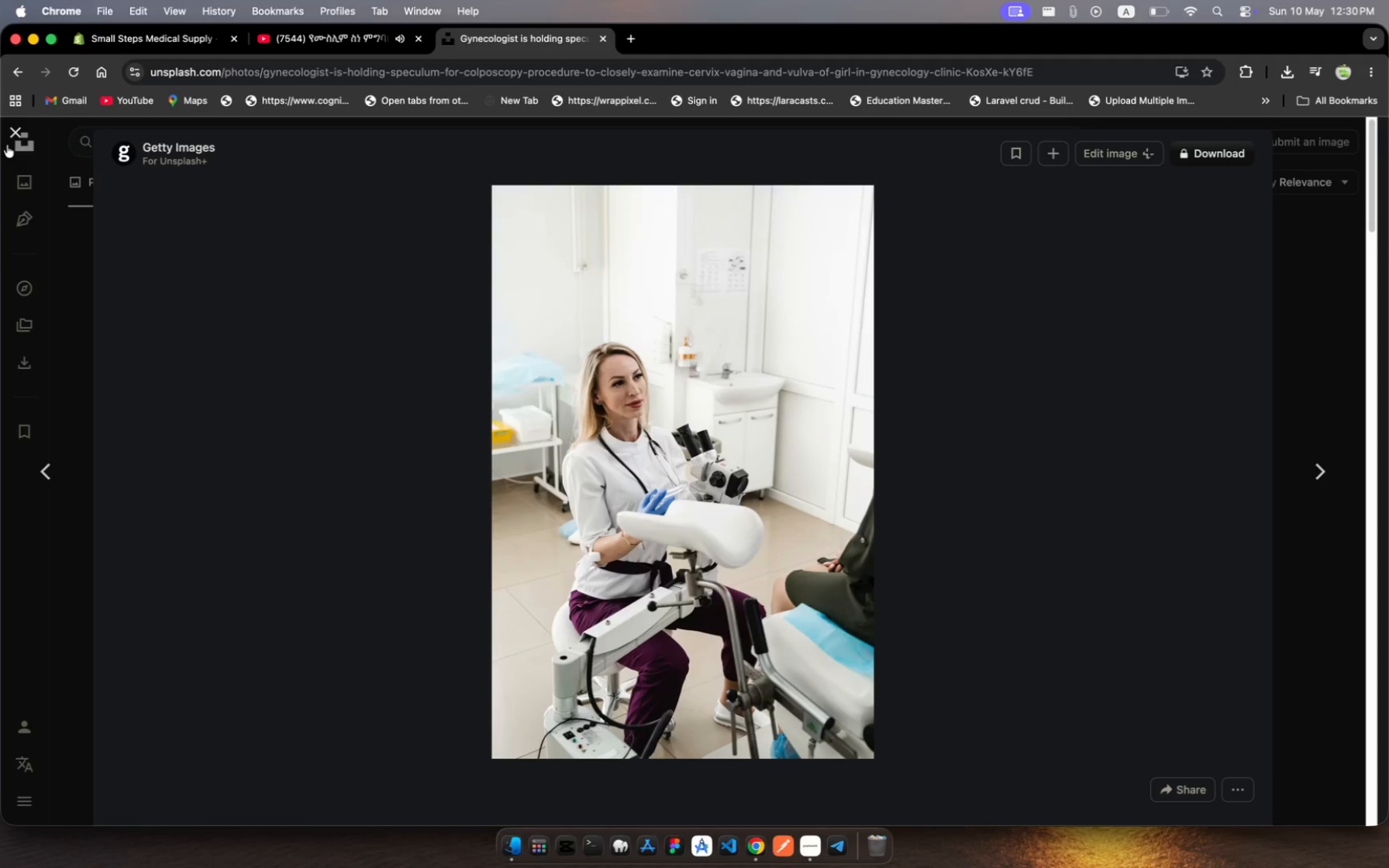 
left_click([10, 140])
 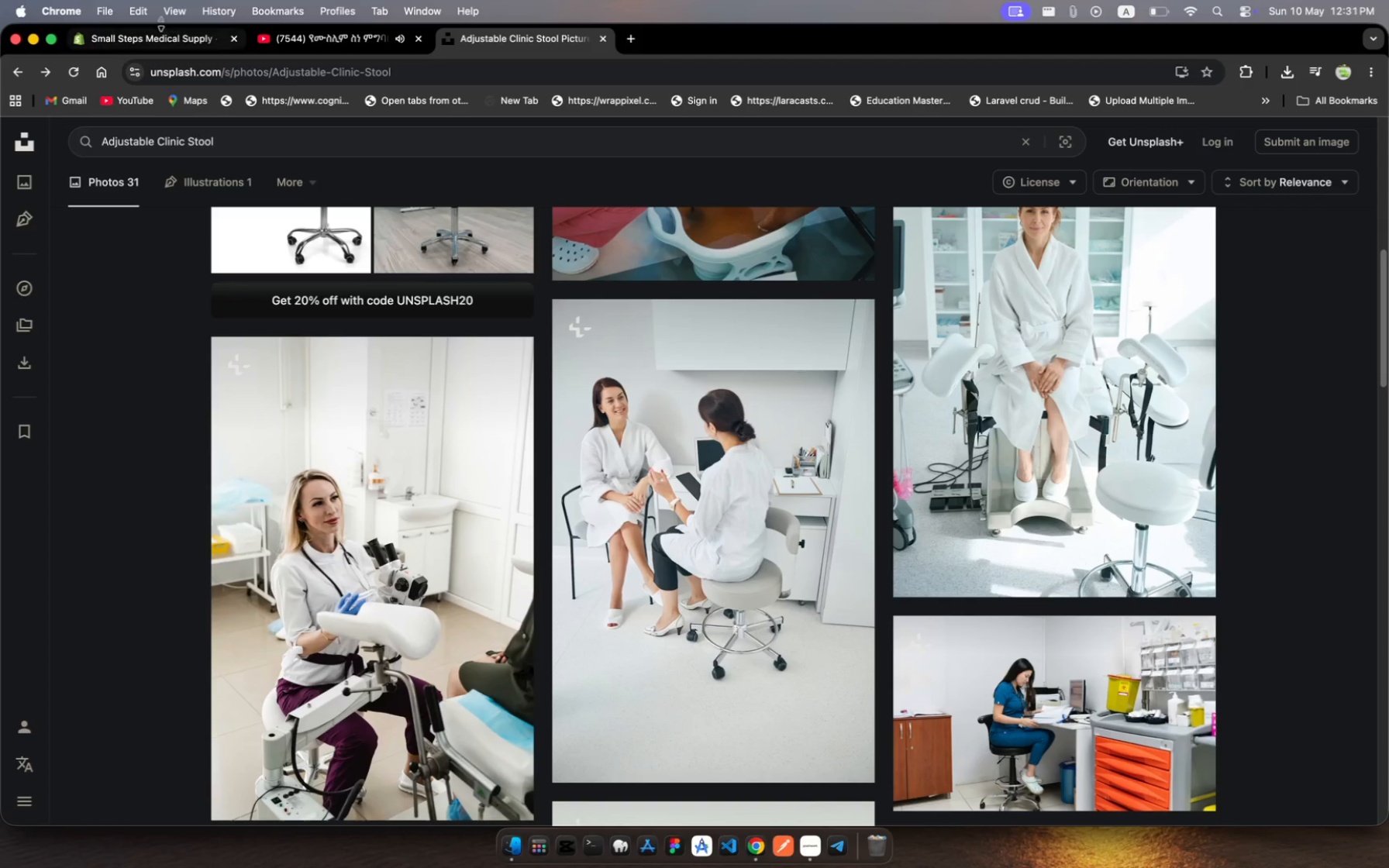 
left_click([160, 32])
 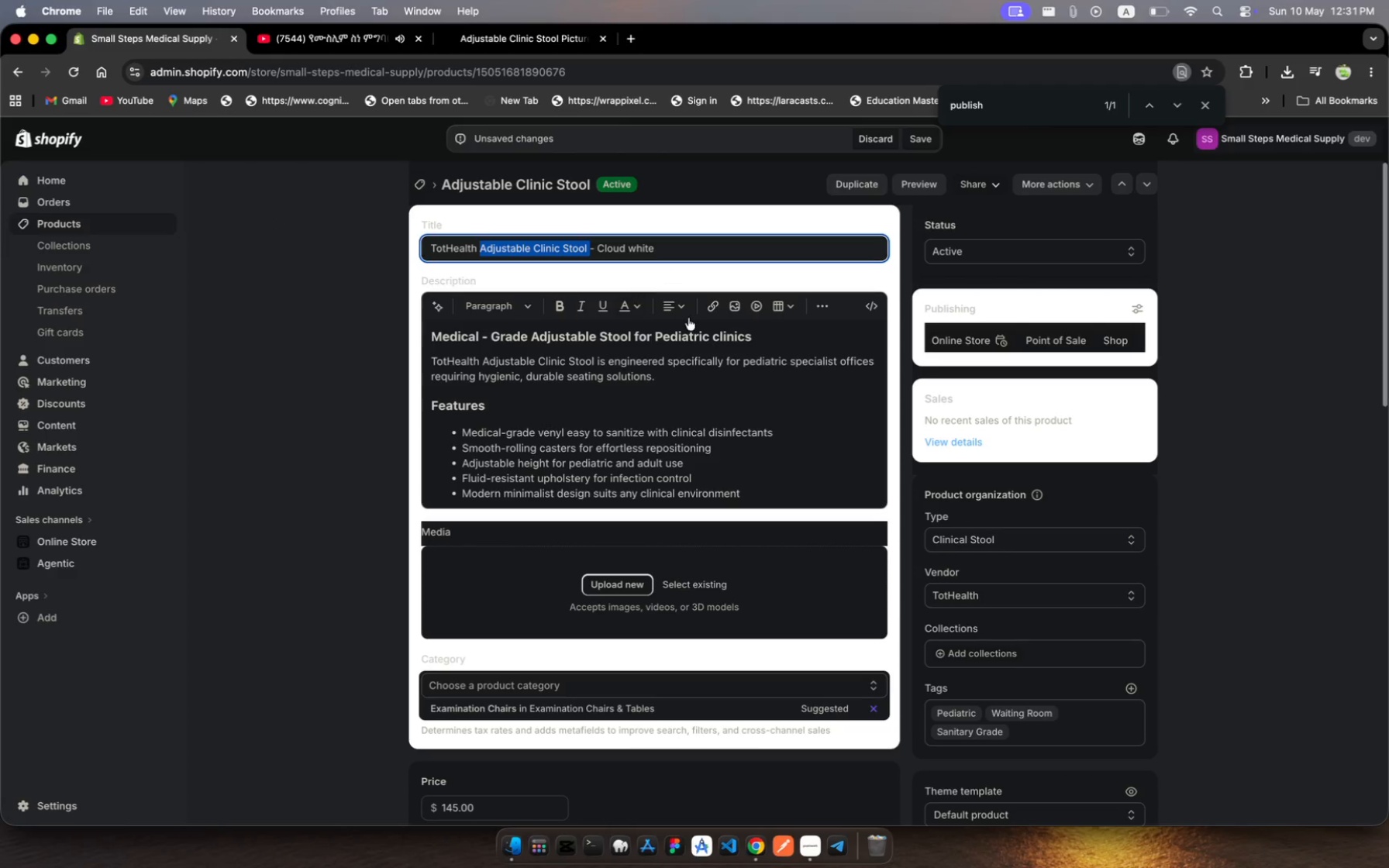 
scroll: coordinate [743, 673], scroll_direction: down, amount: 88.0
 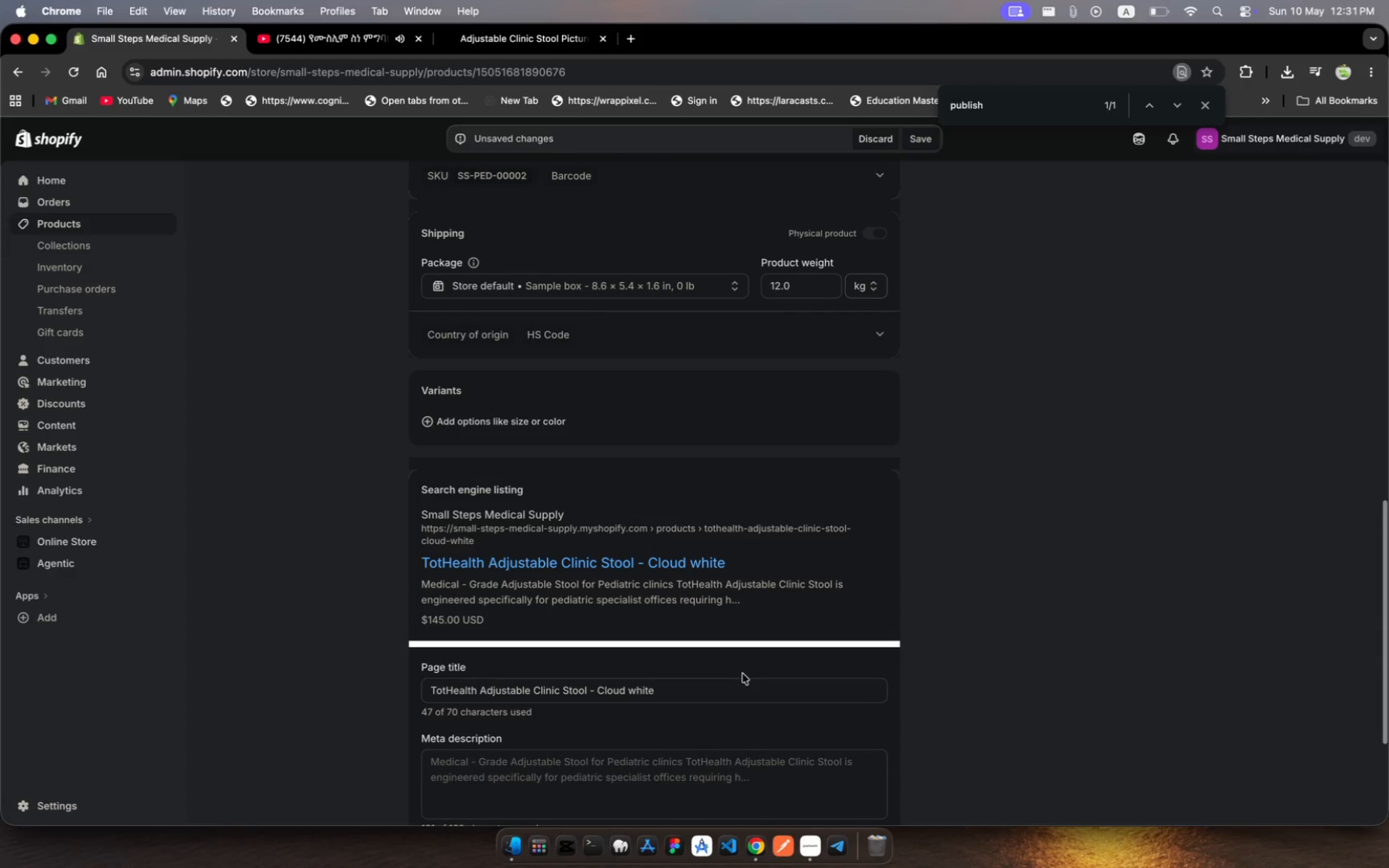 
scroll: coordinate [616, 339], scroll_direction: up, amount: 63.0
 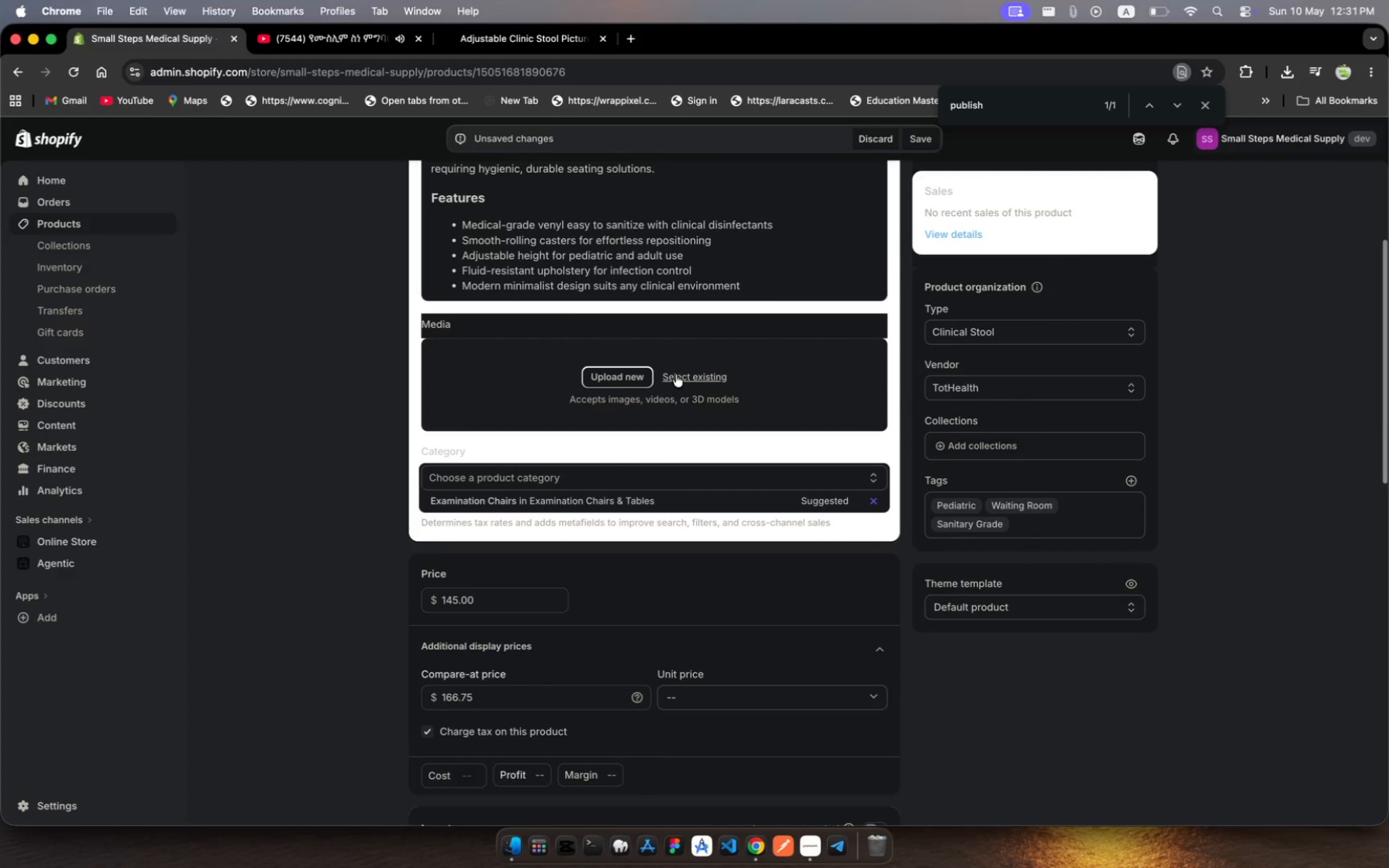 
left_click([682, 374])
 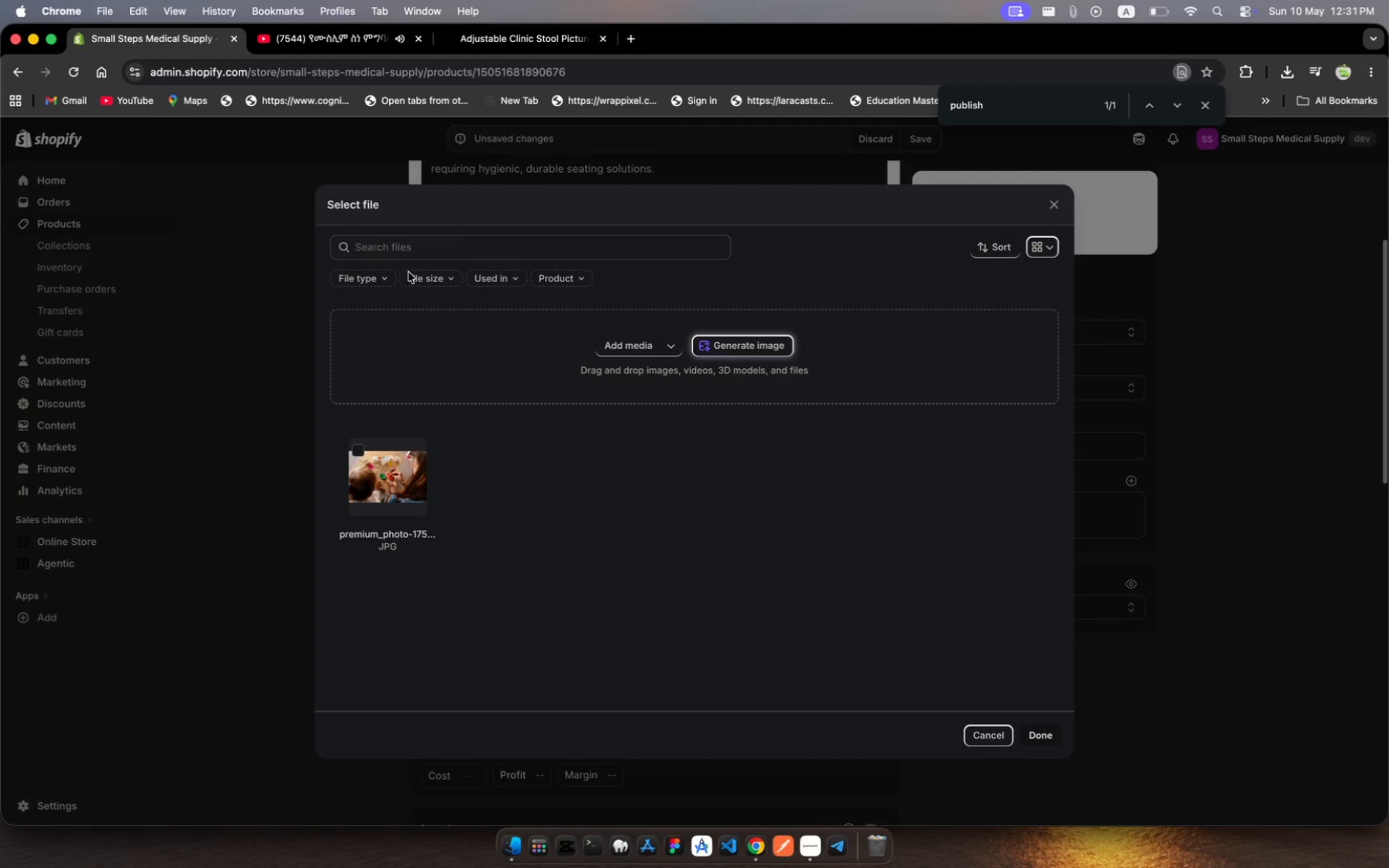 
left_click([673, 347])
 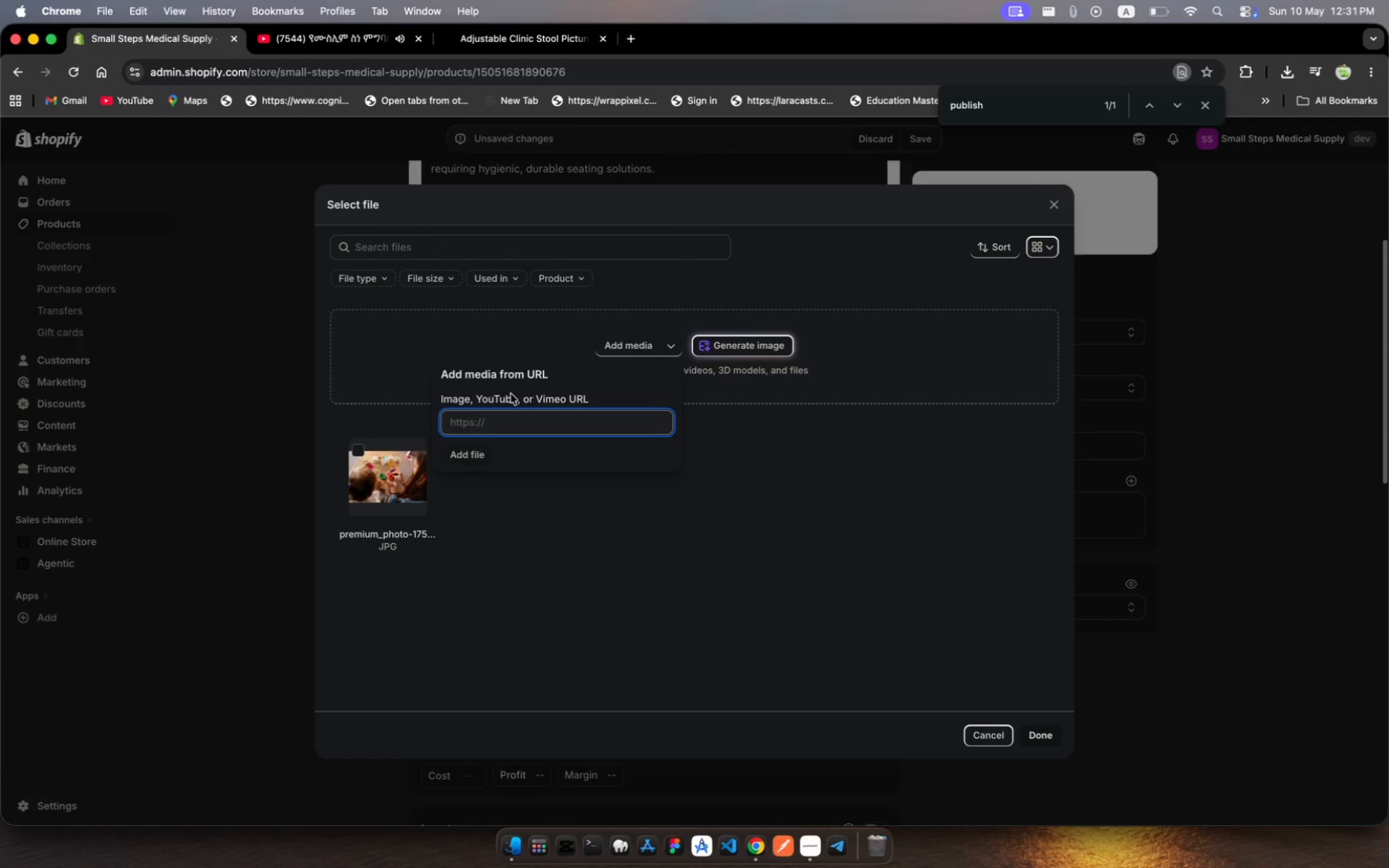 
key(Meta+V)
 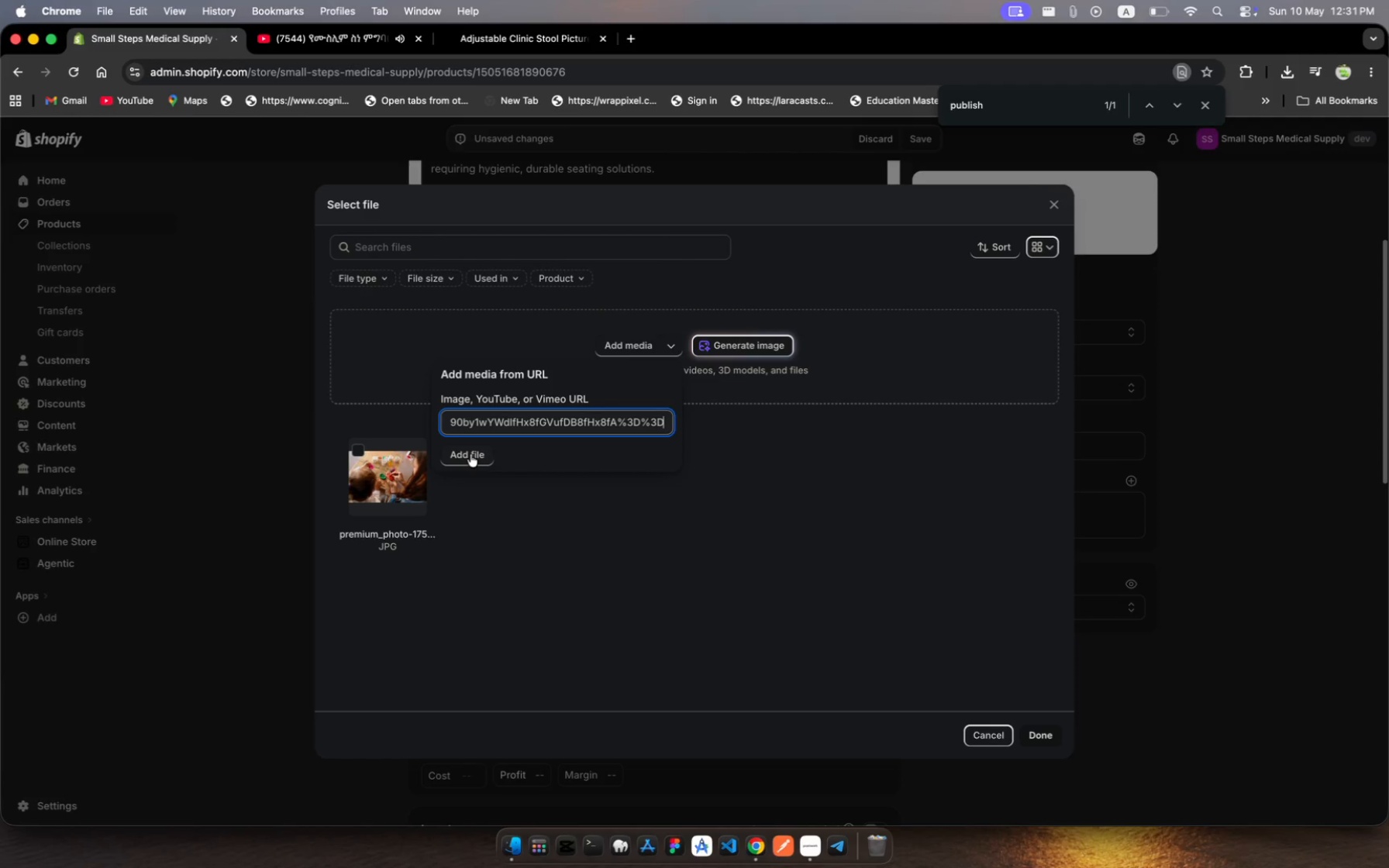 
left_click([470, 454])
 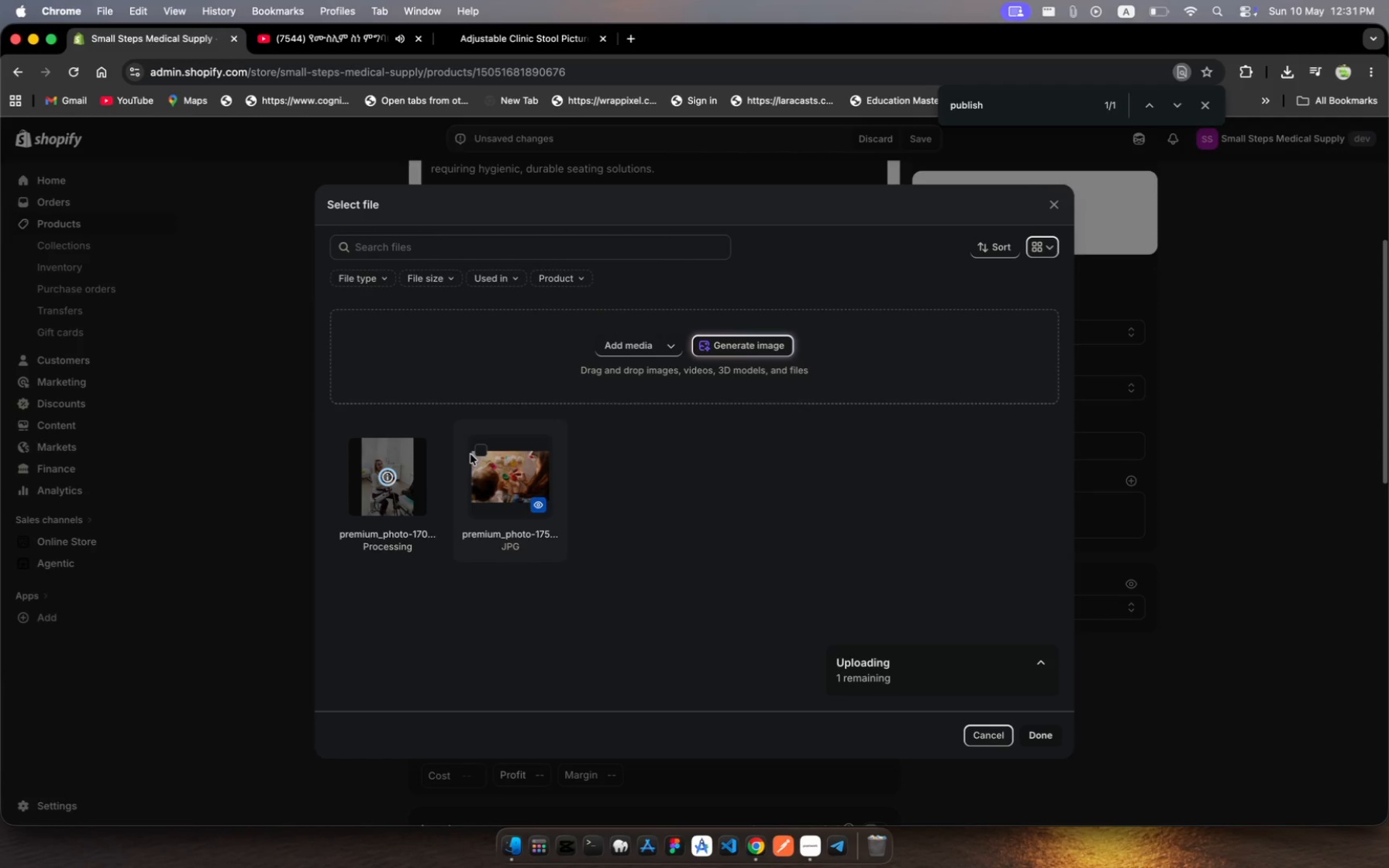 
mouse_move([454, 500])
 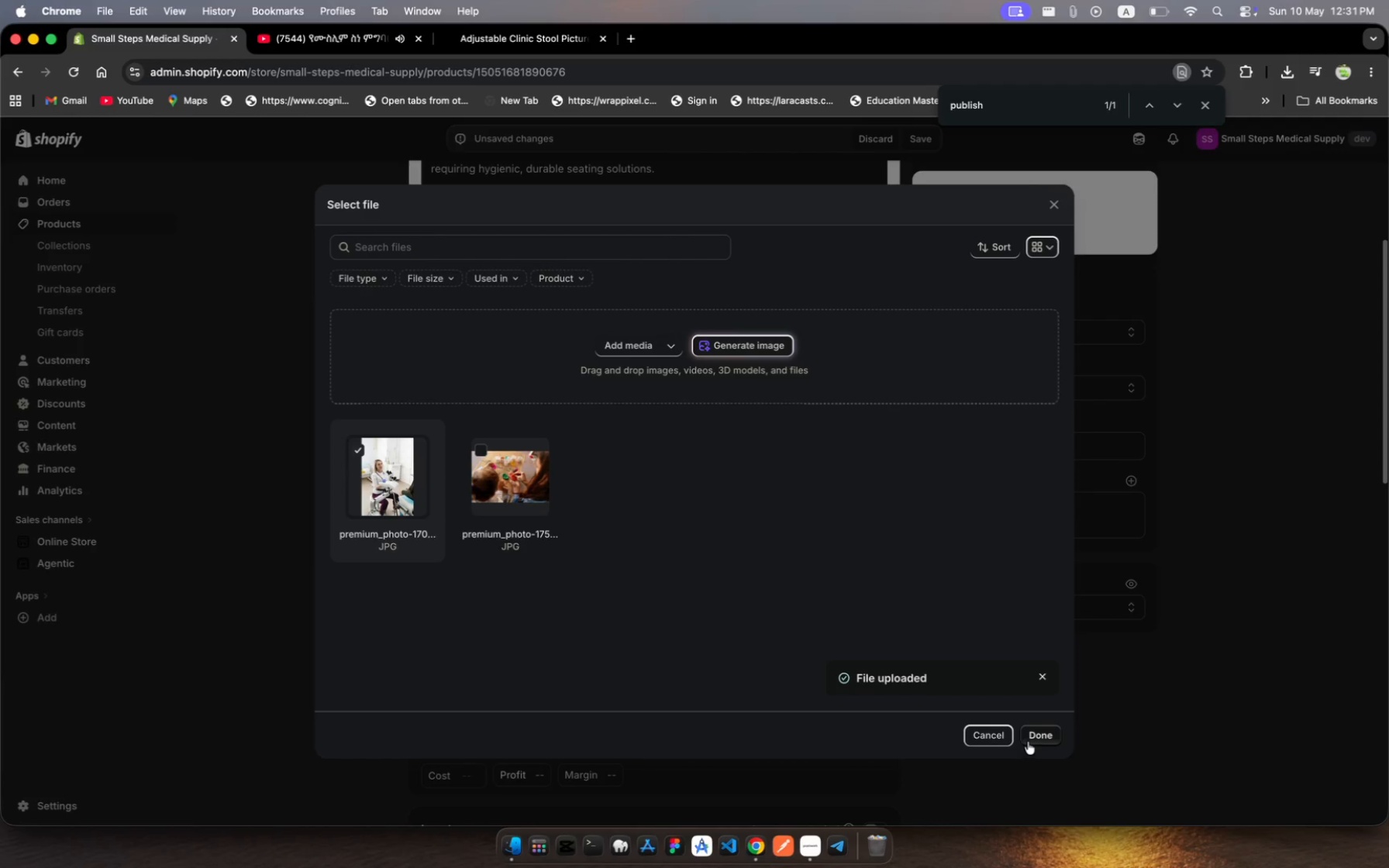 
left_click([1035, 735])
 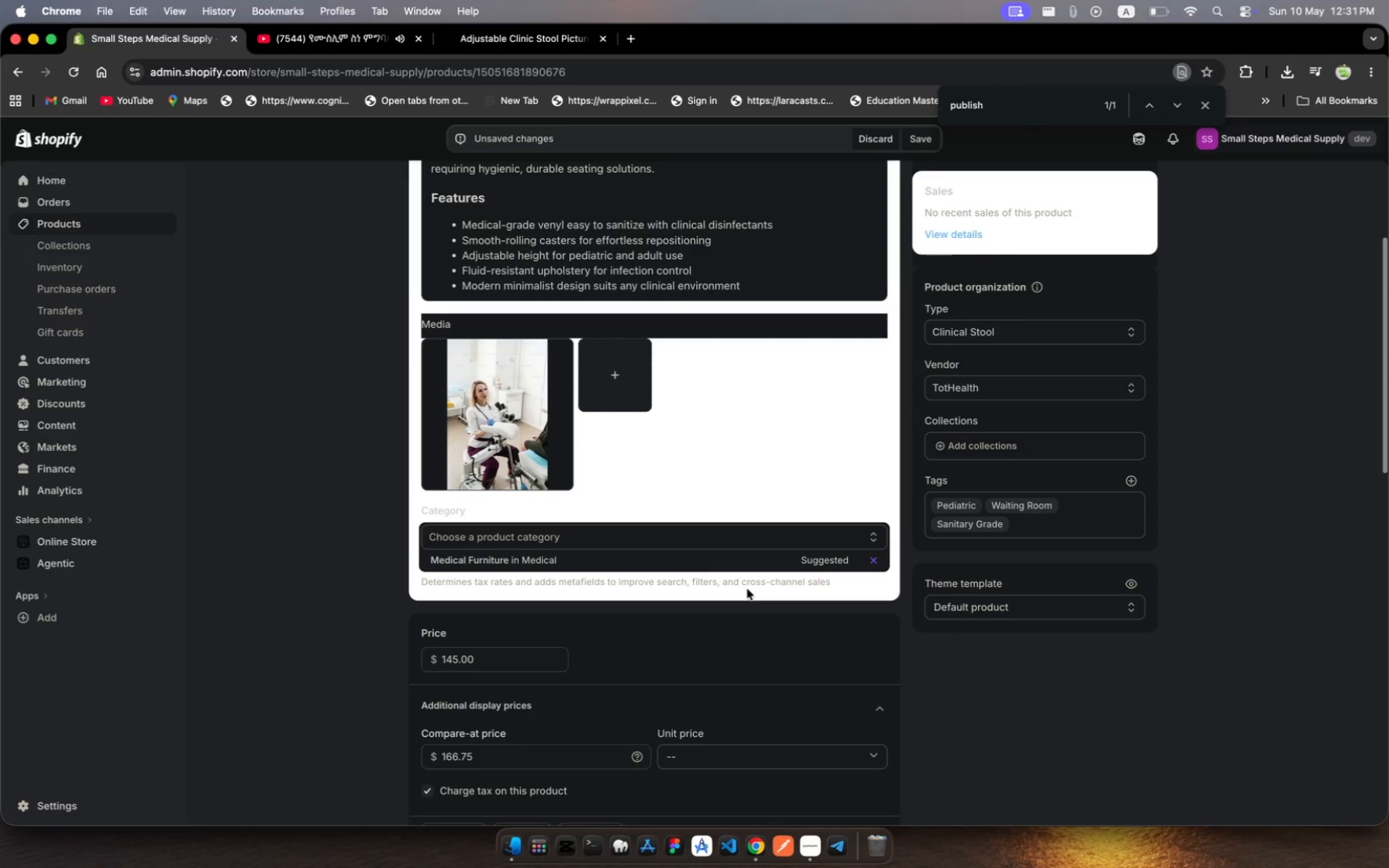 
wait(5.38)
 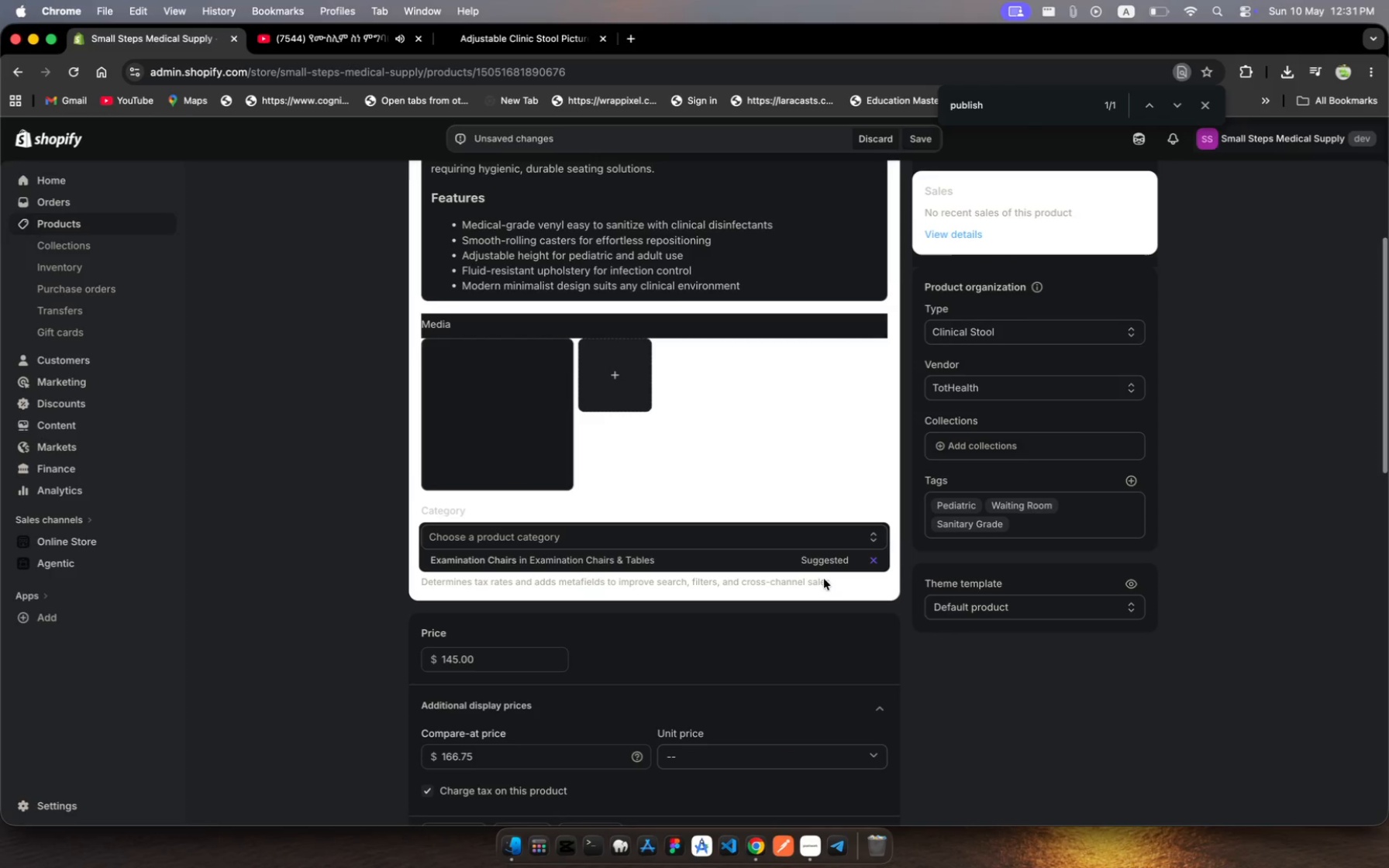 
scroll: coordinate [747, 589], scroll_direction: down, amount: 11.0
 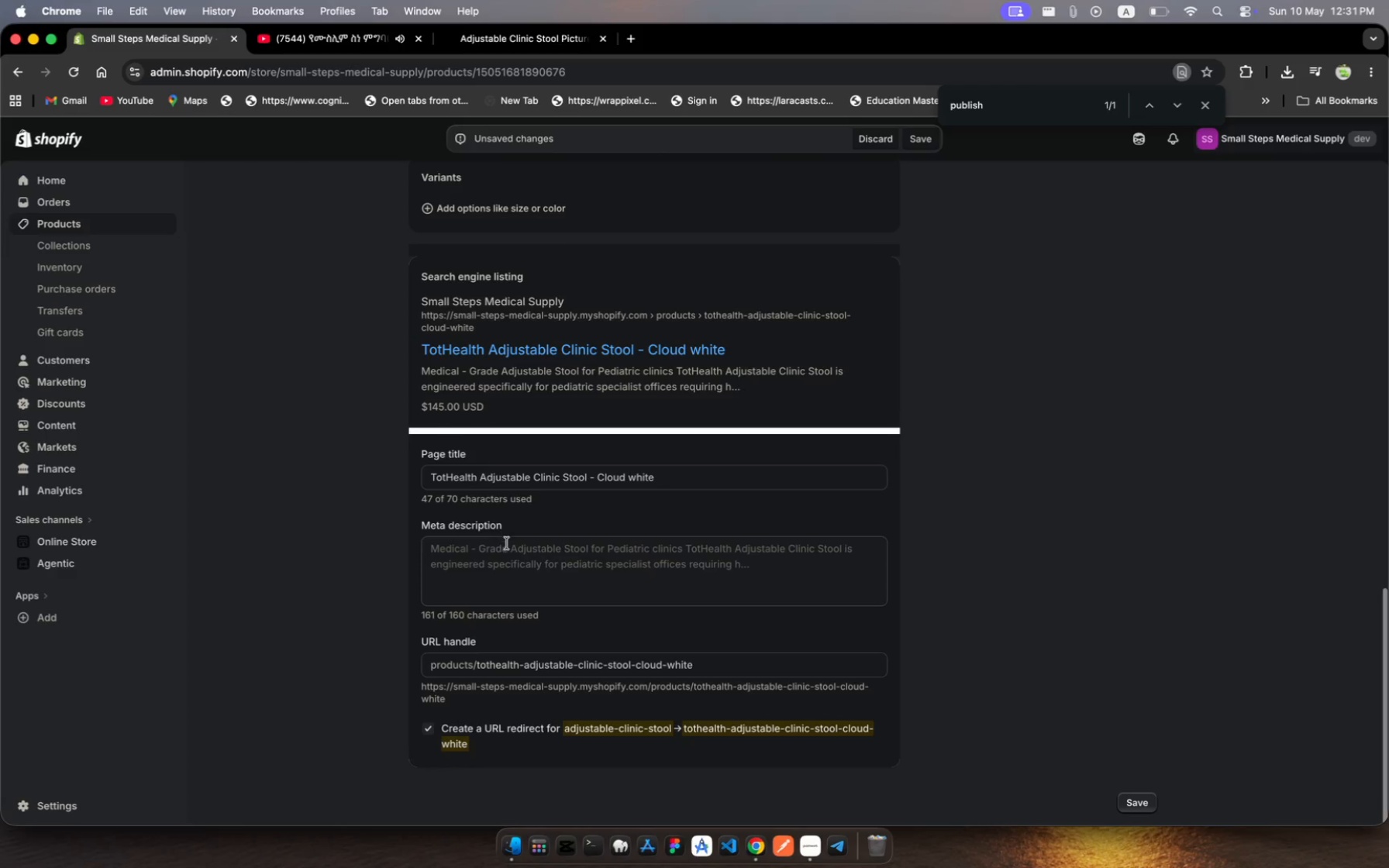 
left_click([679, 481])
 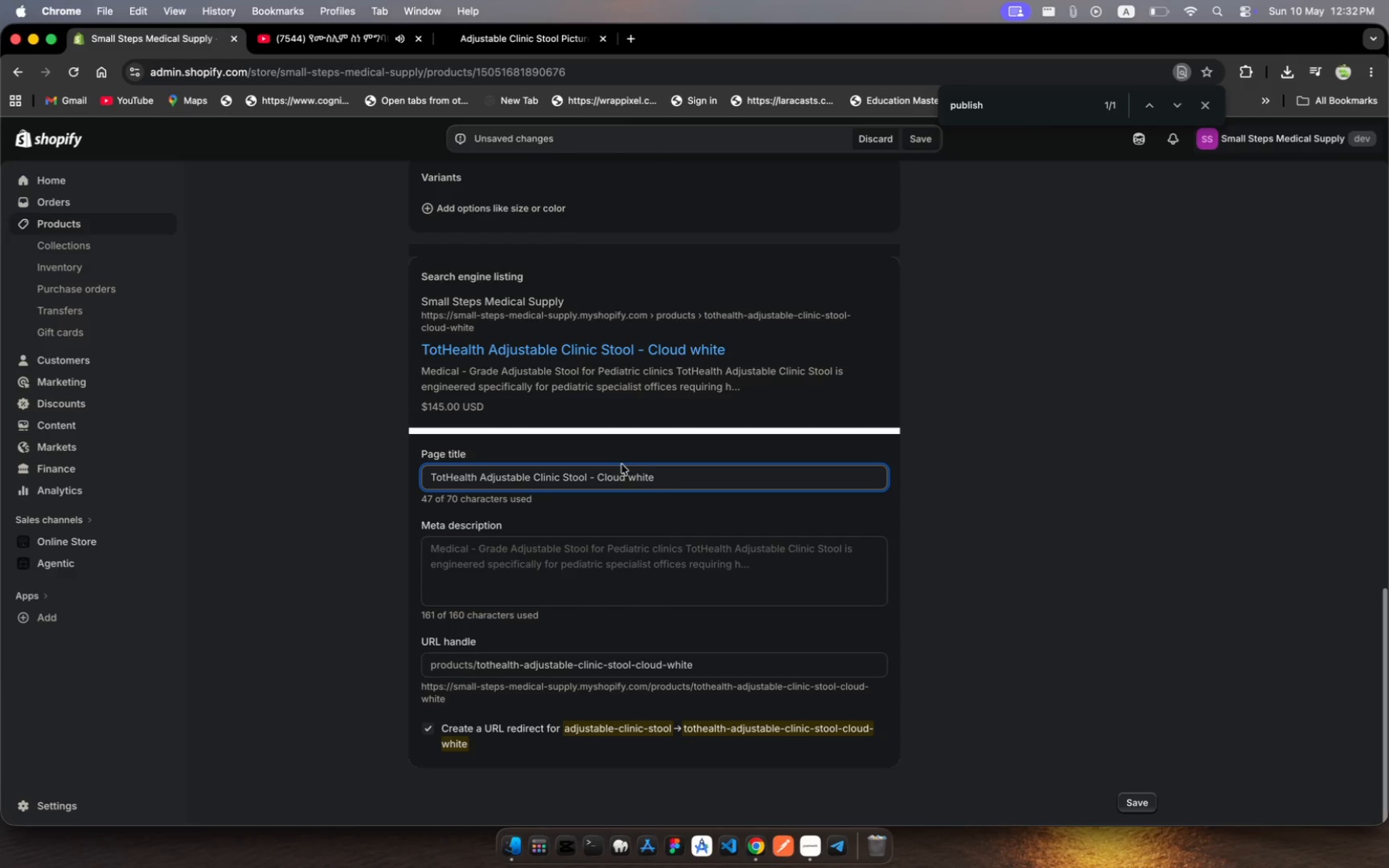 
wait(23.68)
 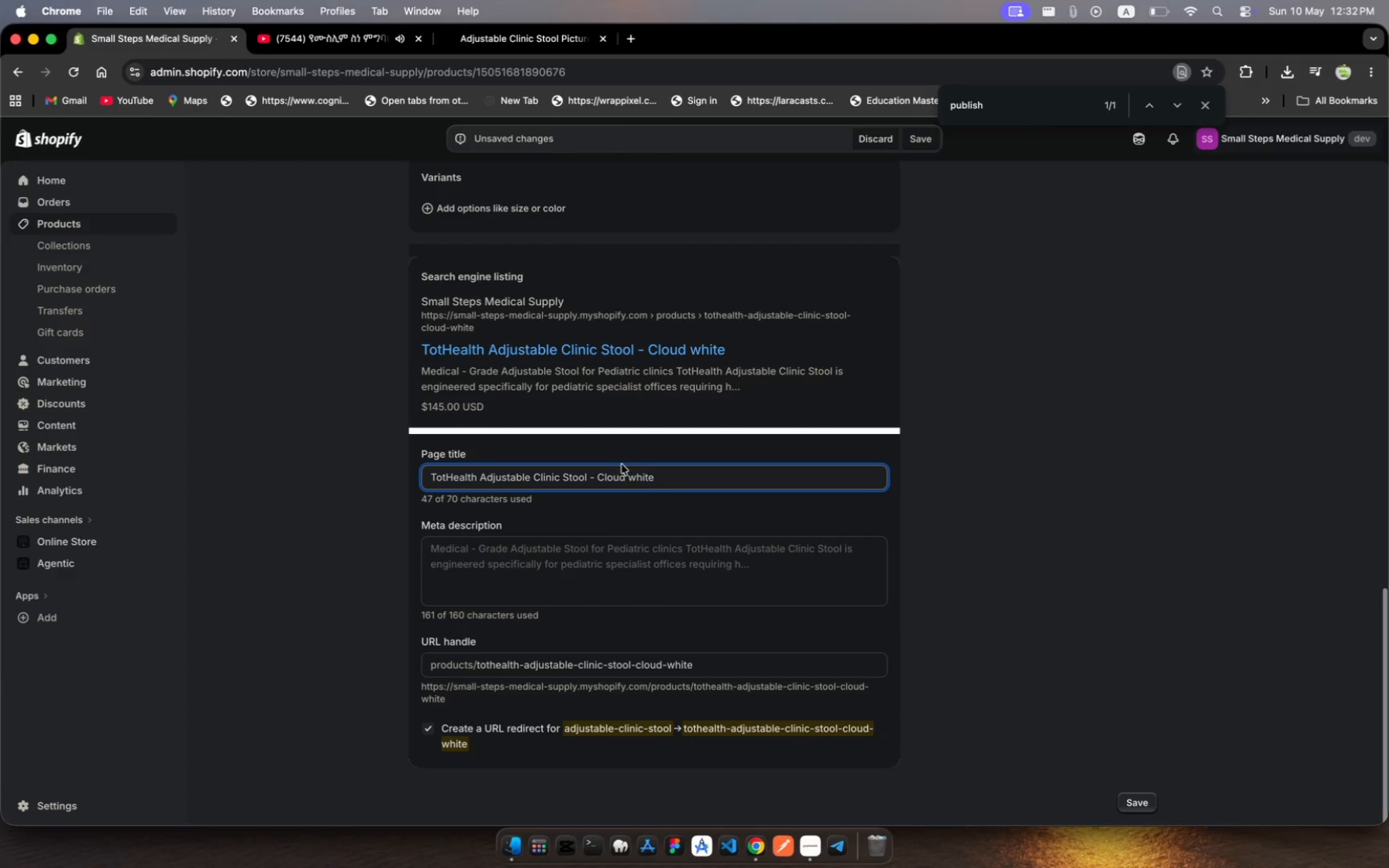 
left_click([587, 470])
 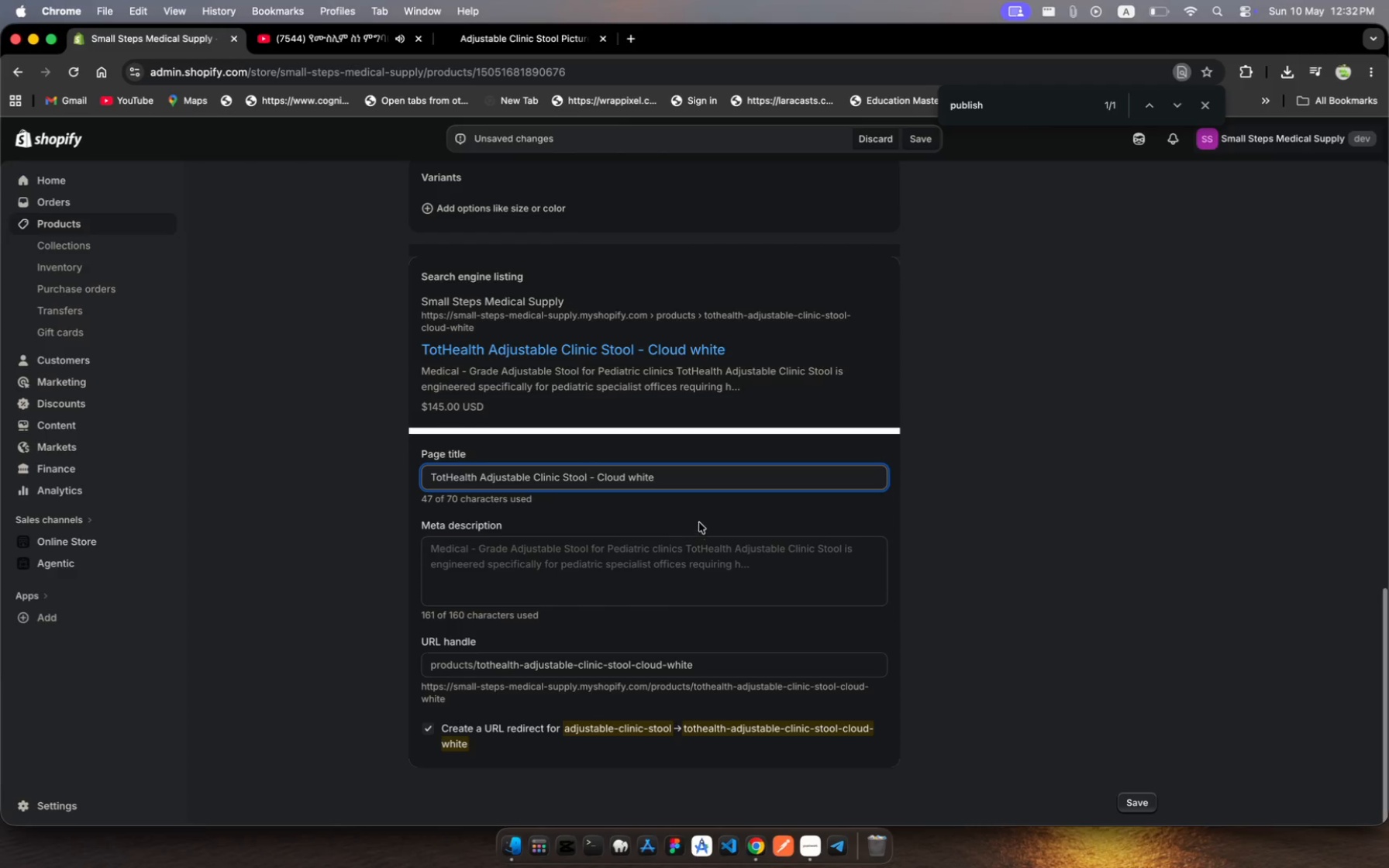 
key(Space)
 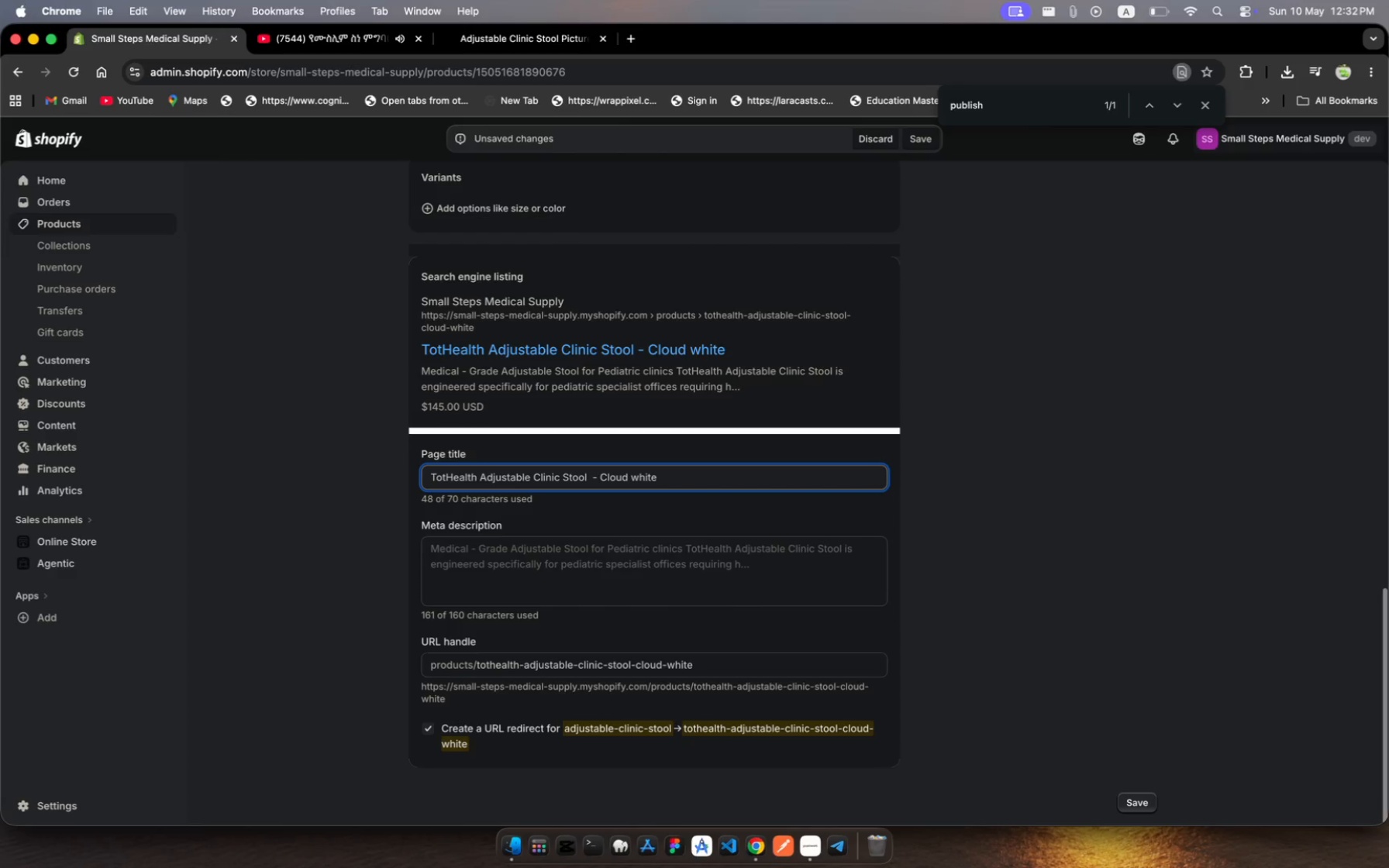 
wait(9.73)
 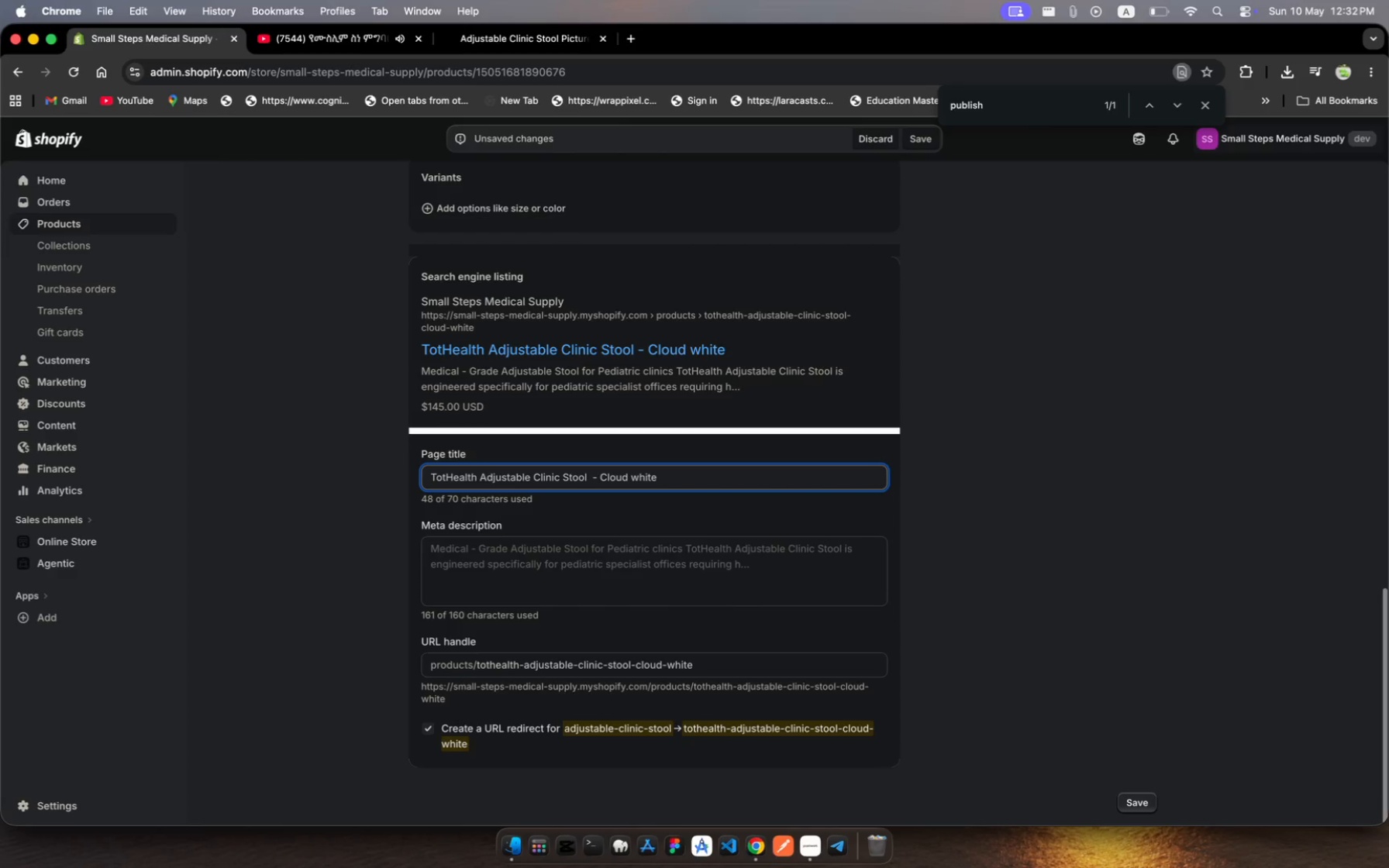 
type(Clod)
 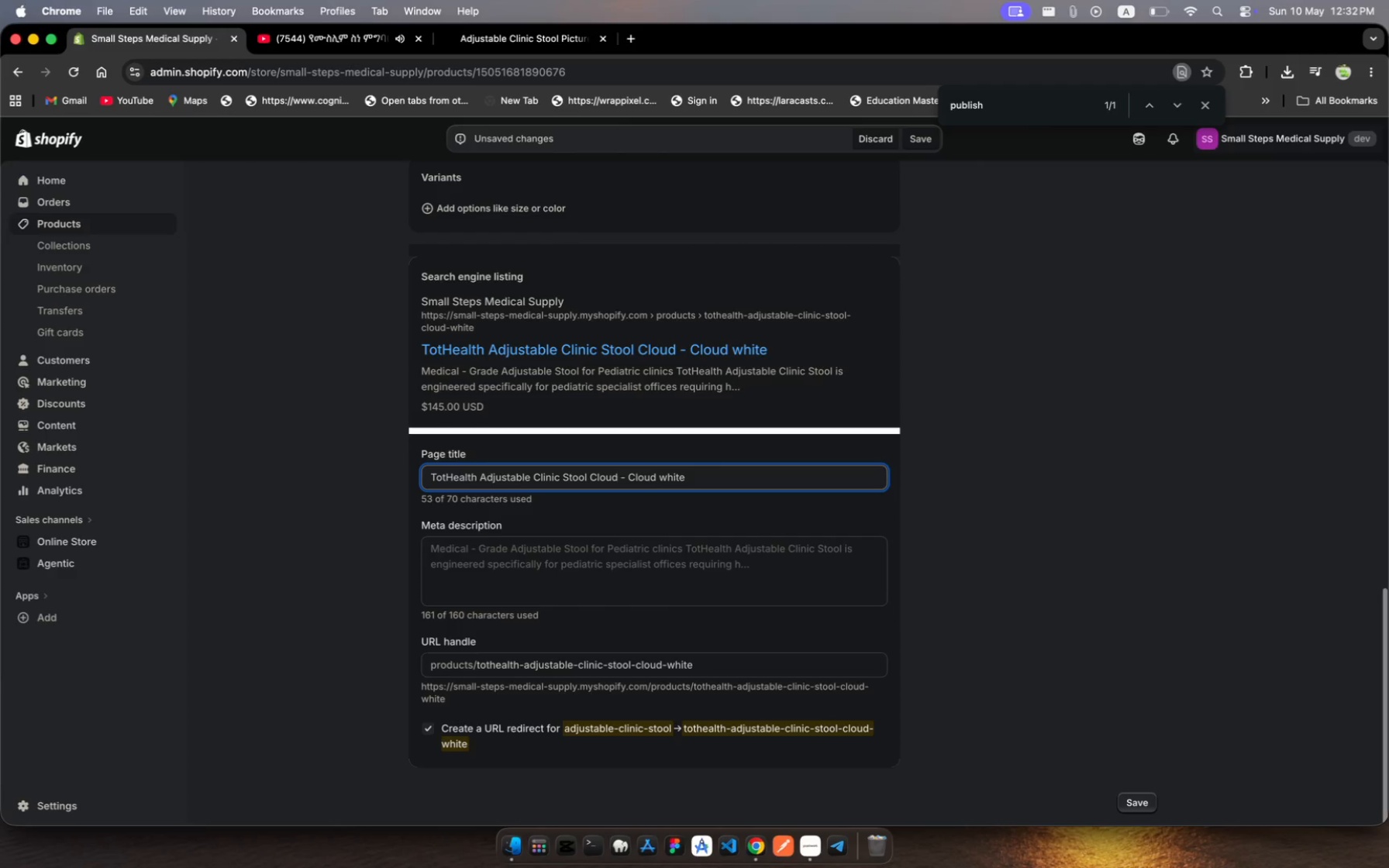 
hold_key(key=U, duration=0.31)
 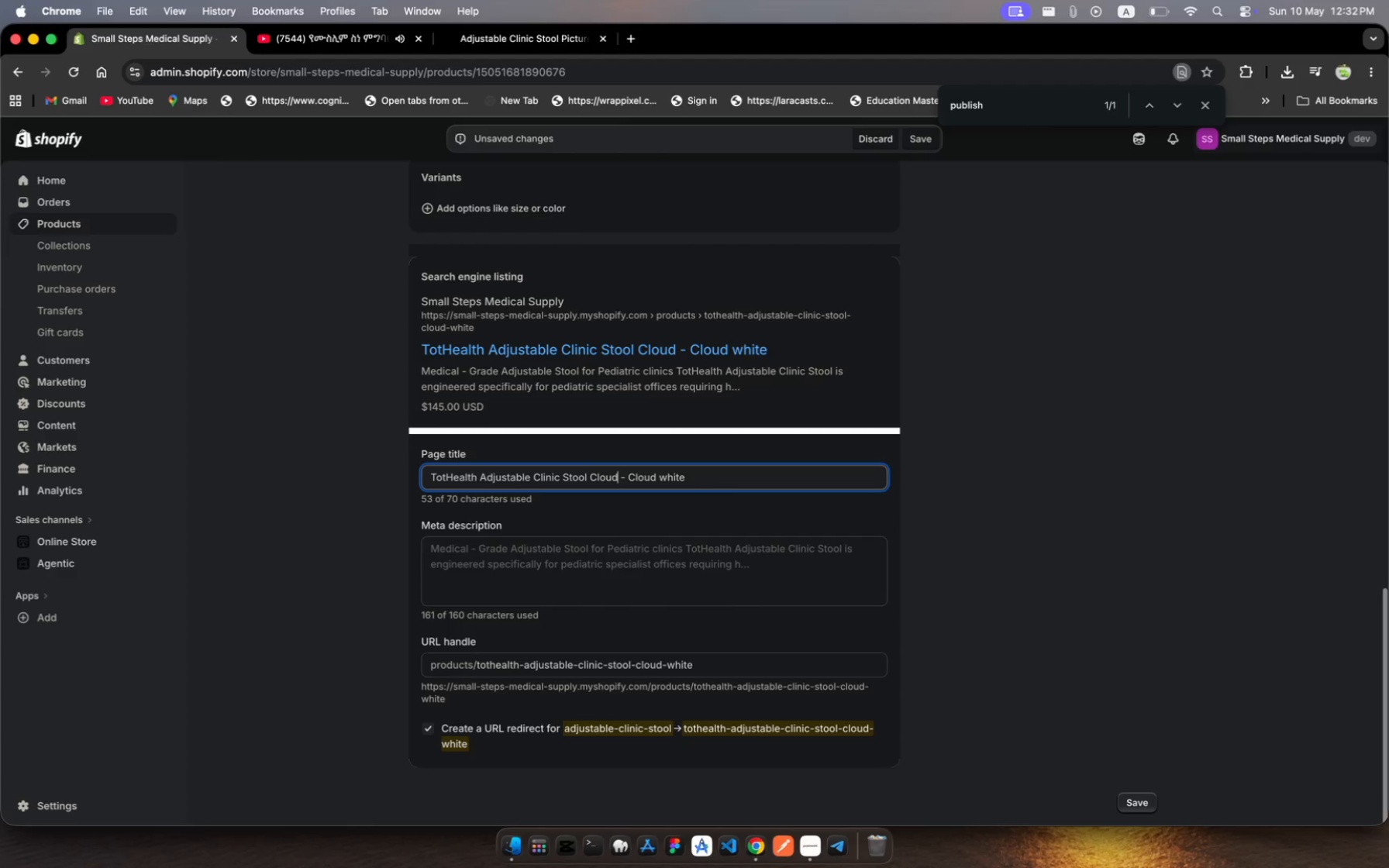 
type( White)
 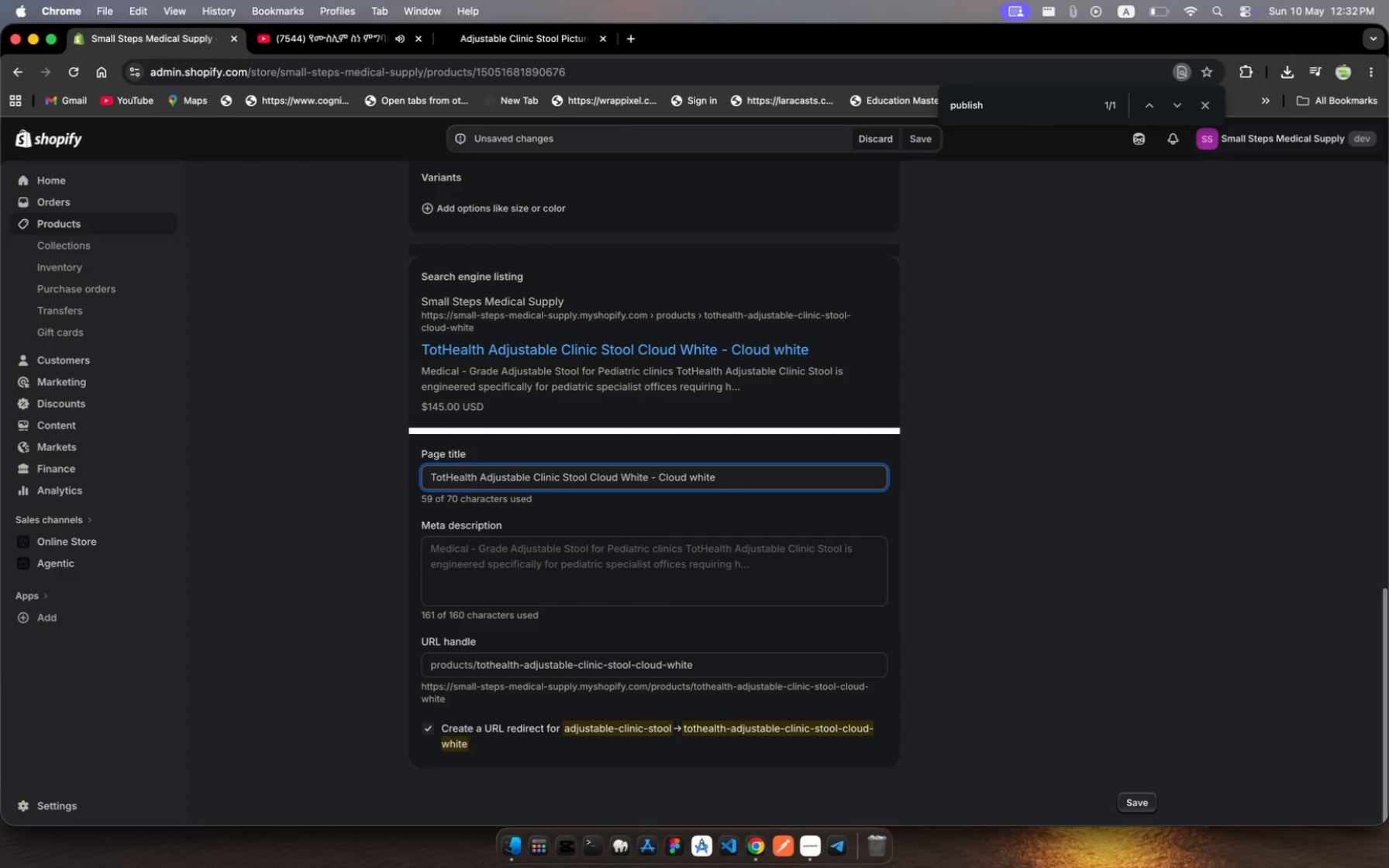 
key(Space)
 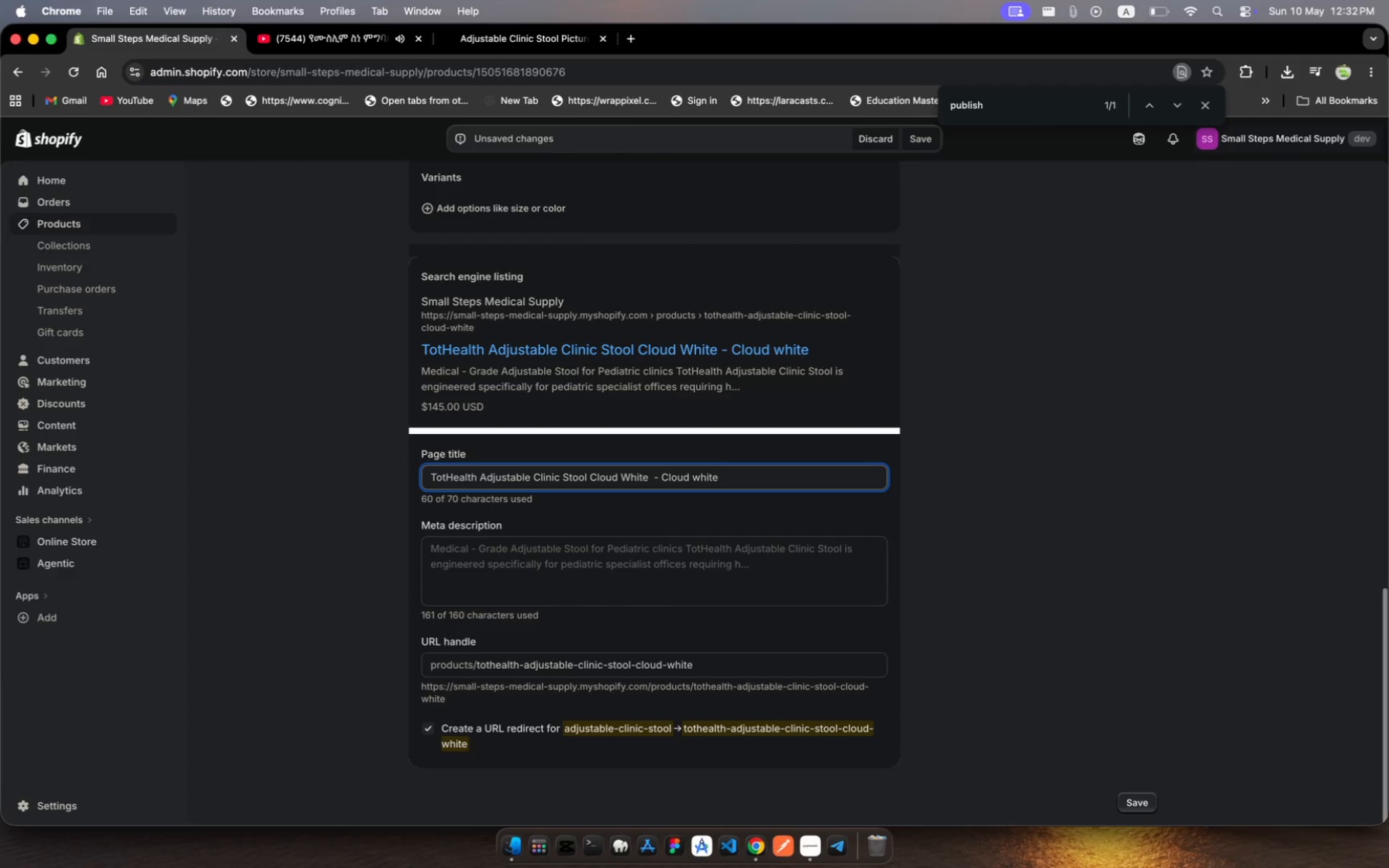 
key(Backslash)
 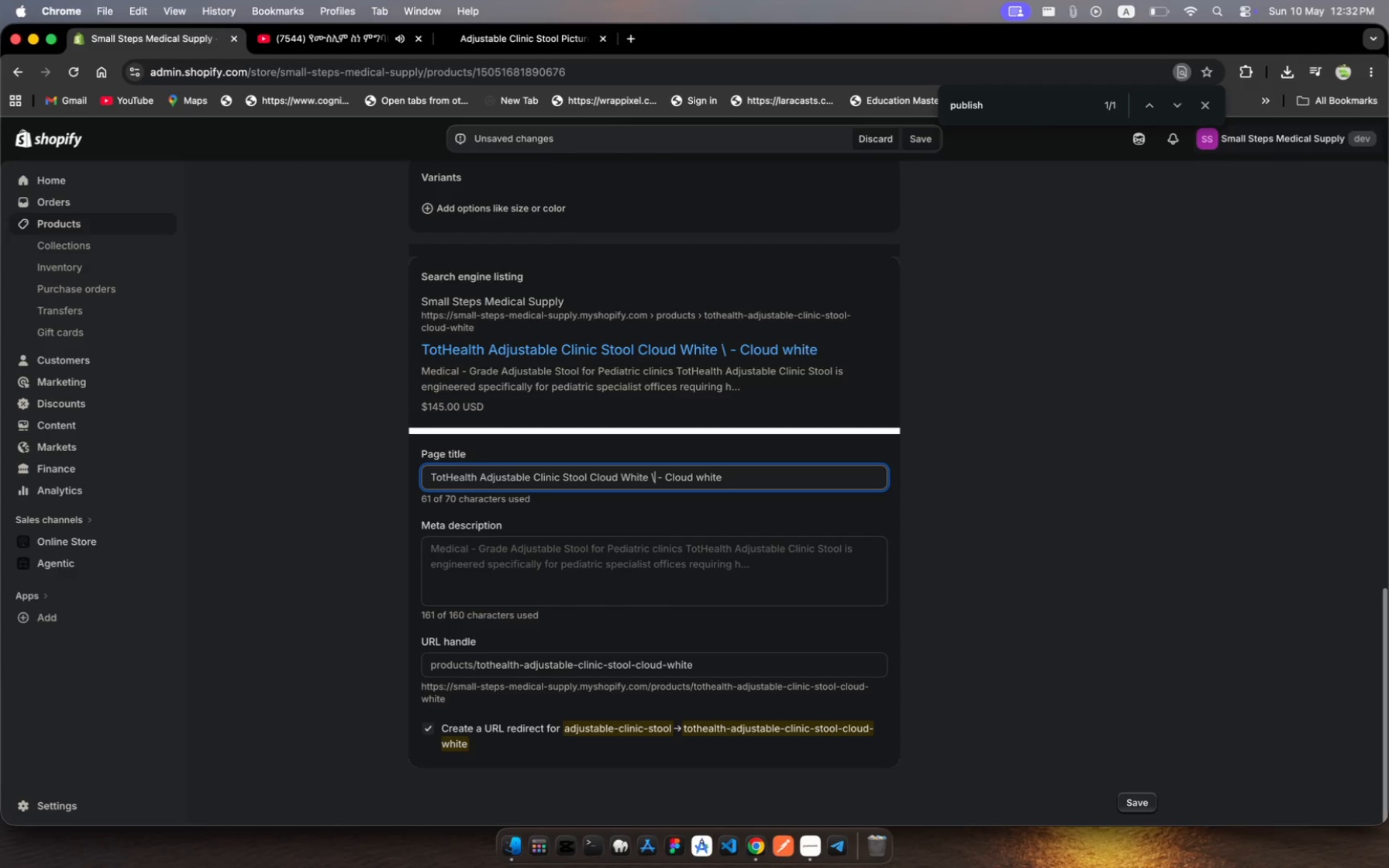 
key(Shift+Backslash)
 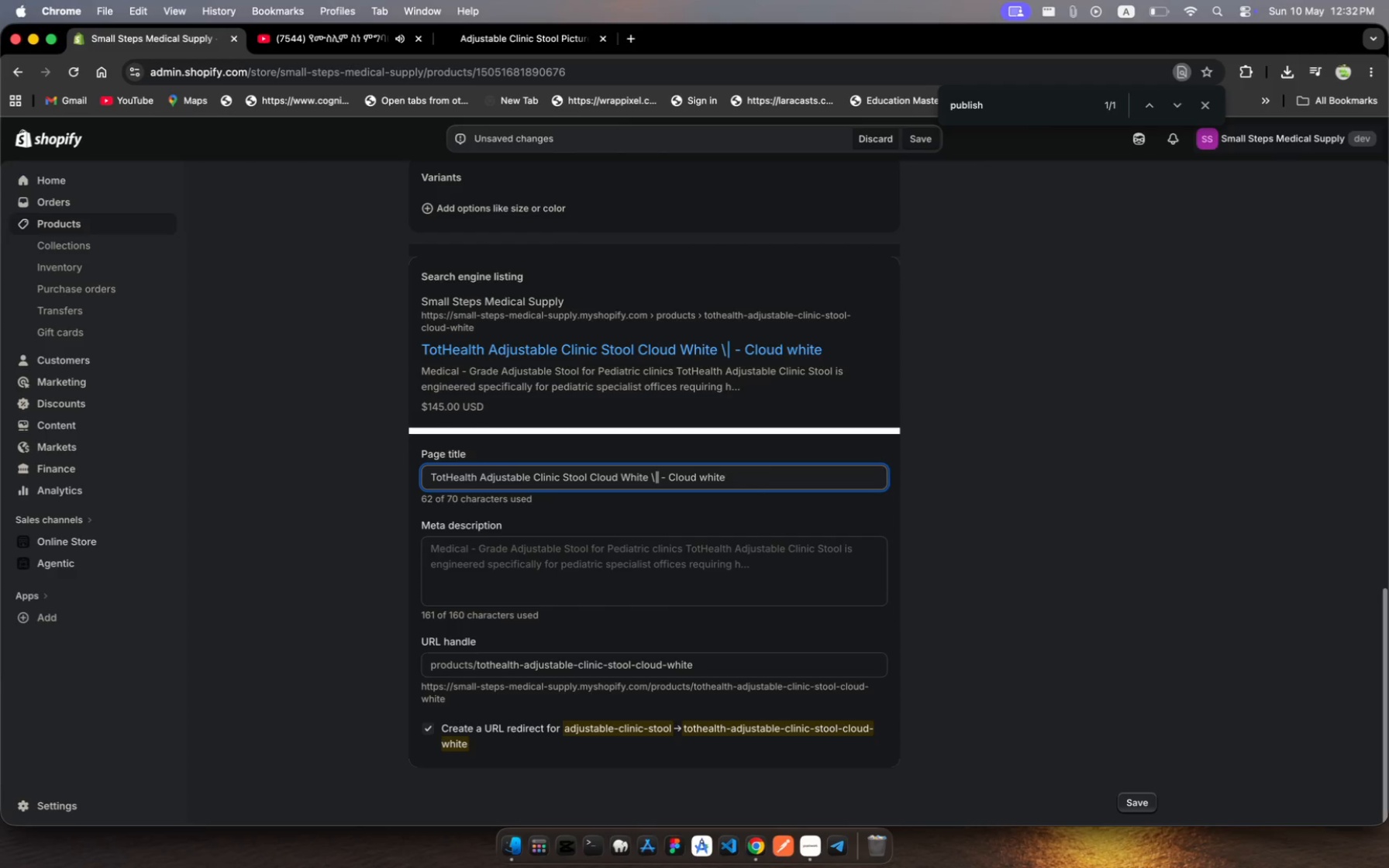 
wait(7.06)
 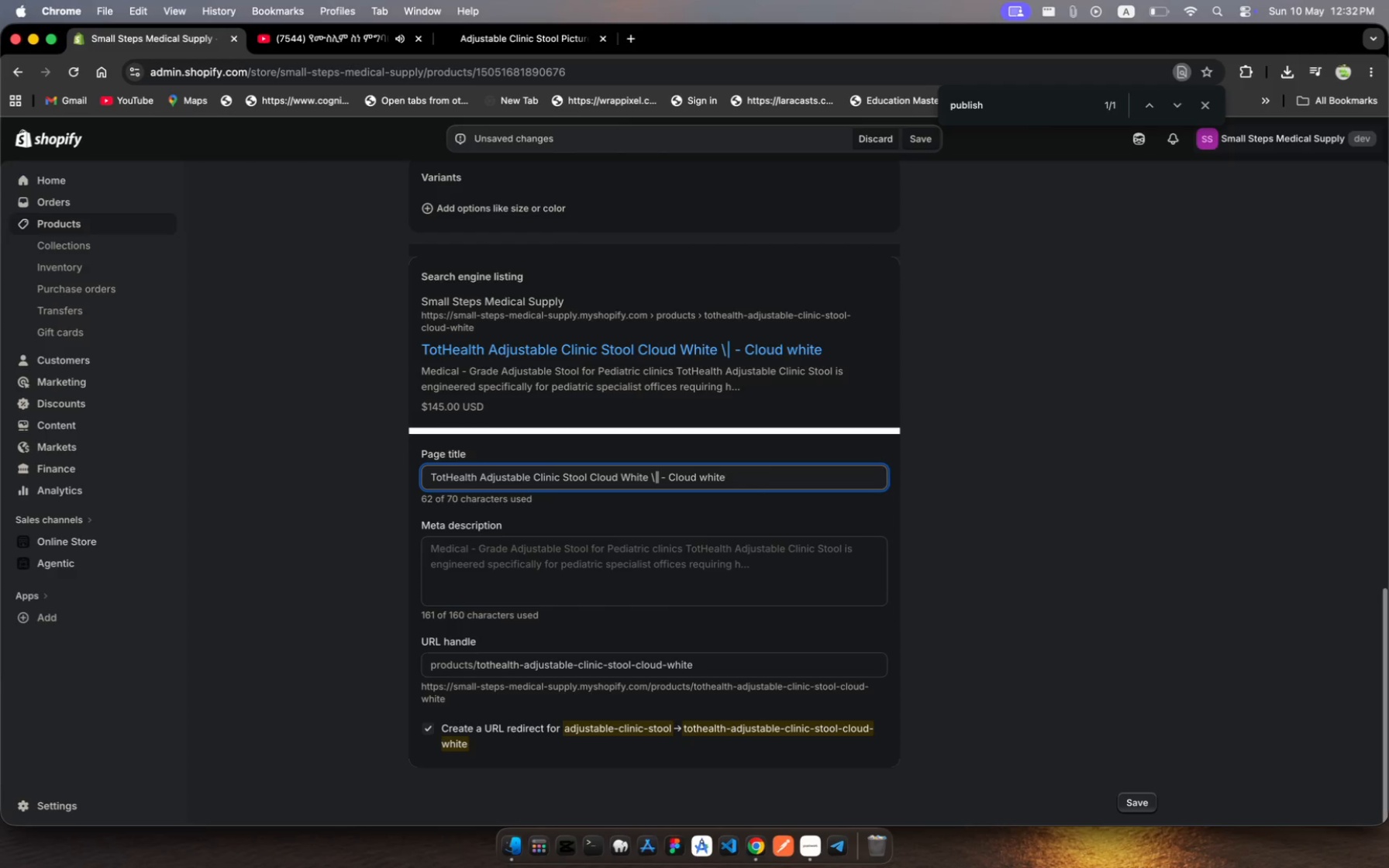 
key(Space)
 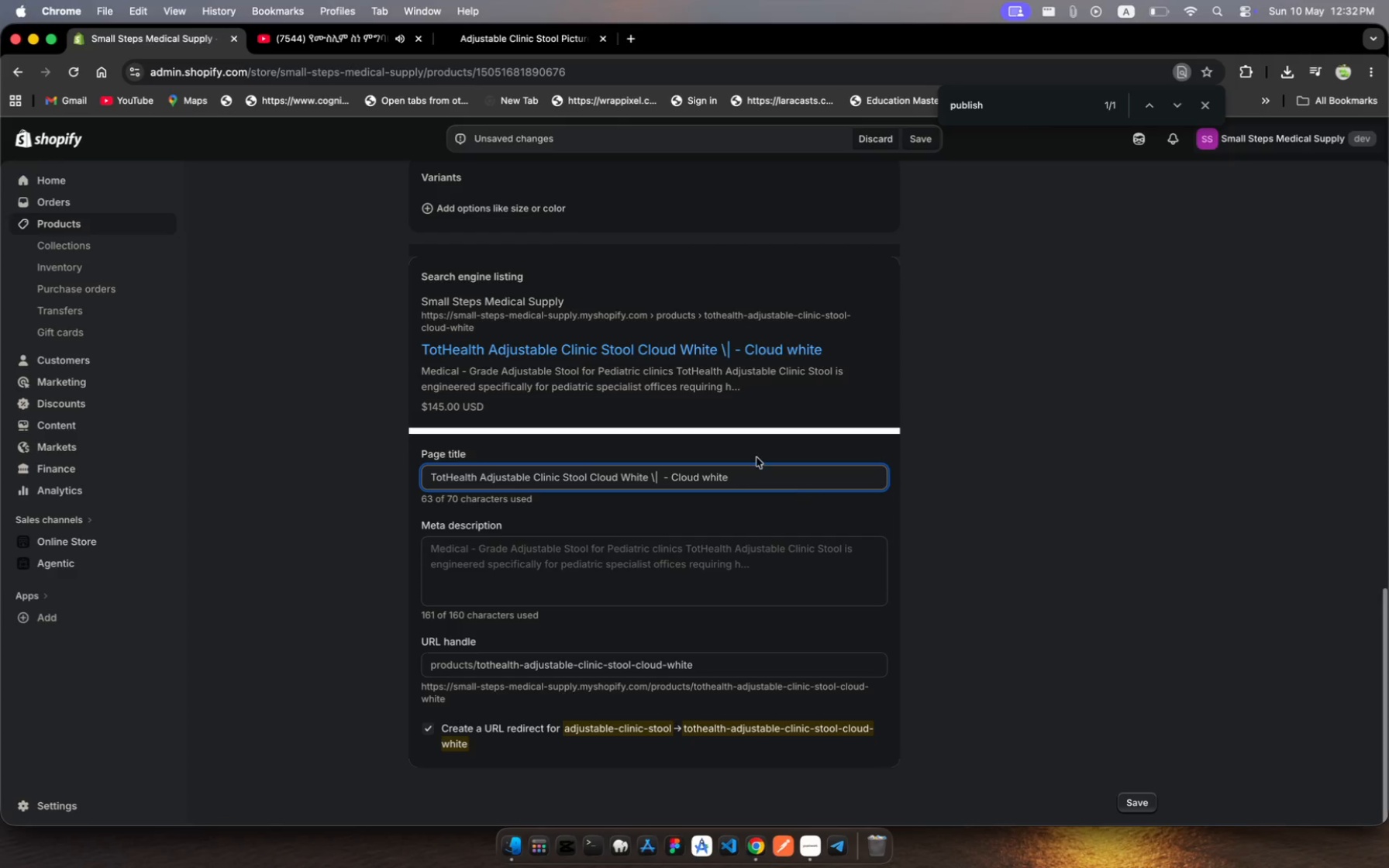 
left_click([736, 477])
 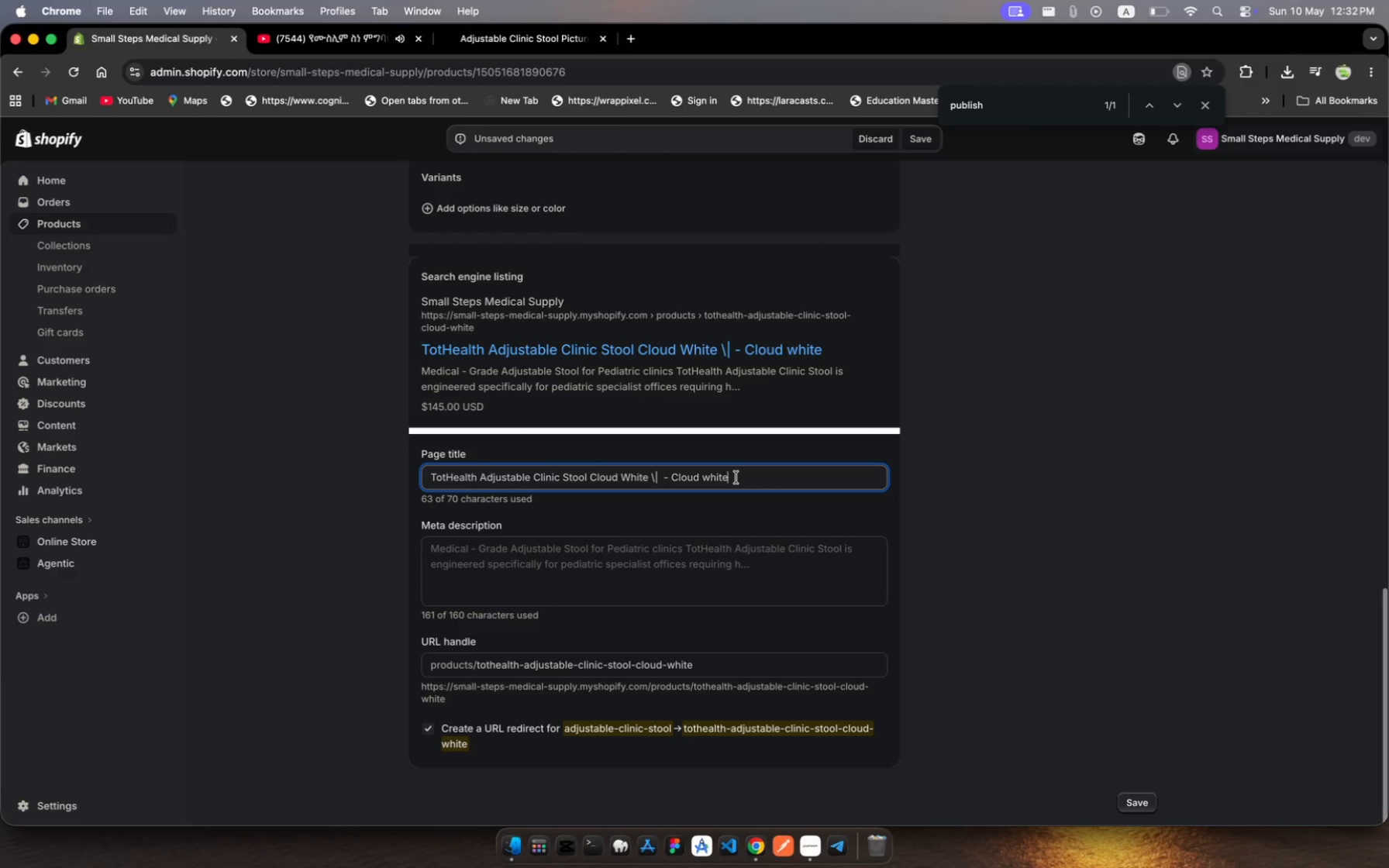 
left_click_drag(start_coordinate=[736, 477], to_coordinate=[662, 474])
 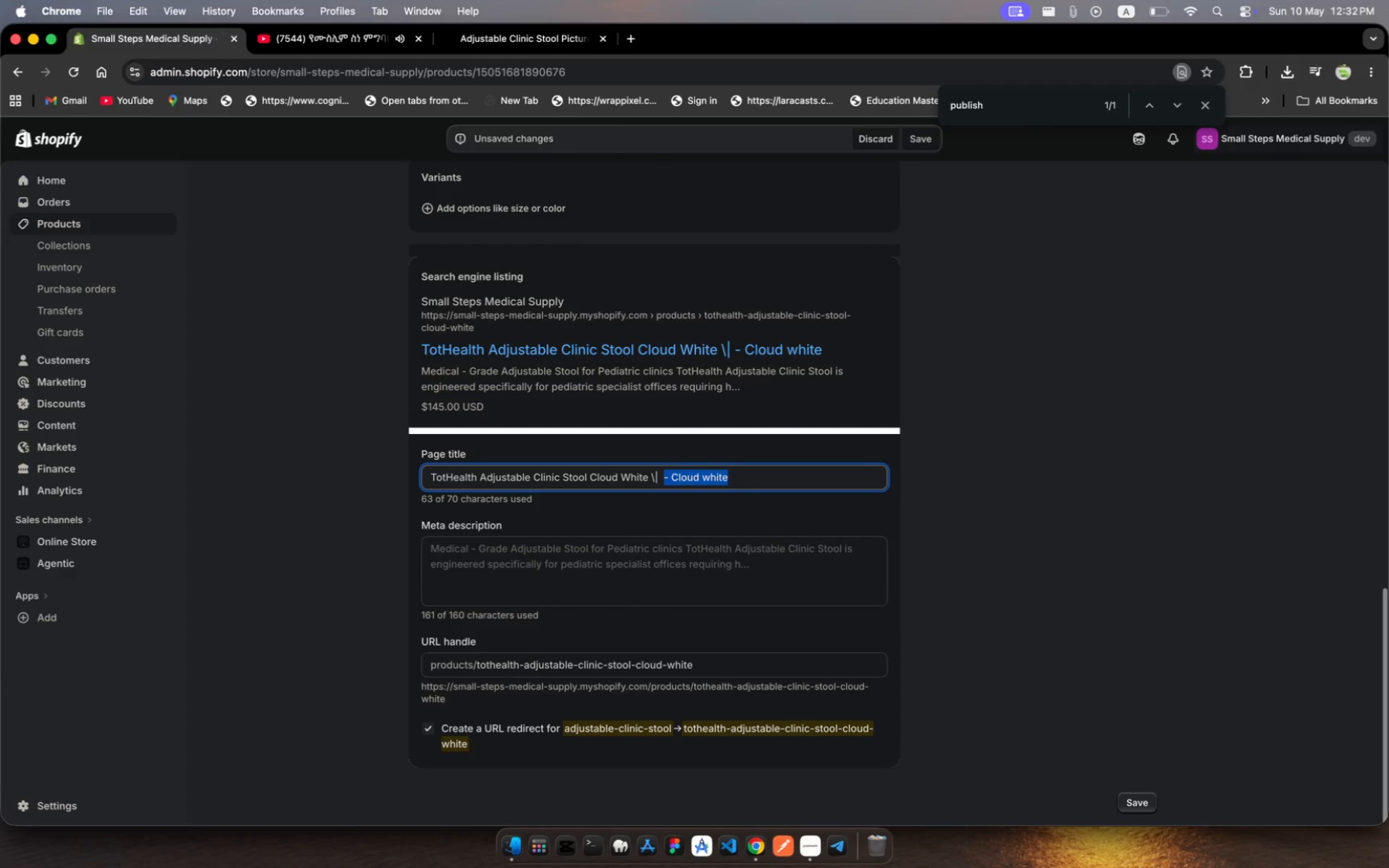 
type(s)
key(Backspace)
type(Small Steps)
 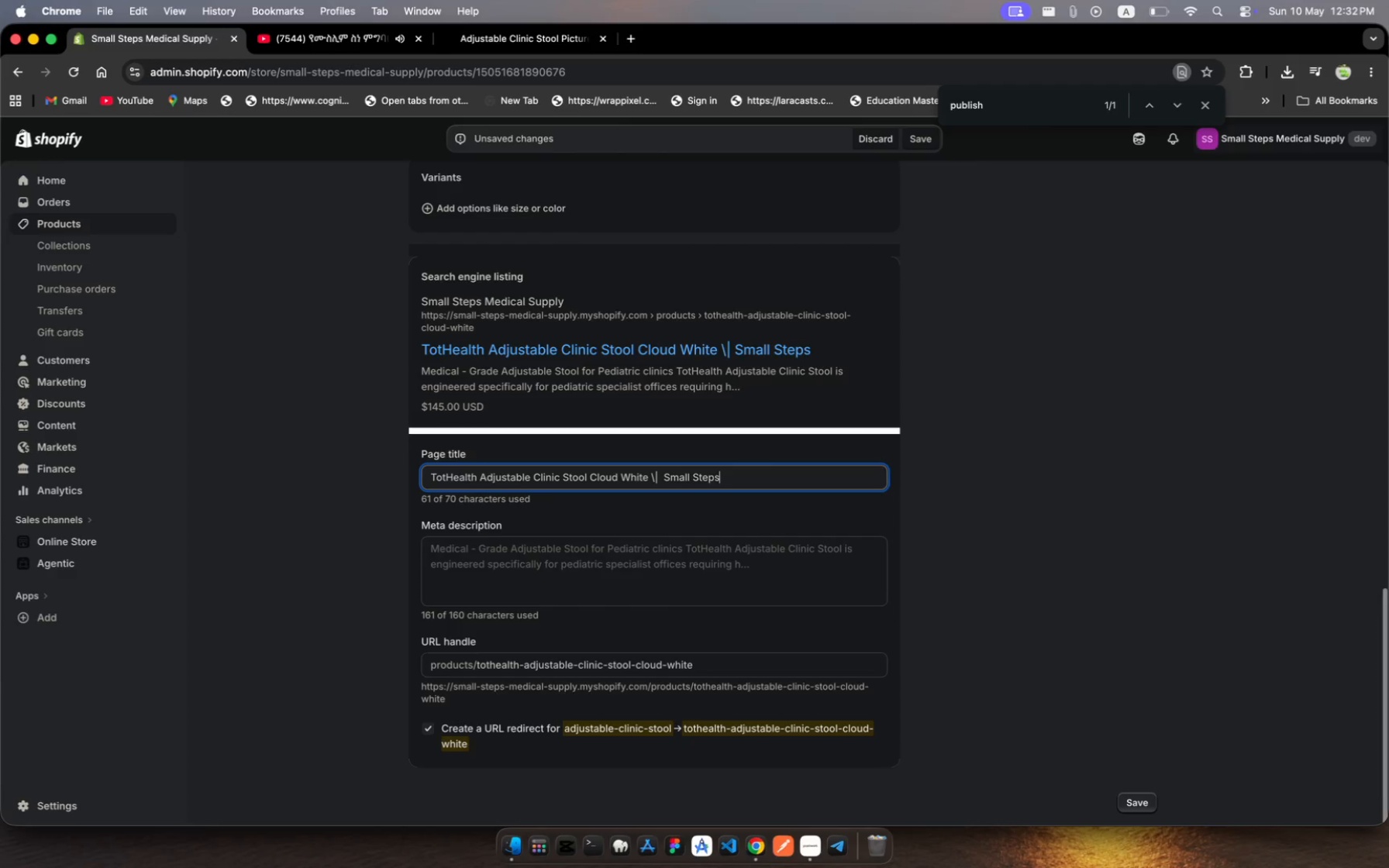 
left_click([607, 554])
 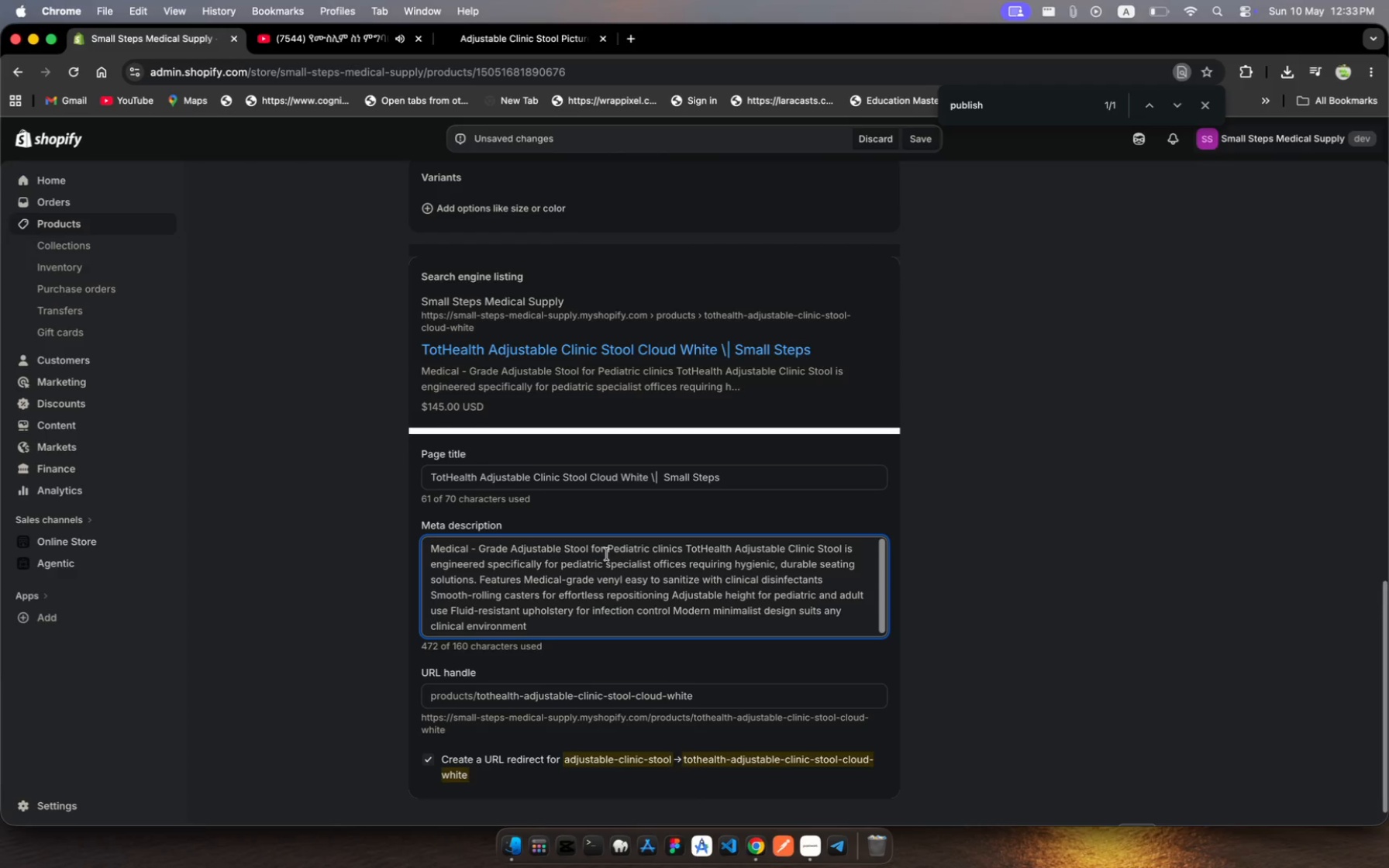 
key(Meta+A)
 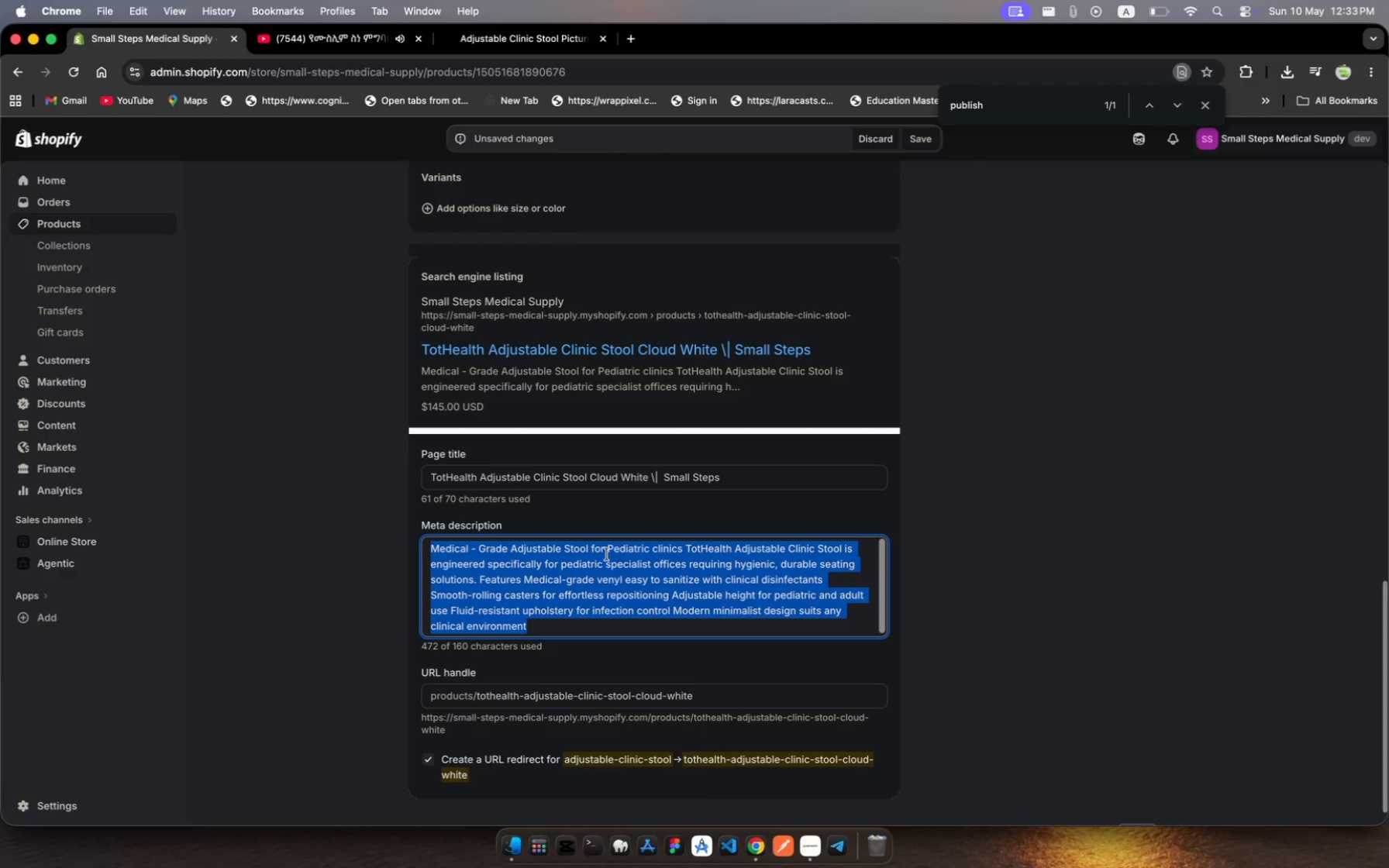 
type(Medical-grade )
 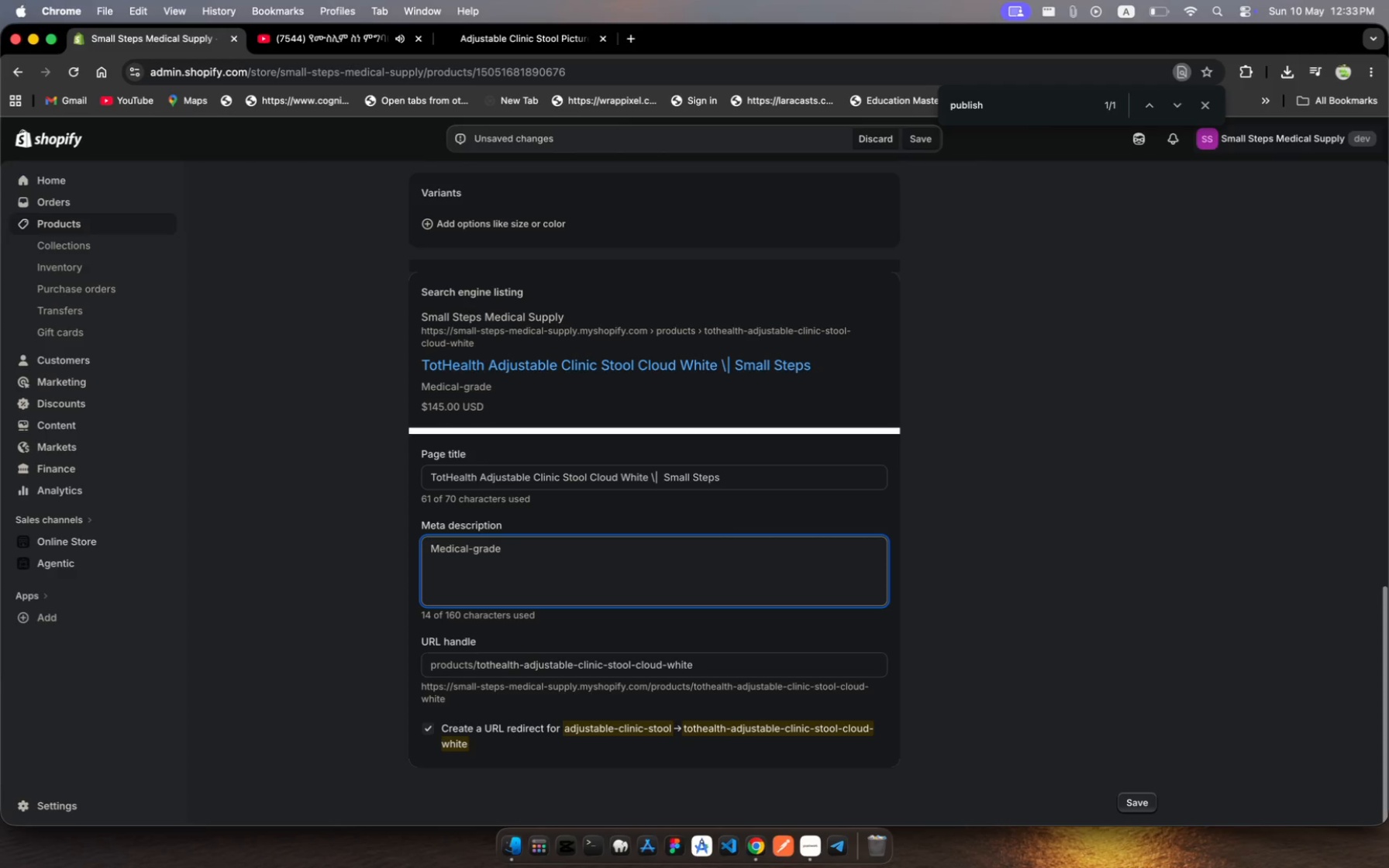 
type(adjustable clinc stool for pediatrc )
 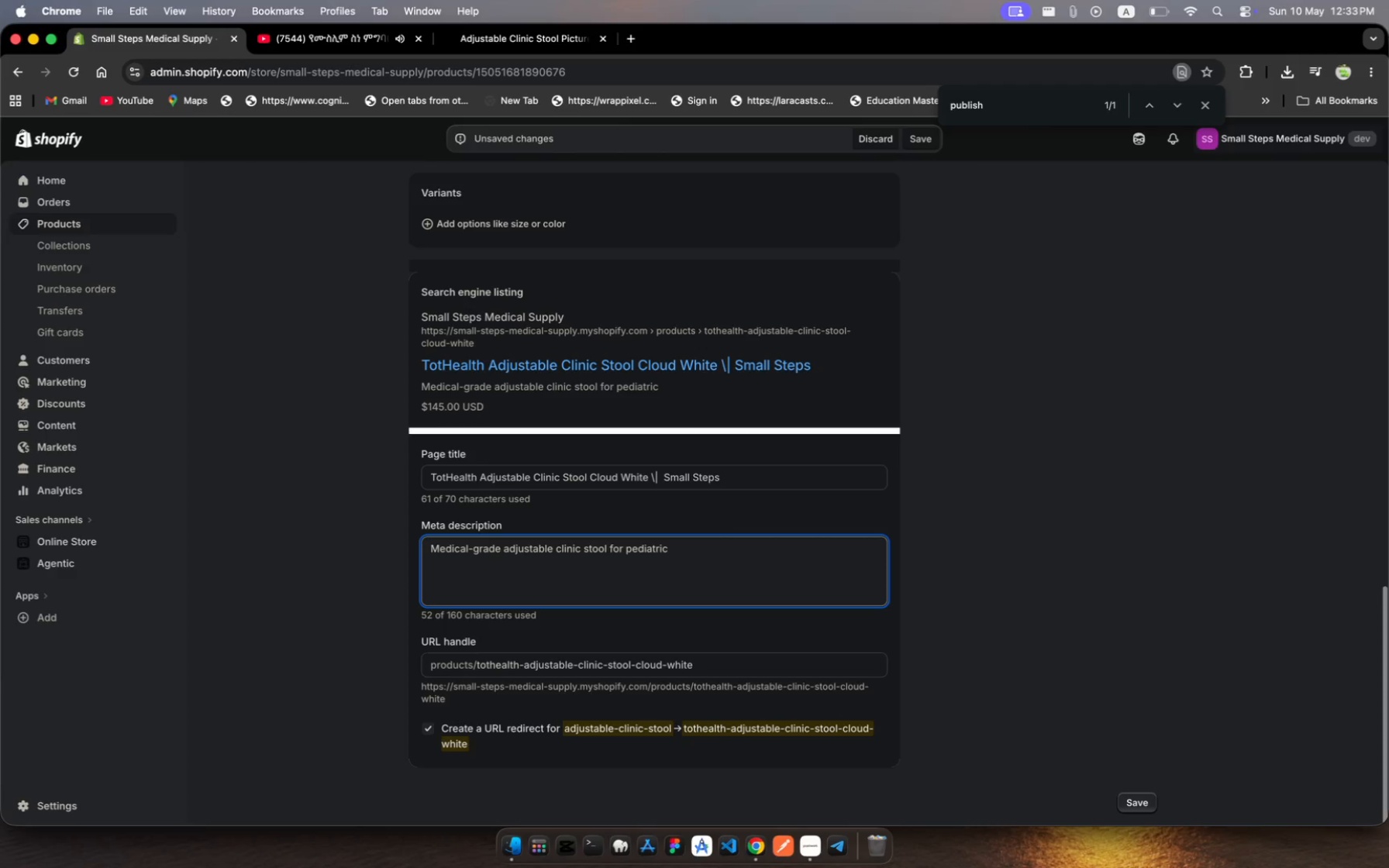 
type(offices.)
 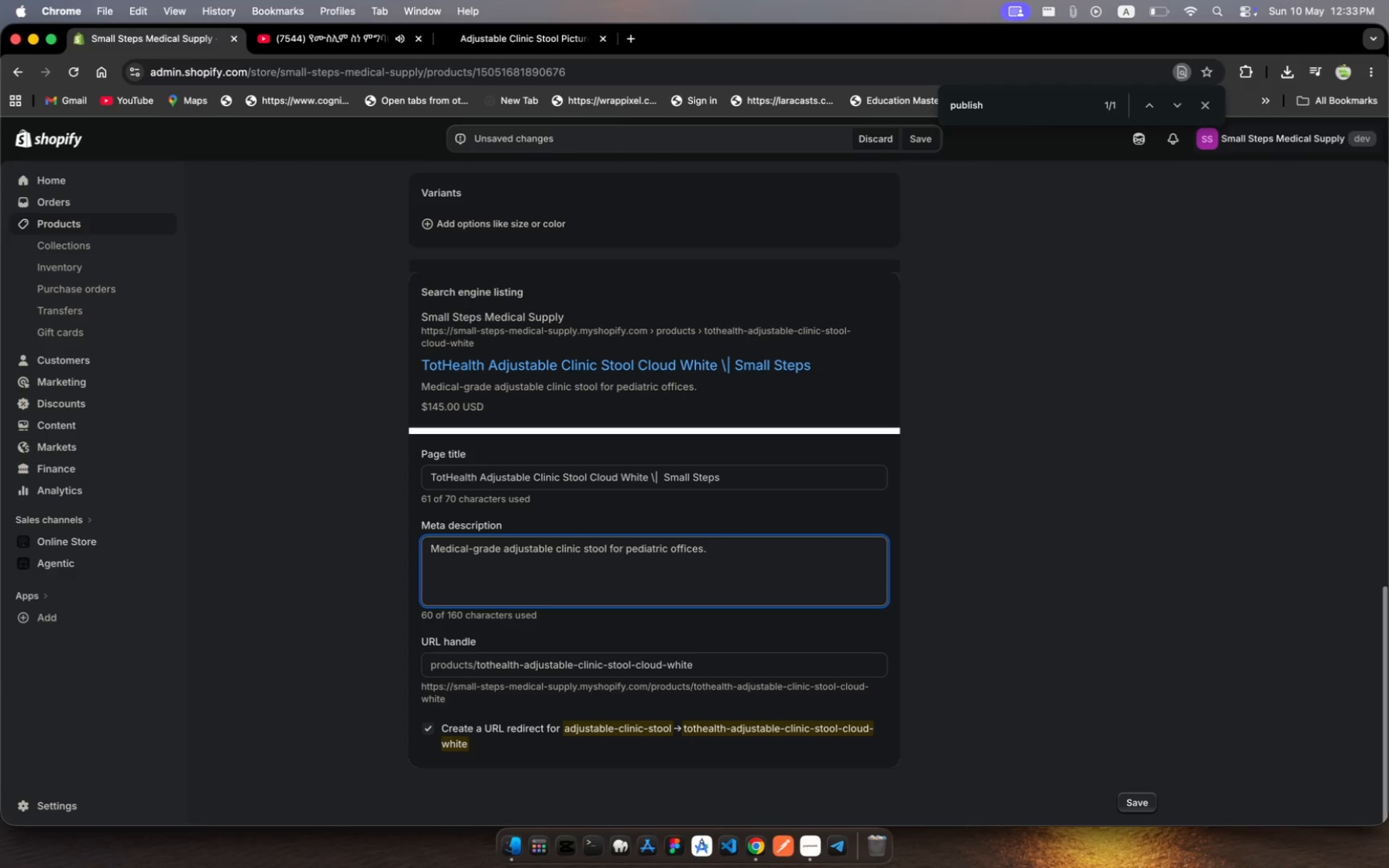 
wait(18.93)
 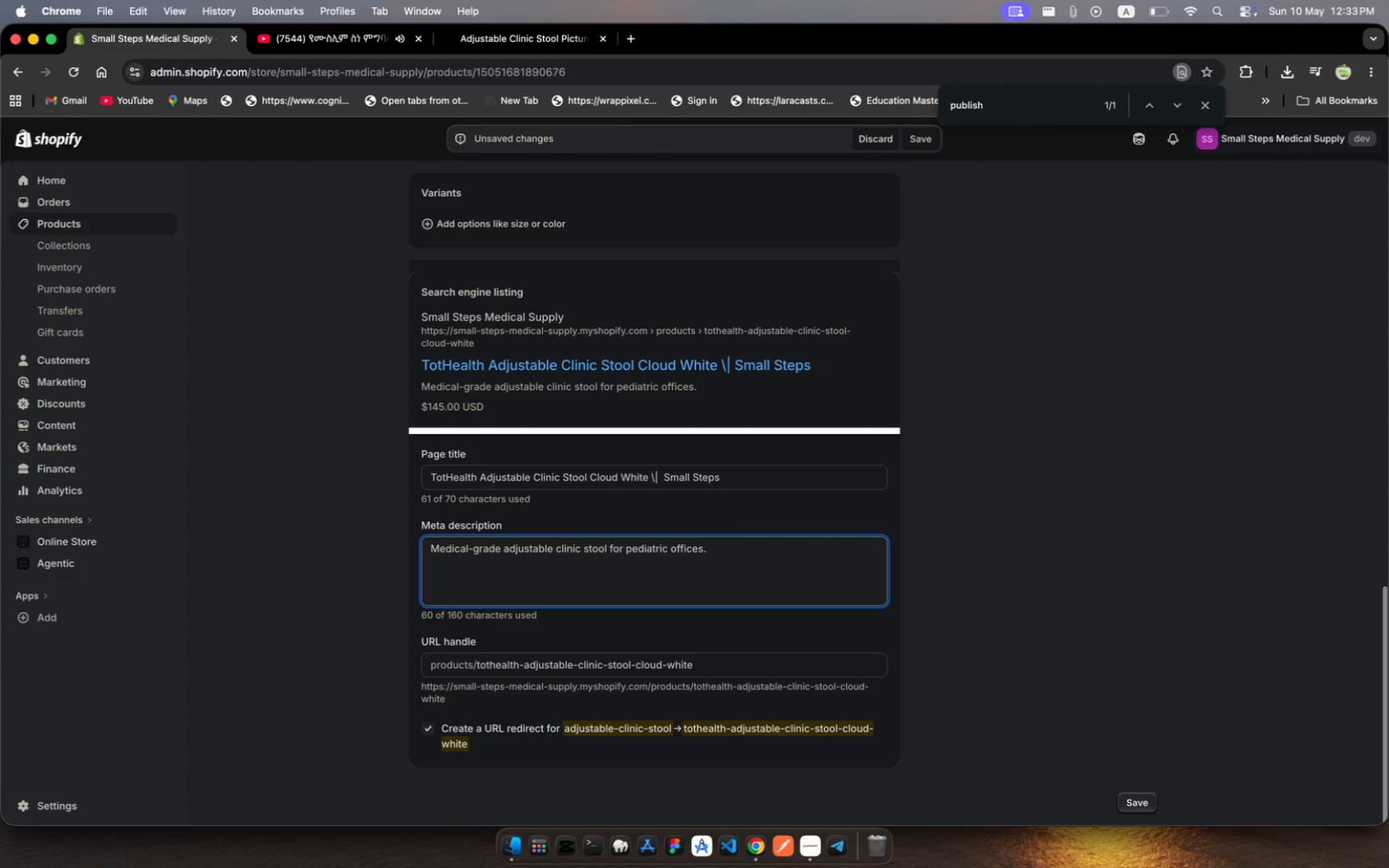 
scroll: coordinate [1070, 466], scroll_direction: up, amount: 80.0
 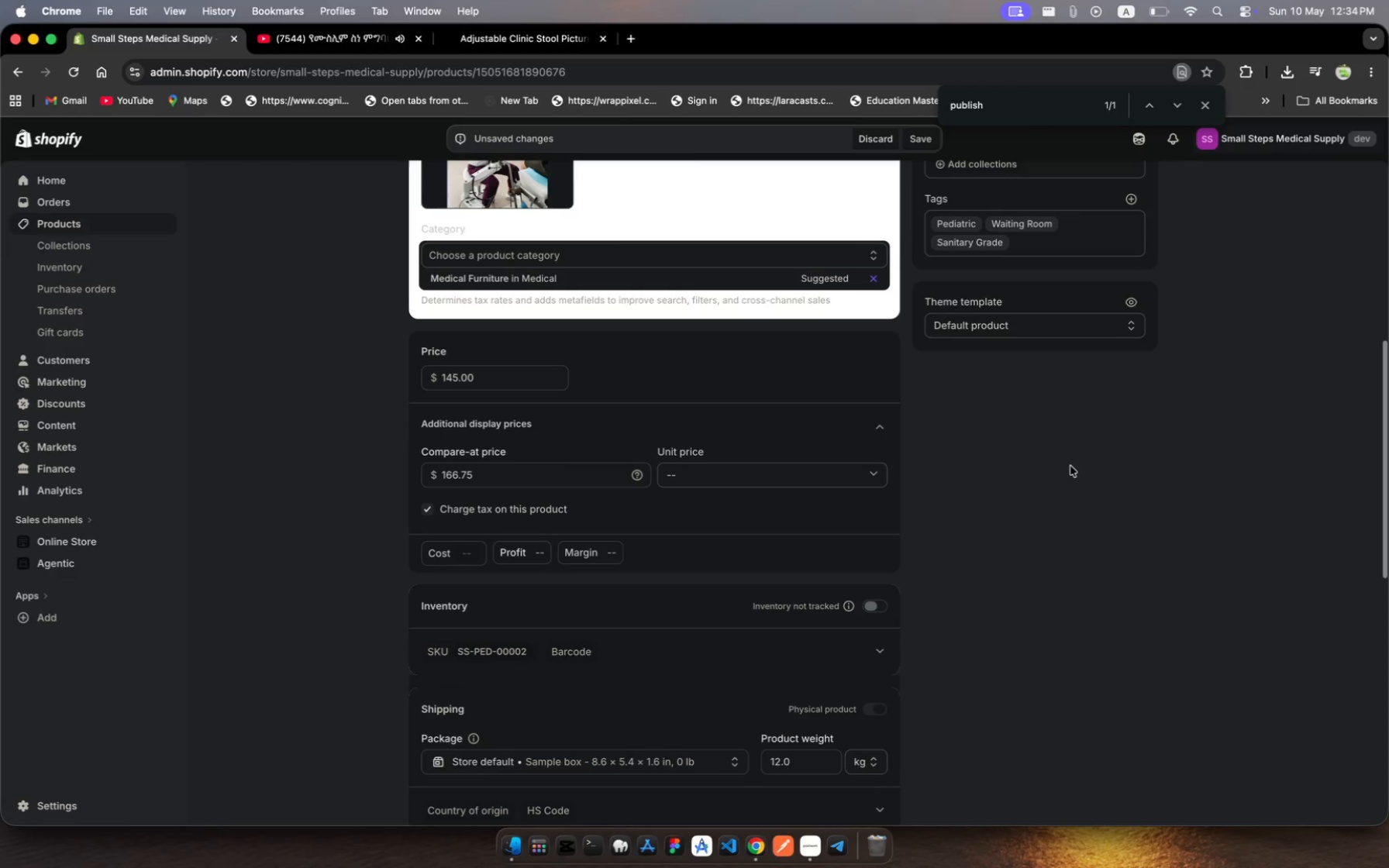 
scroll: coordinate [1070, 466], scroll_direction: down, amount: 290.0
 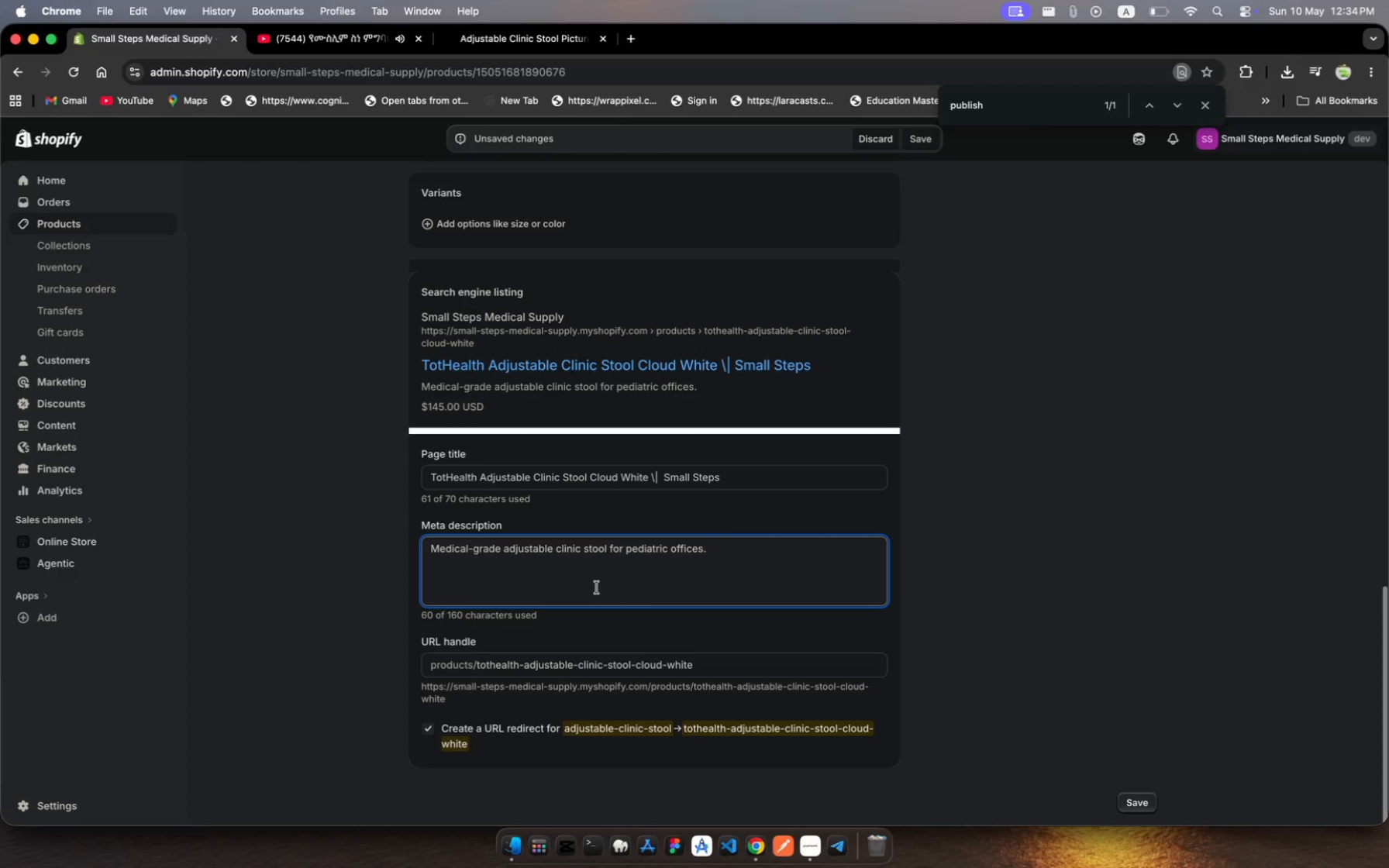 
wait(16.14)
 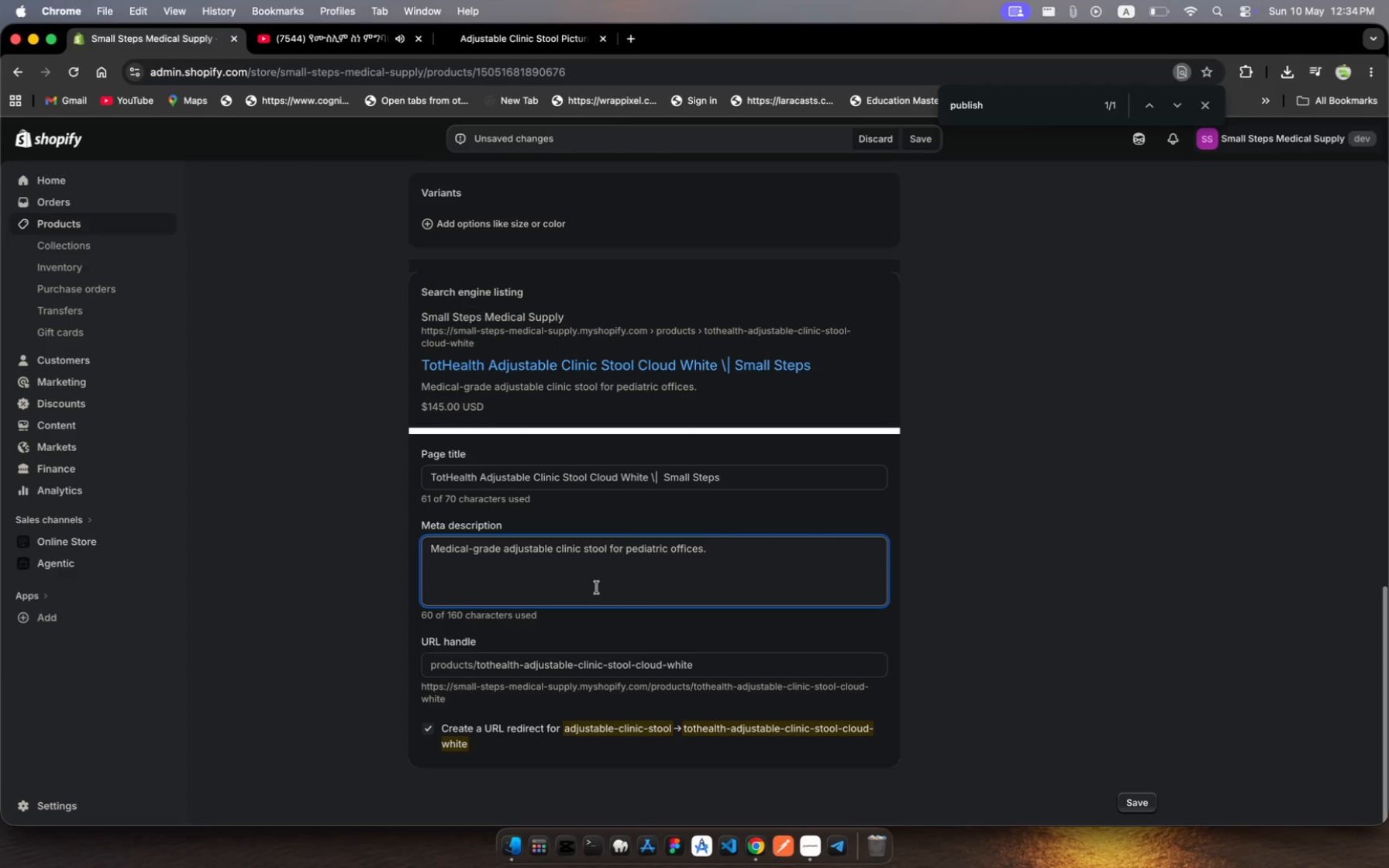 
type( Eas-tosanitize )
 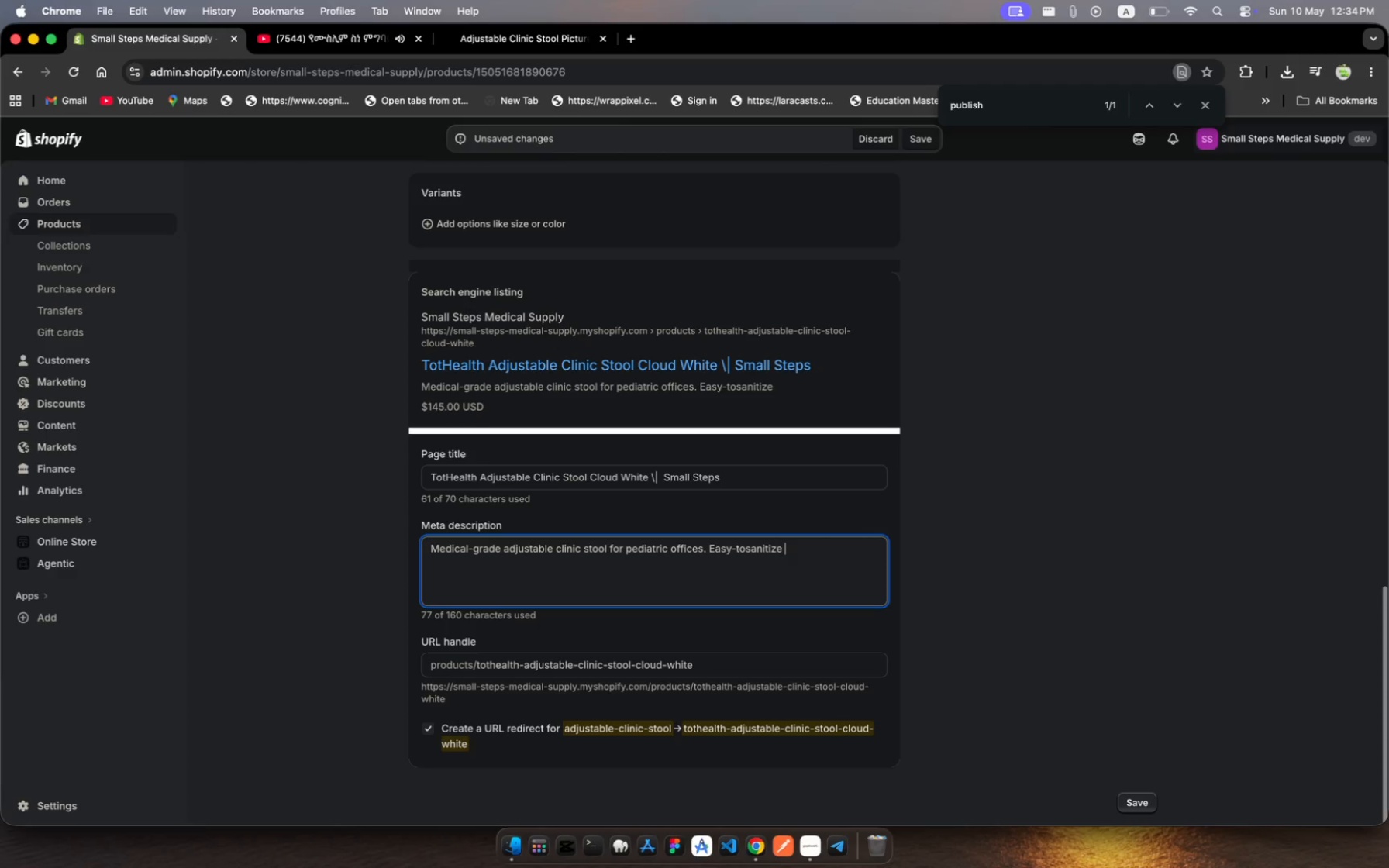 
 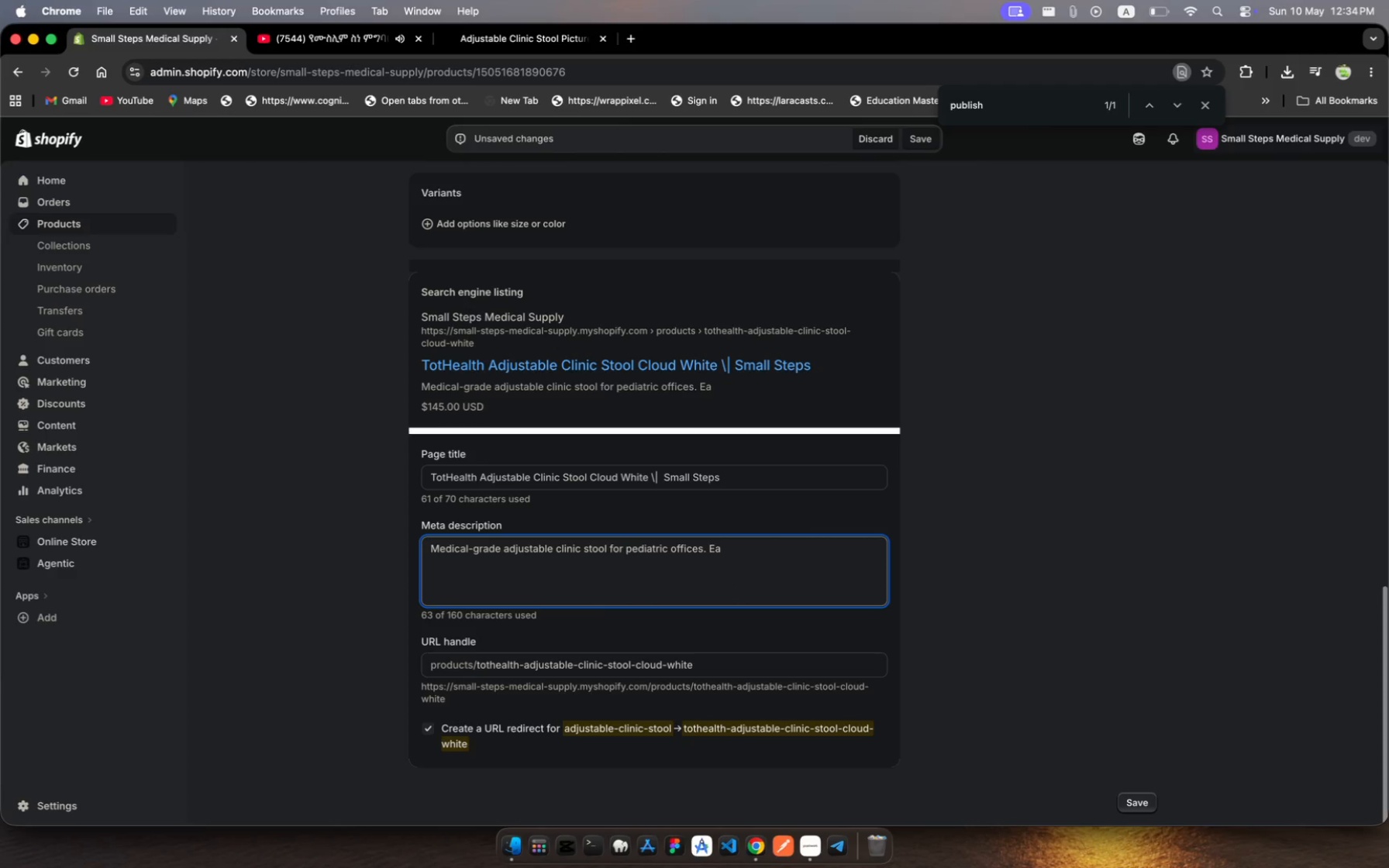 
hold_key(key=Y, duration=0.32)
 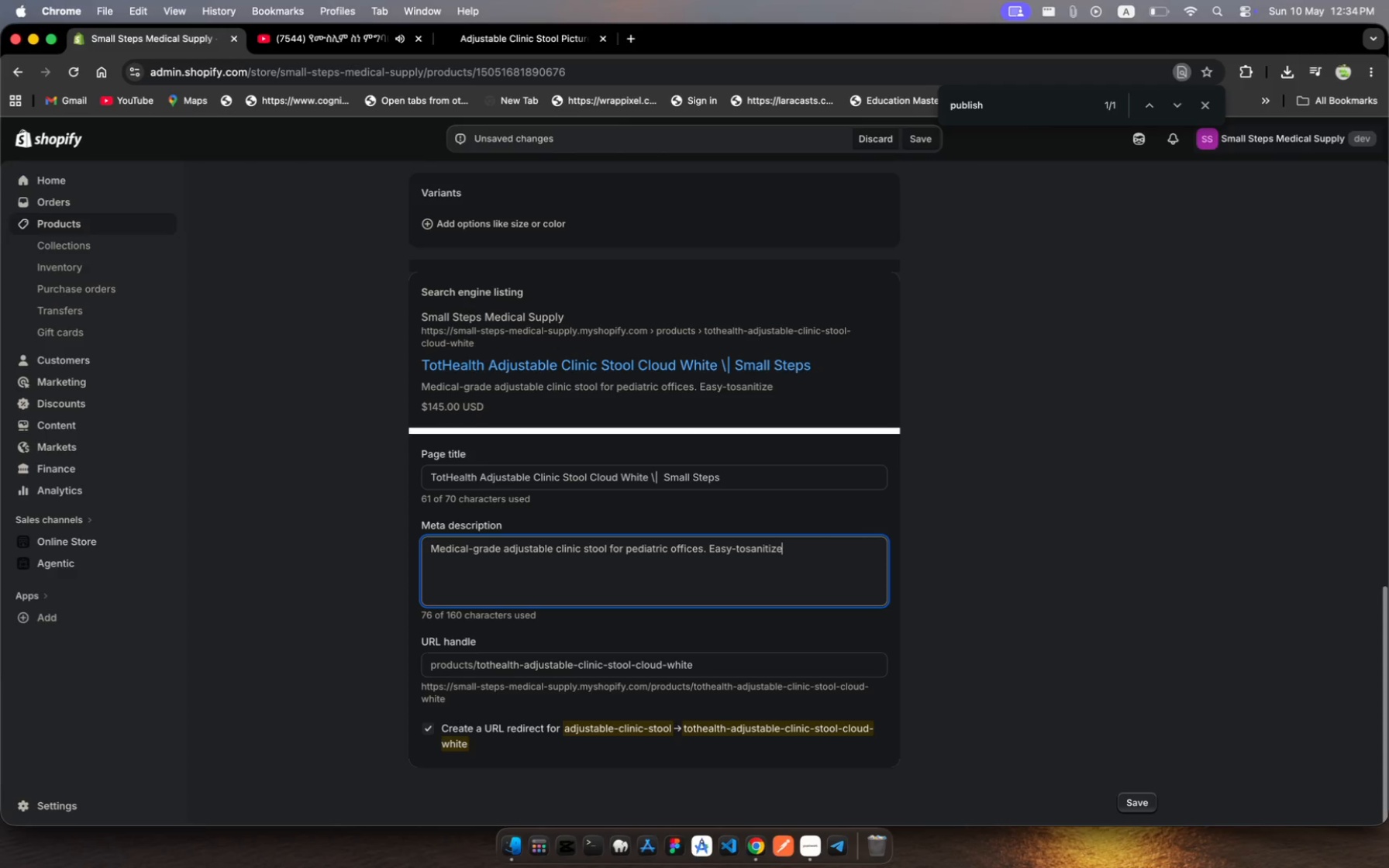 
type(vinyl,  rollo)
key(Backspace)
type(ig casters. Flud-resistant for infectin control)
 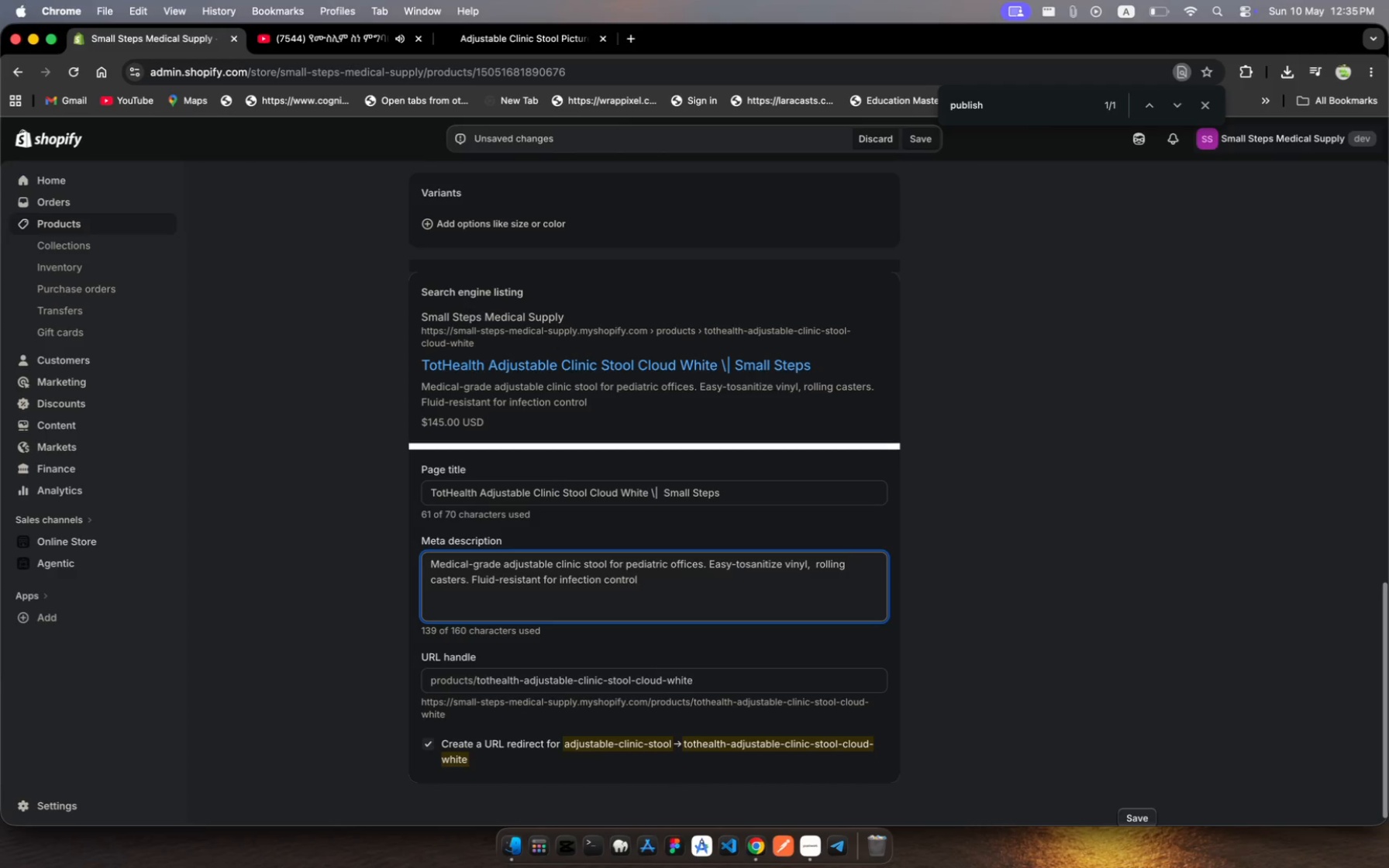 
left_click([931, 139])
 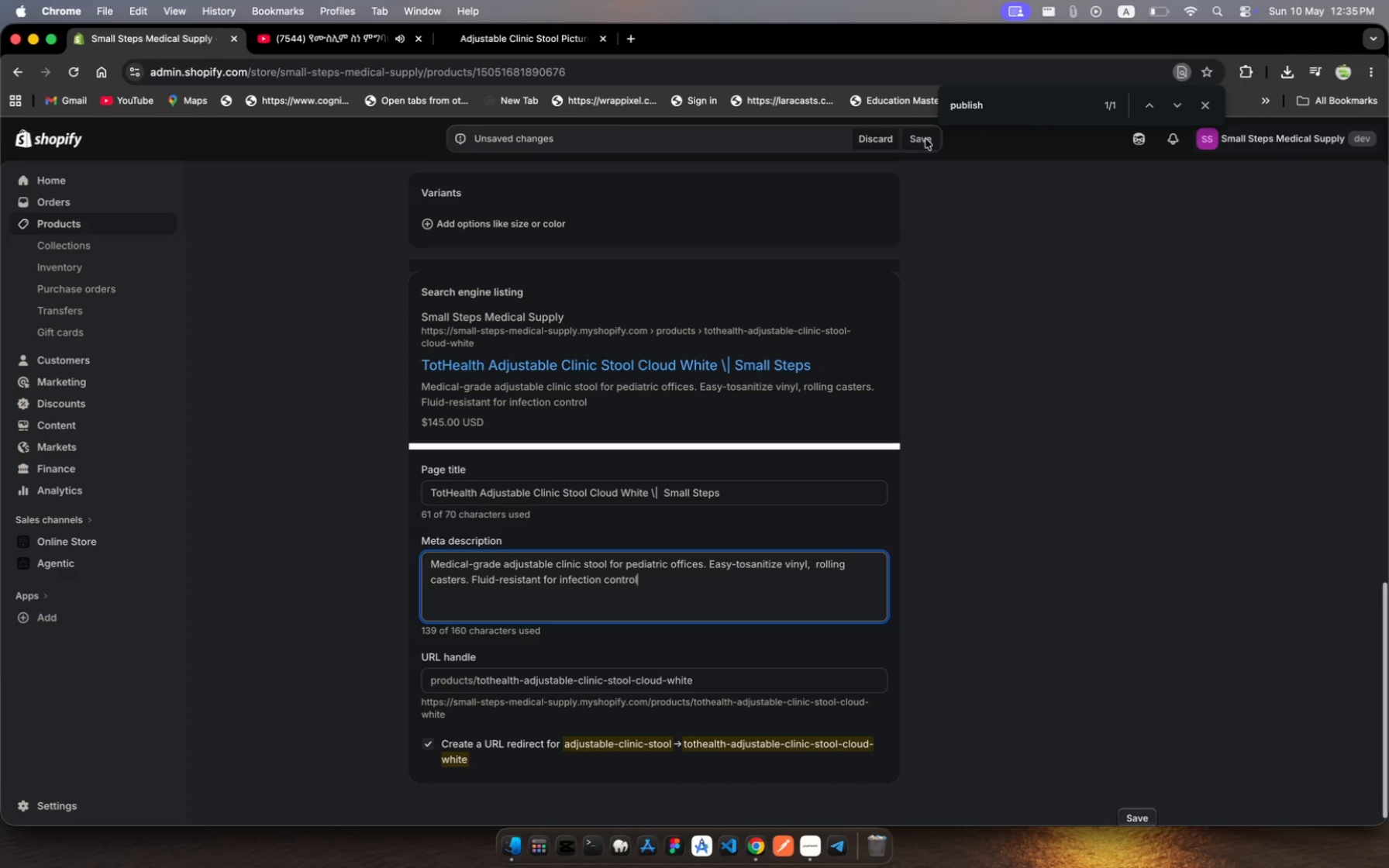 
left_click([921, 141])
 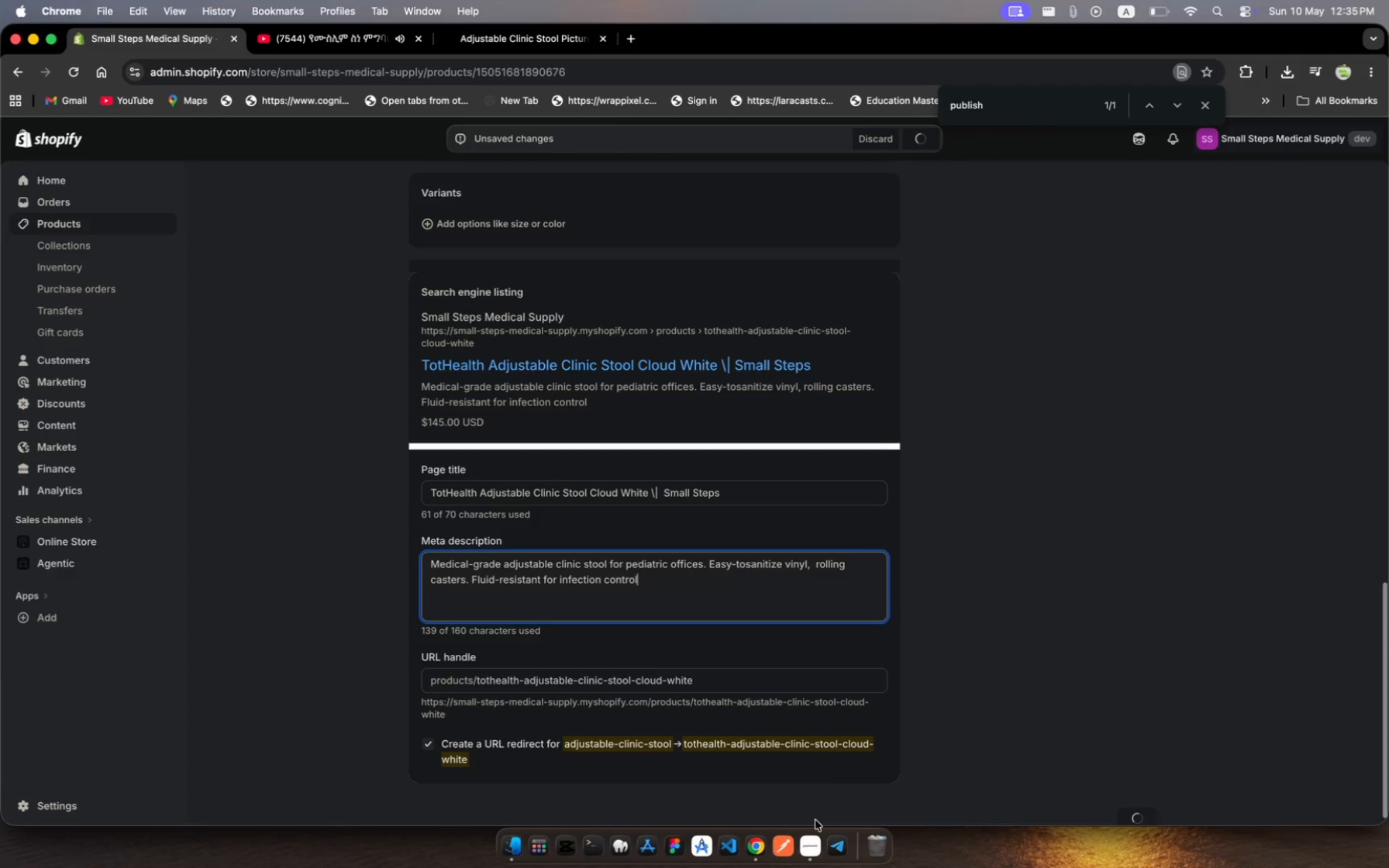 
left_click([812, 842])